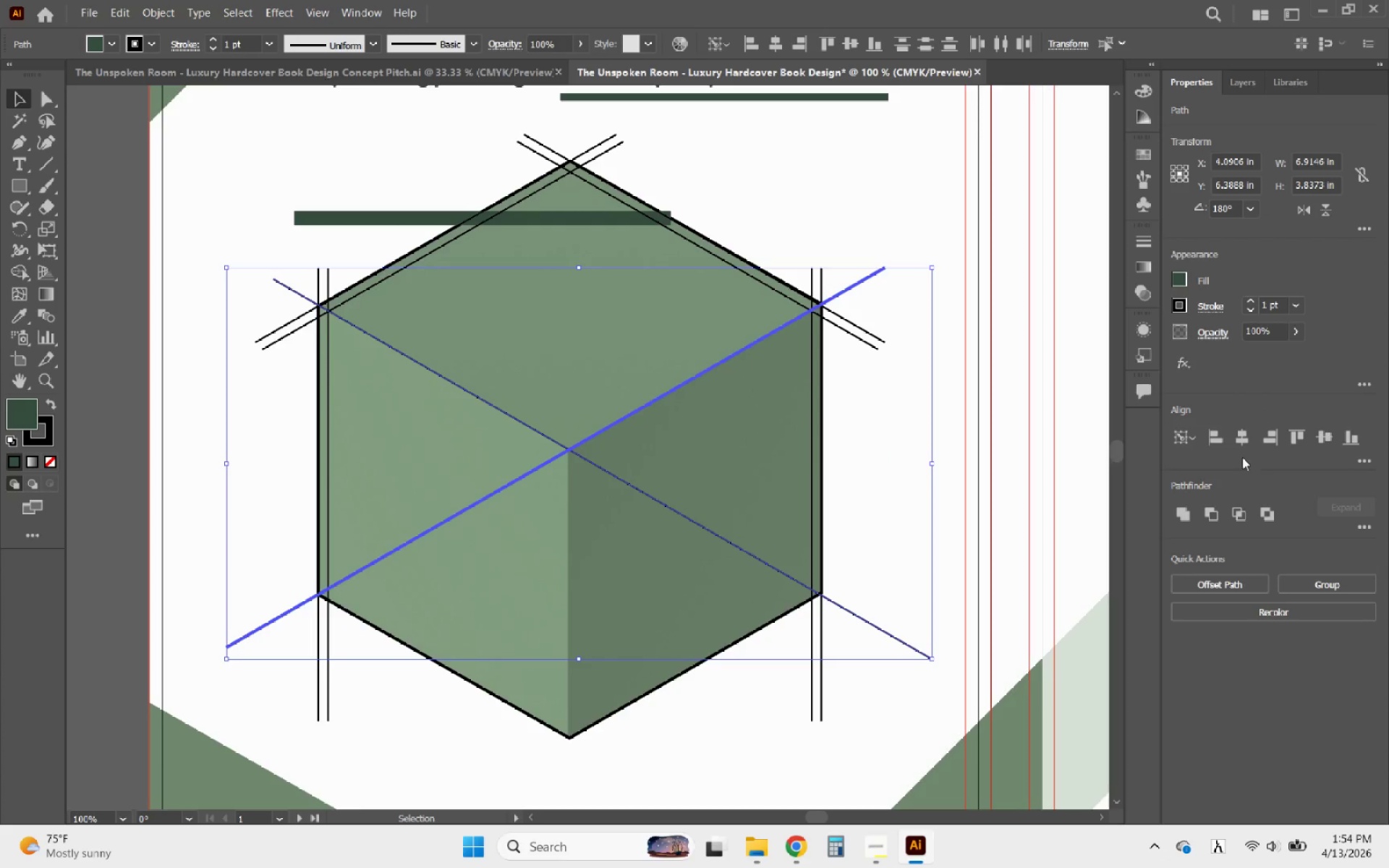 
left_click([1246, 430])
 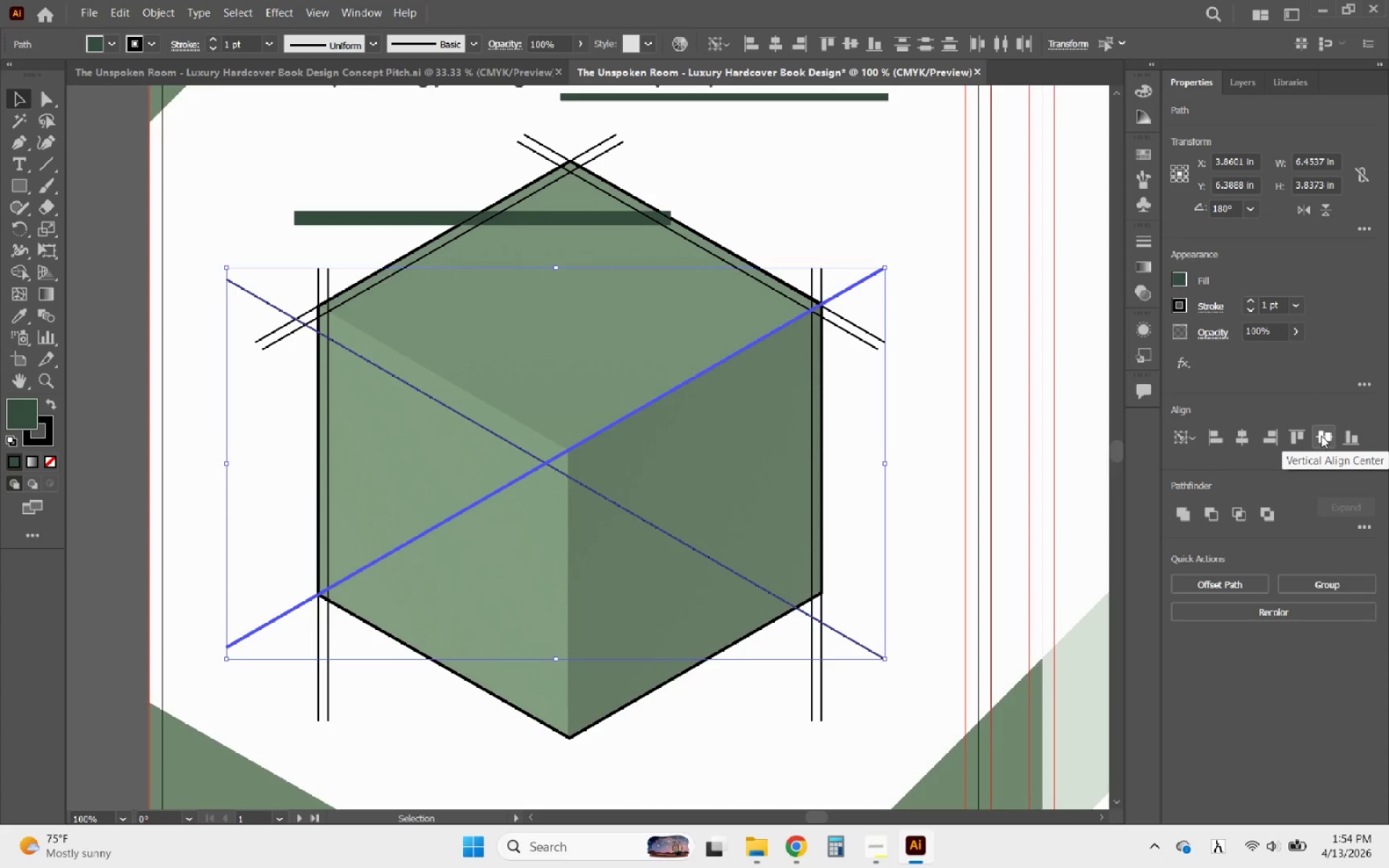 
left_click([1321, 435])
 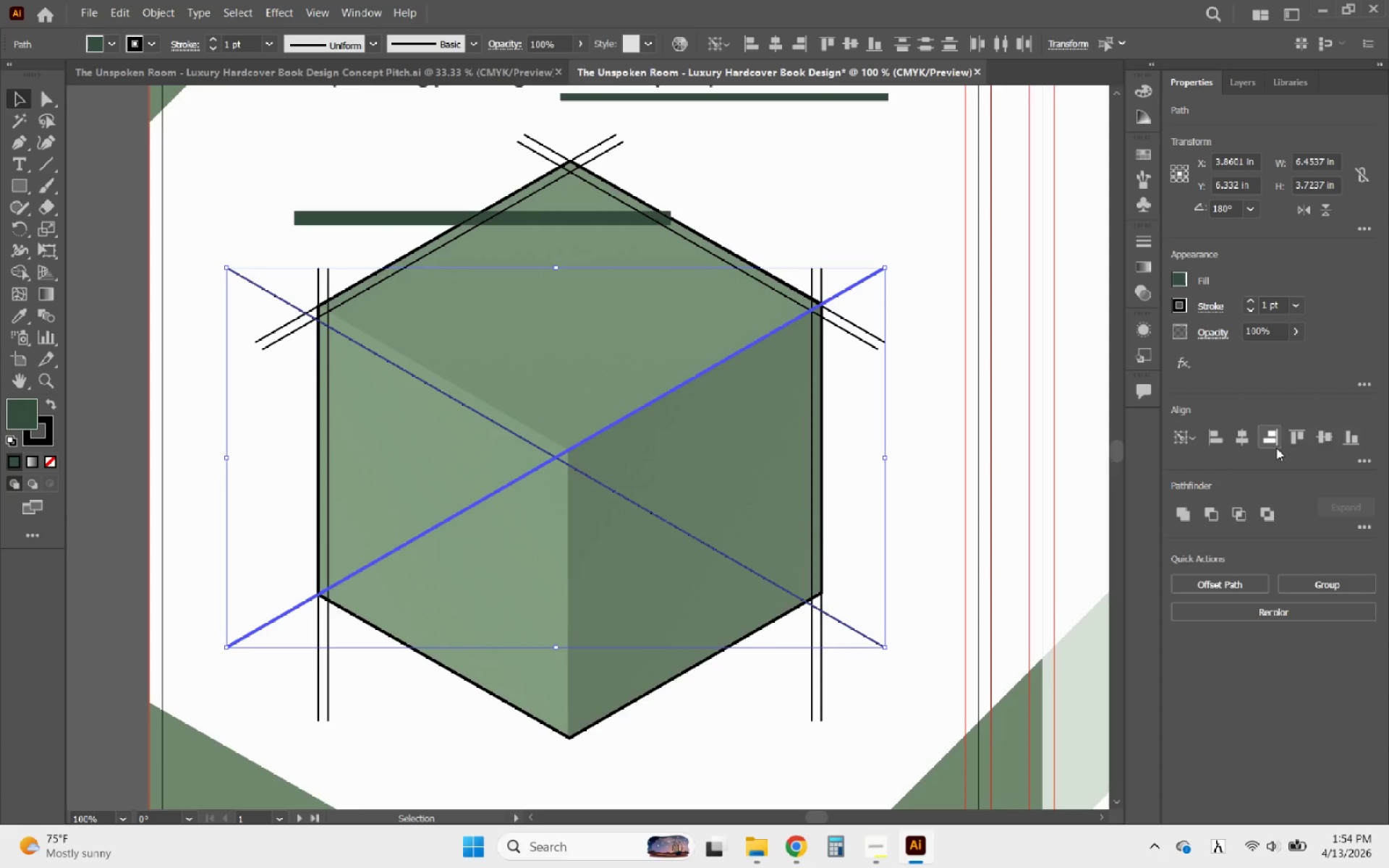 
key(Control+ControlLeft)
 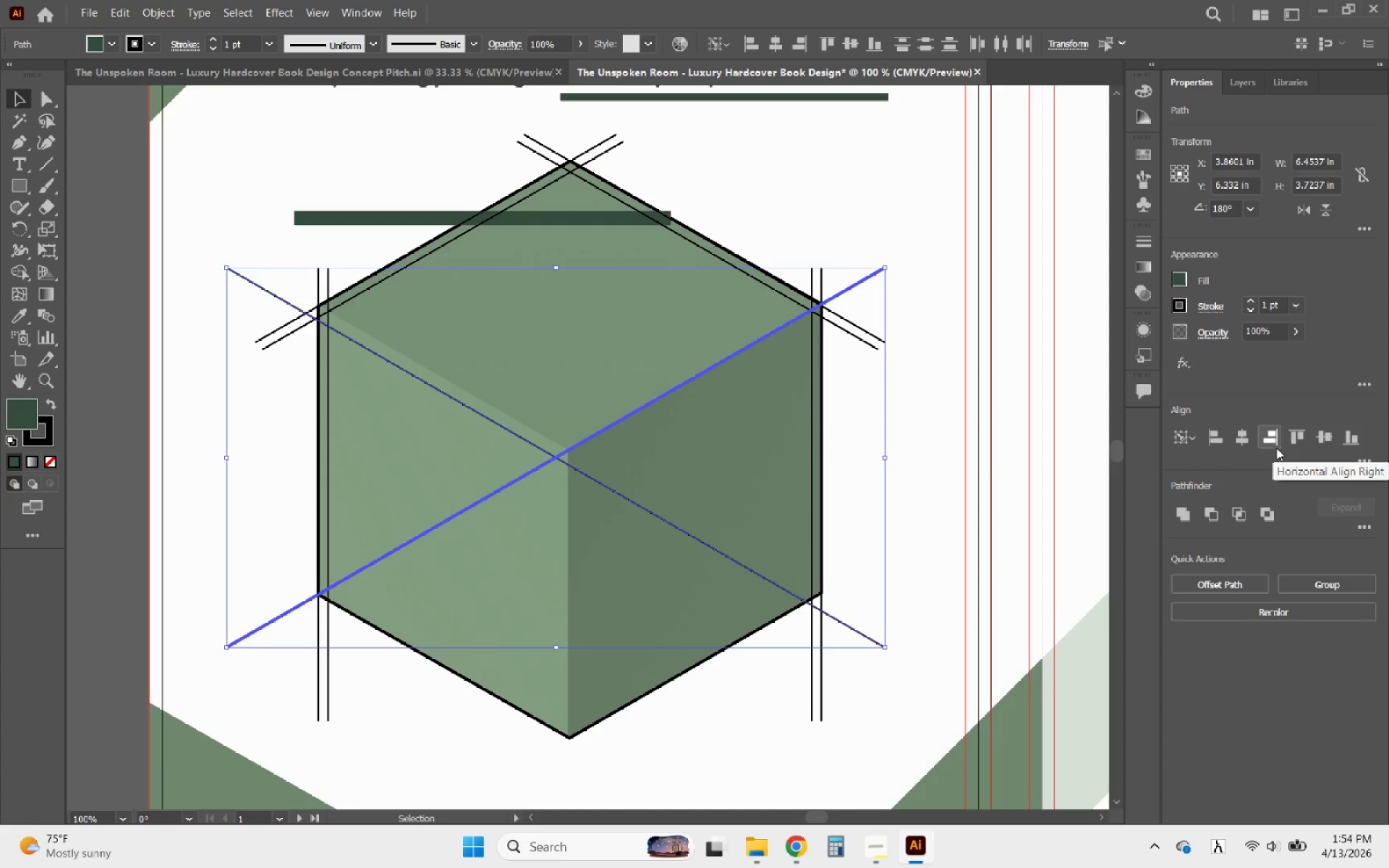 
key(Control+Z)
 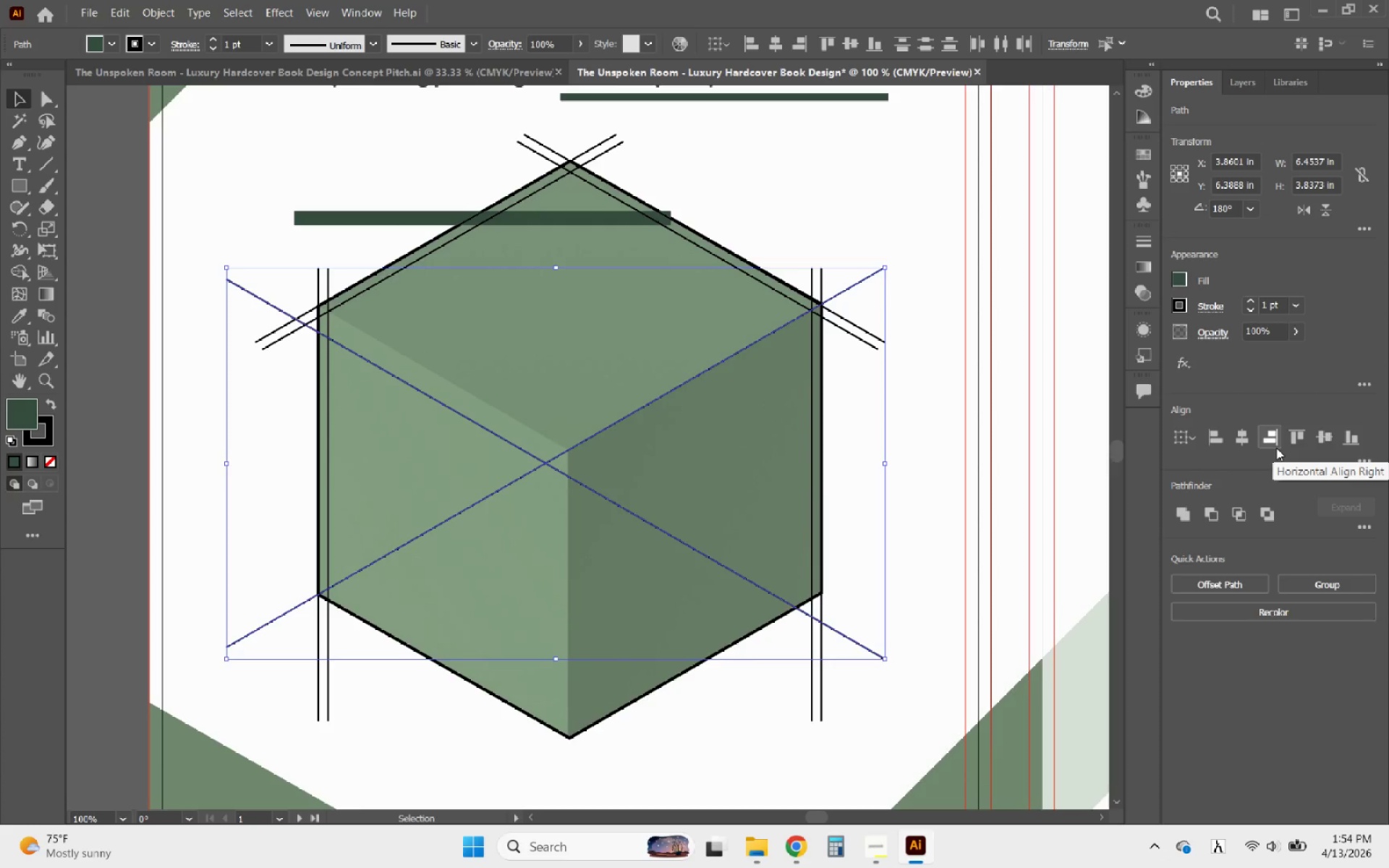 
key(Control+Z)
 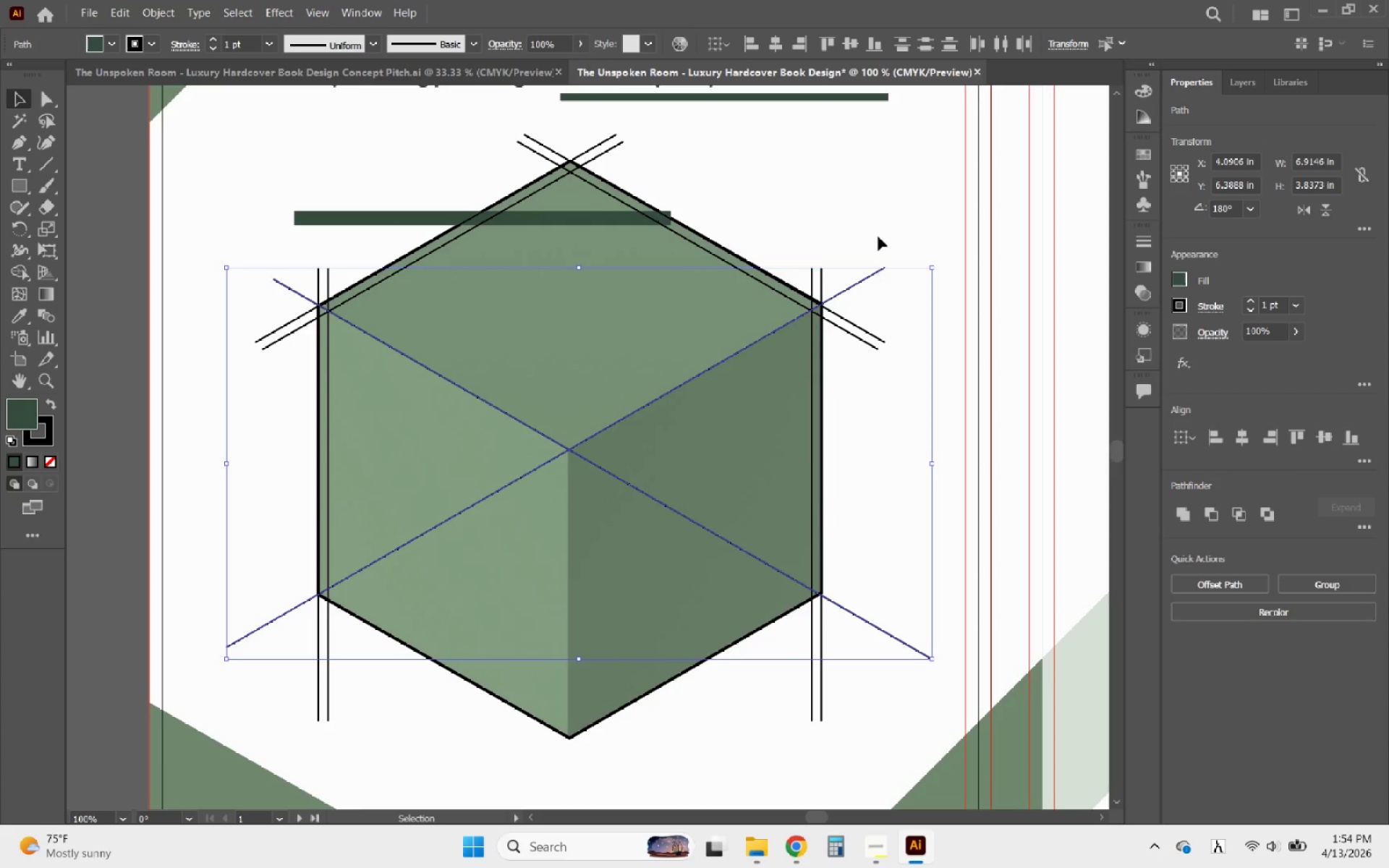 
left_click([844, 218])
 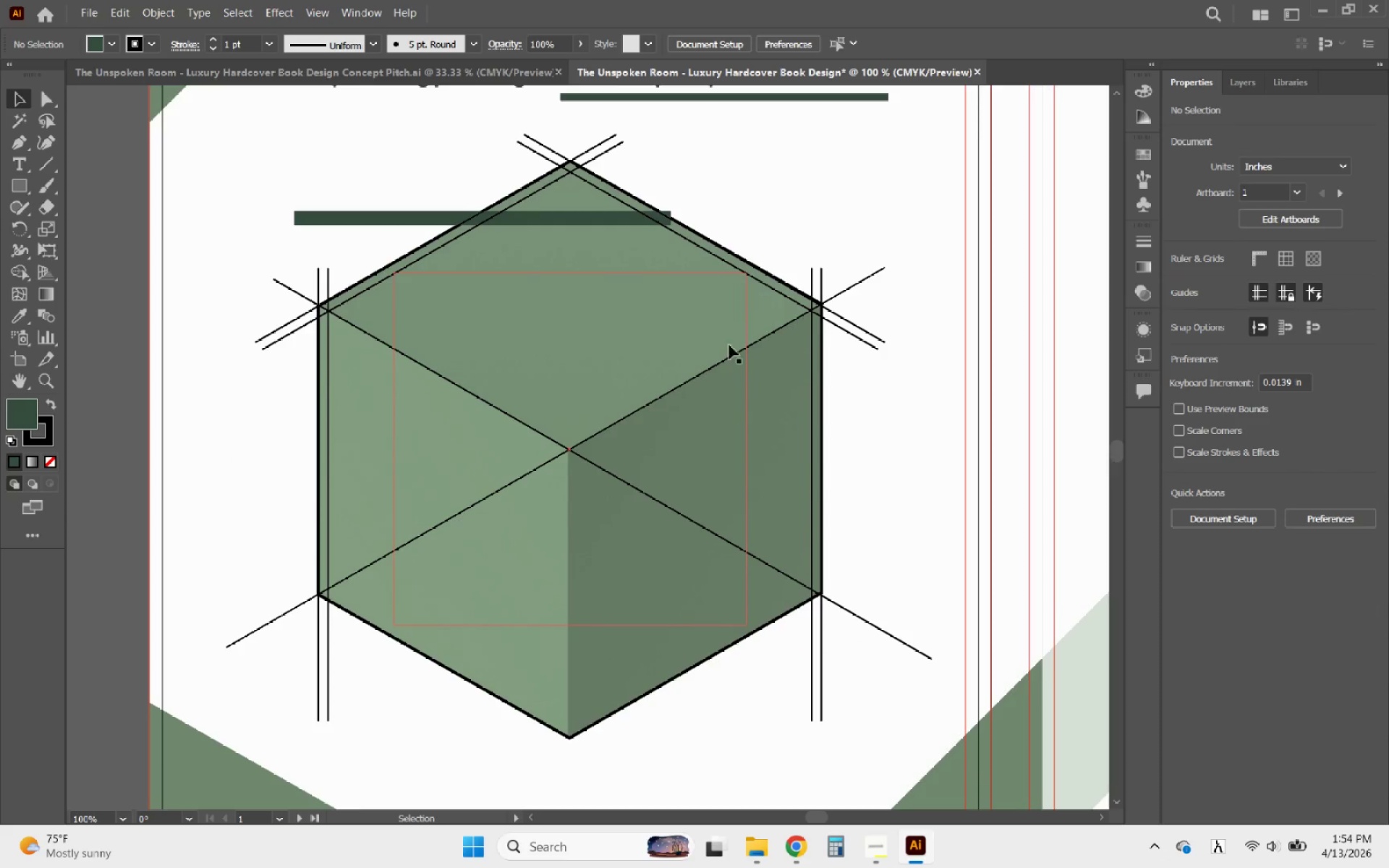 
hold_key(key=AltLeft, duration=2.02)
scroll: coordinate [490, 538], scroll_direction: up, amount: 7.0
 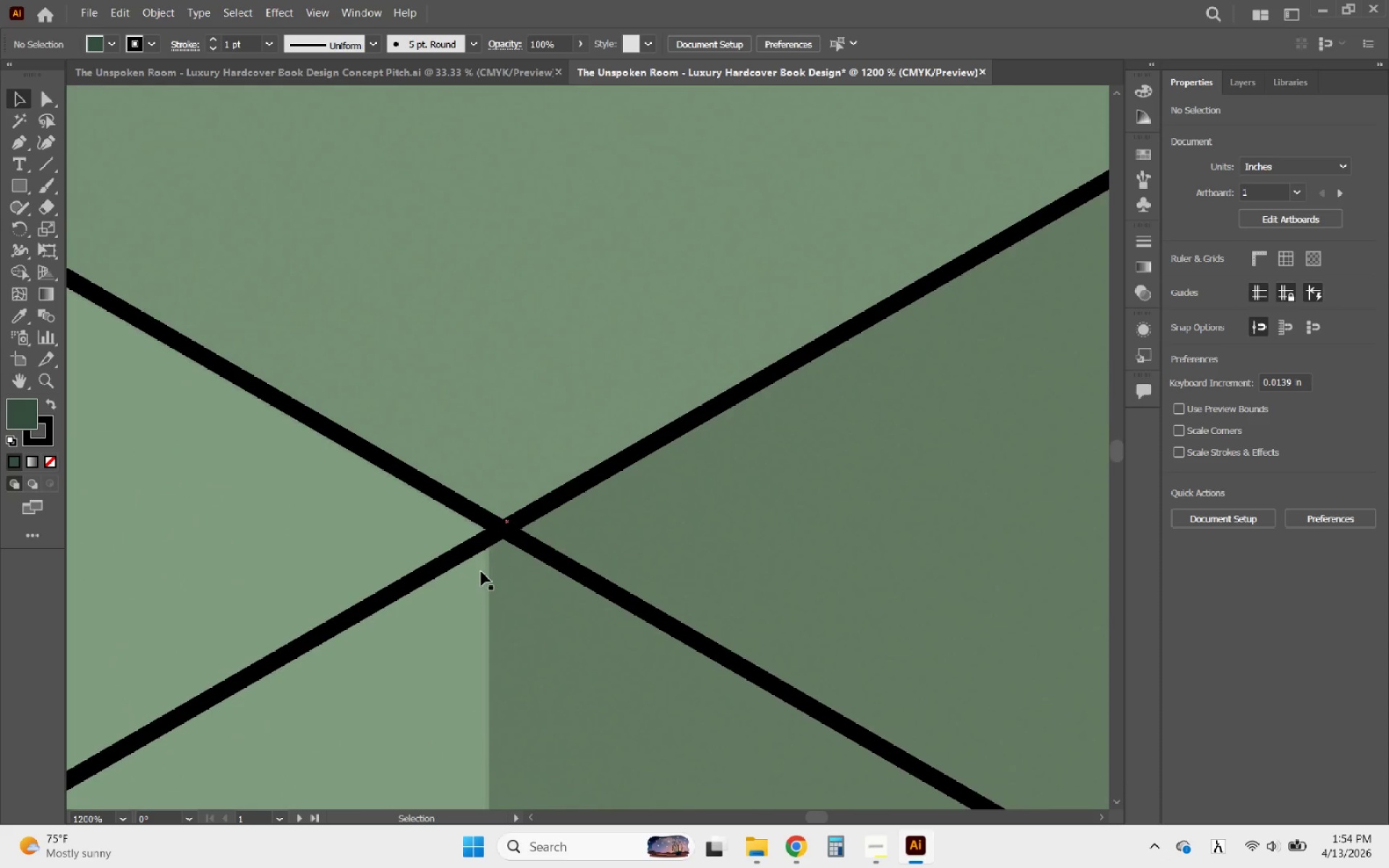 
hold_key(key=AltLeft, duration=1.42)
scroll: coordinate [652, 297], scroll_direction: down, amount: 8.0
 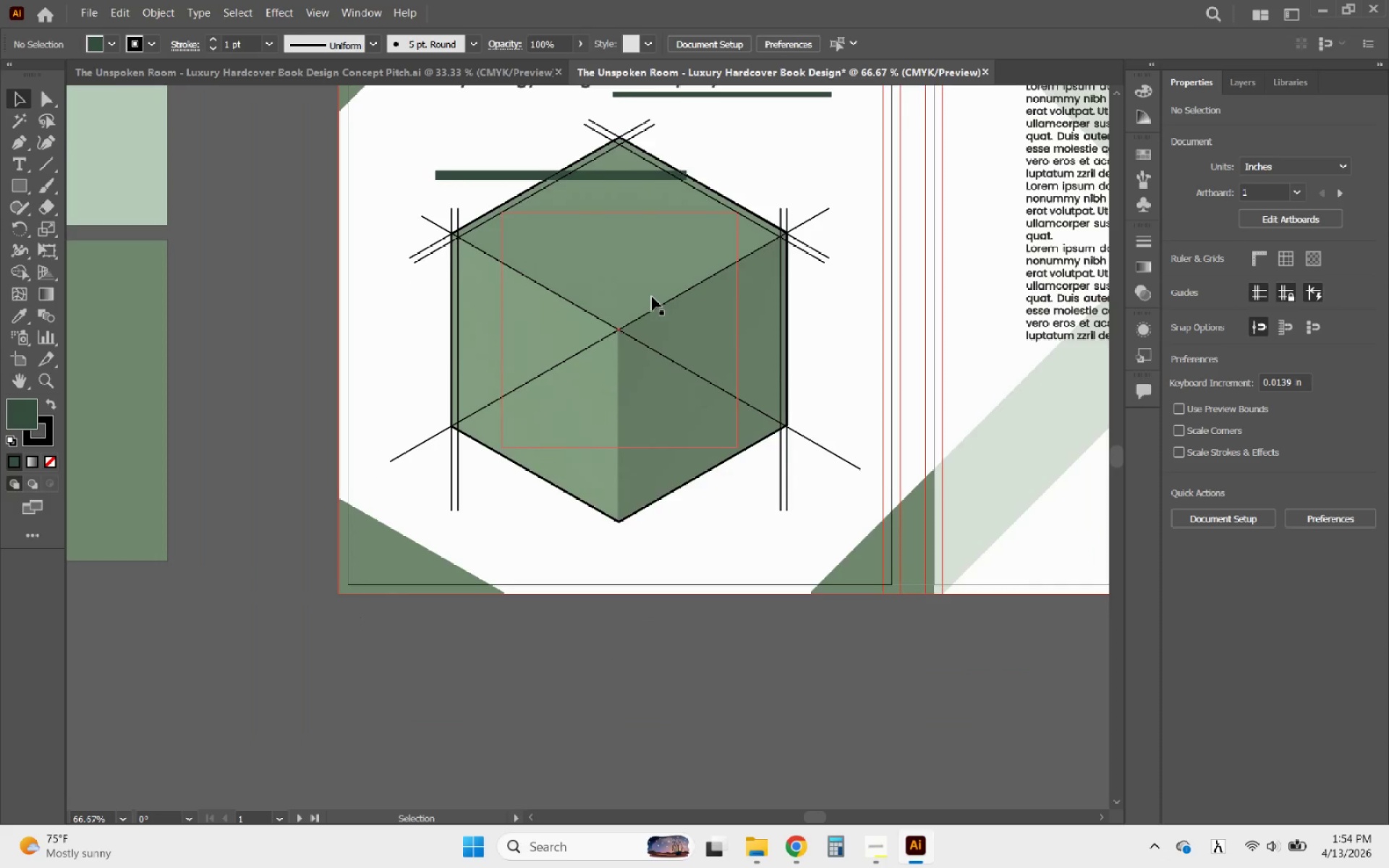 
wait(5.23)
 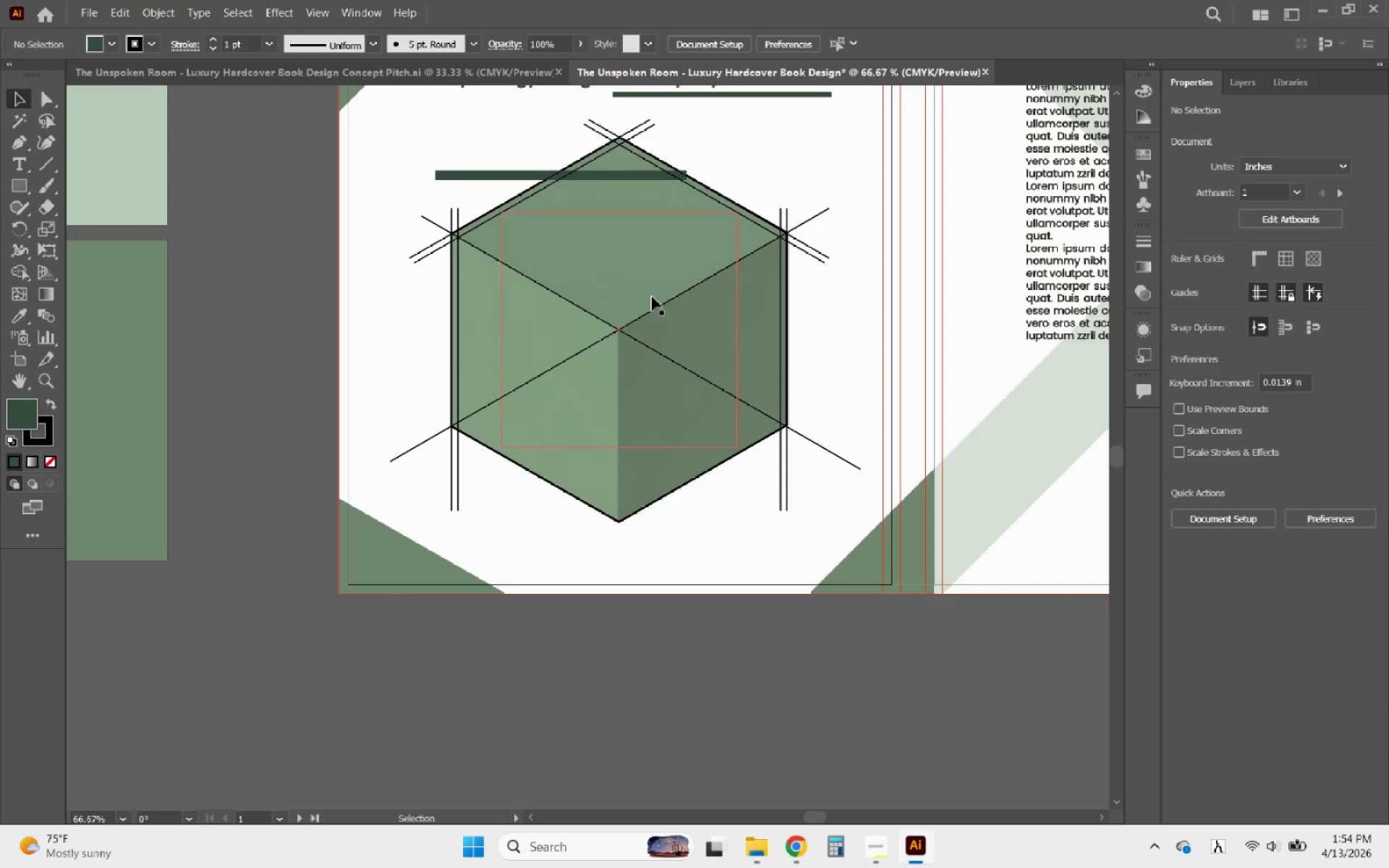 
hold_key(key=AltLeft, duration=1.0)
scroll: coordinate [512, 349], scroll_direction: up, amount: 1.0
 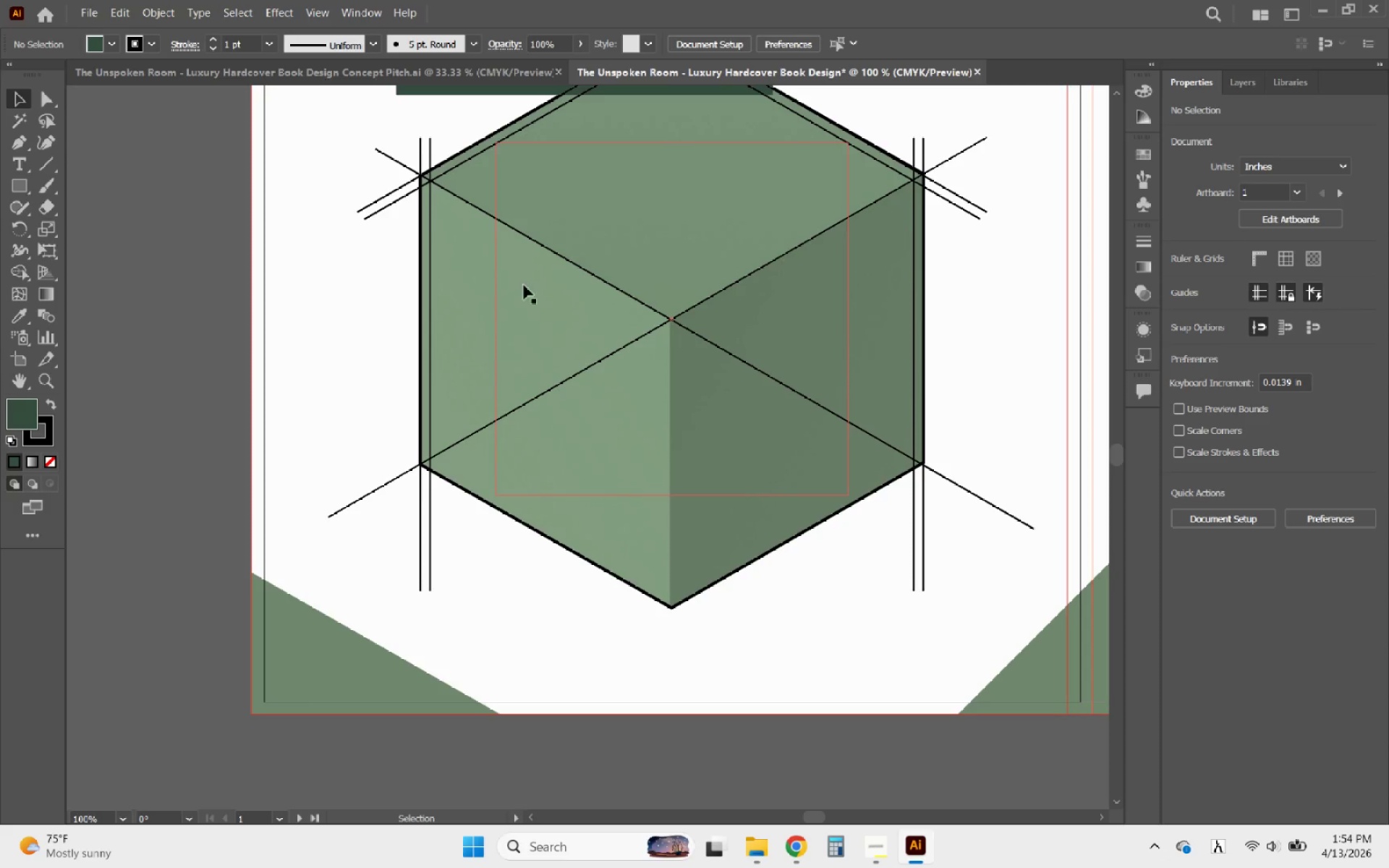 
hold_key(key=AltLeft, duration=1.56)
scroll: coordinate [642, 372], scroll_direction: down, amount: 1.0
 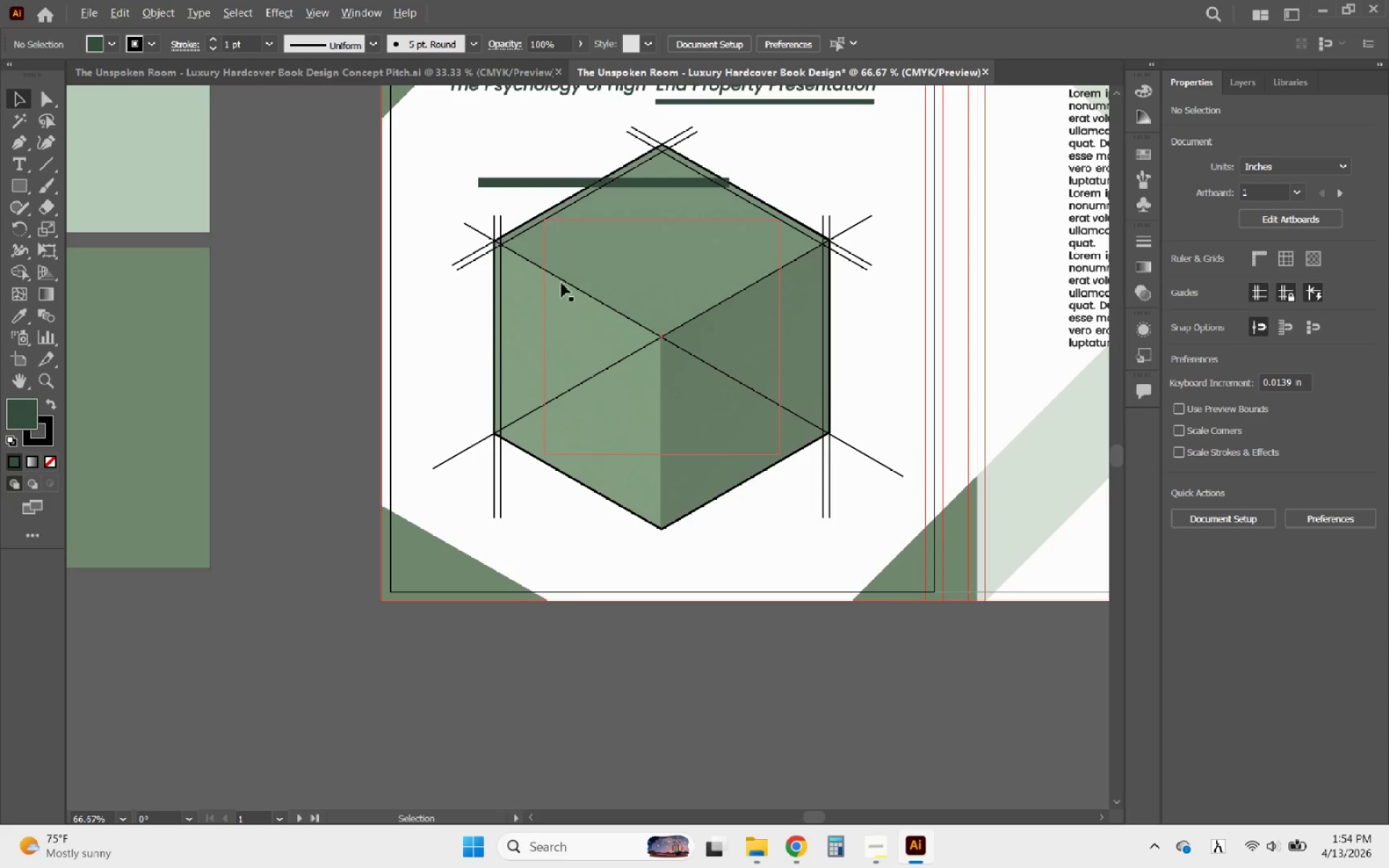 
scroll: coordinate [547, 256], scroll_direction: up, amount: 1.0
 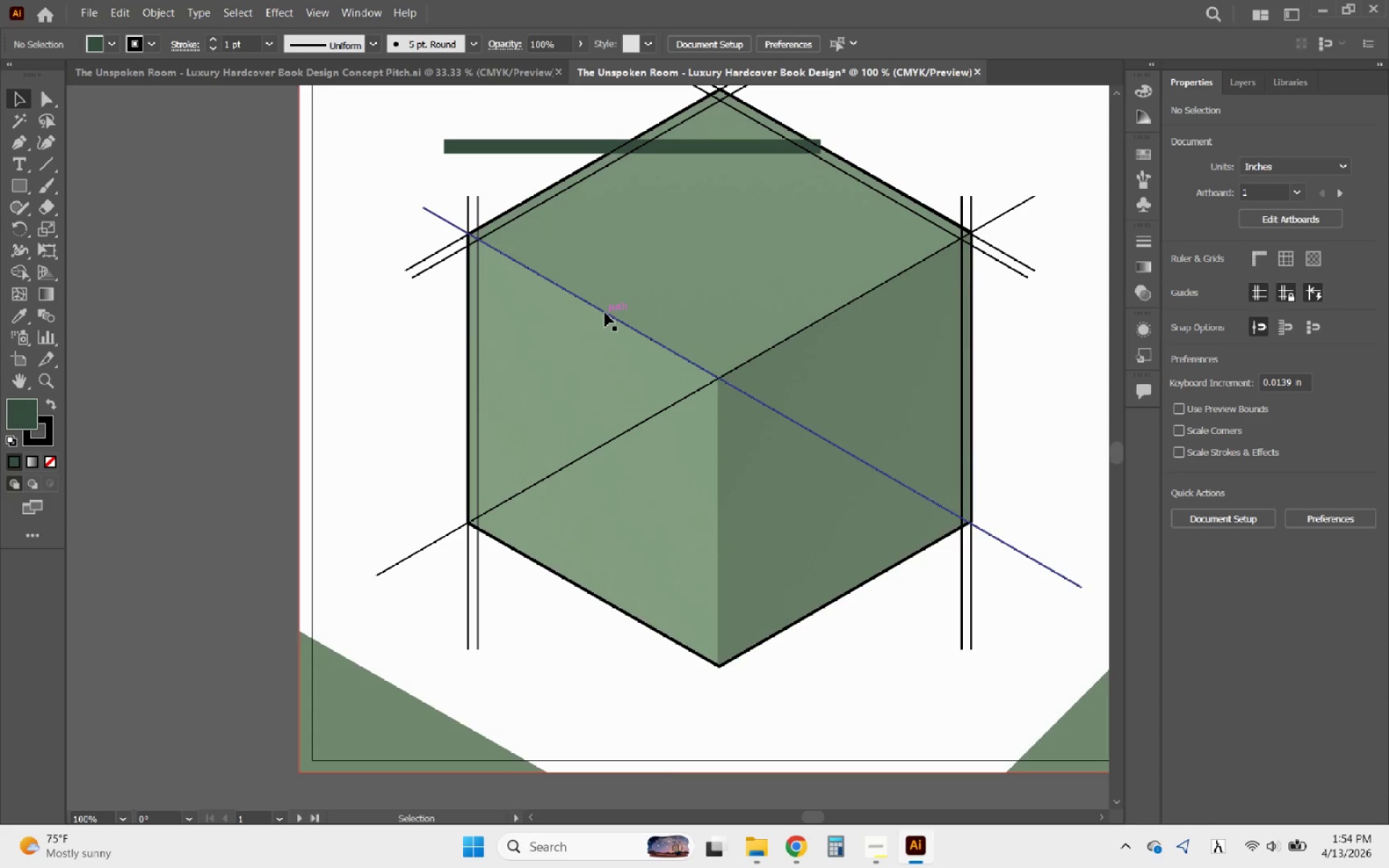 
left_click([605, 312])
 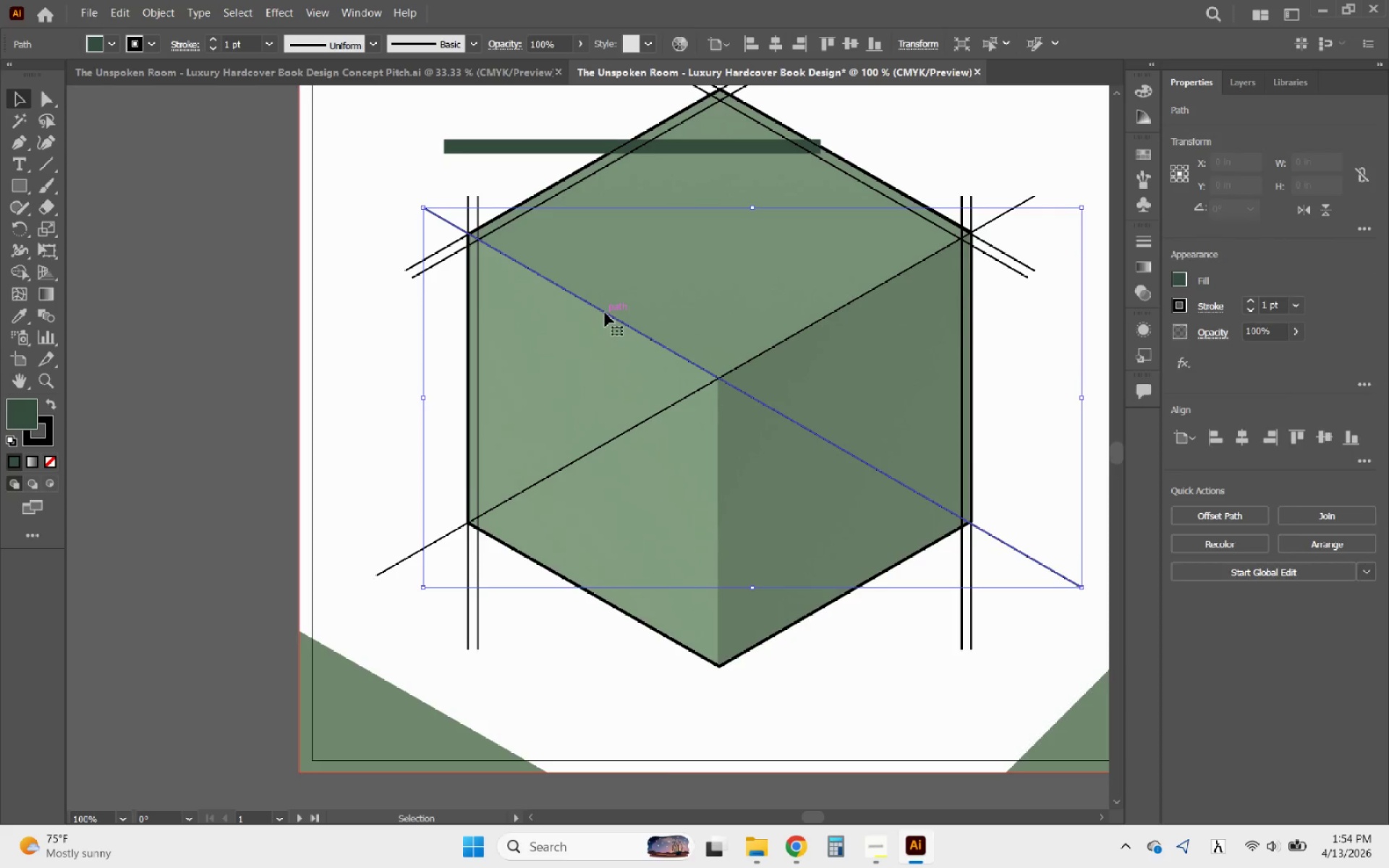 
hold_key(key=AltLeft, duration=4.64)
left_click_drag(start_coordinate=[605, 312], to_coordinate=[495, 585])
 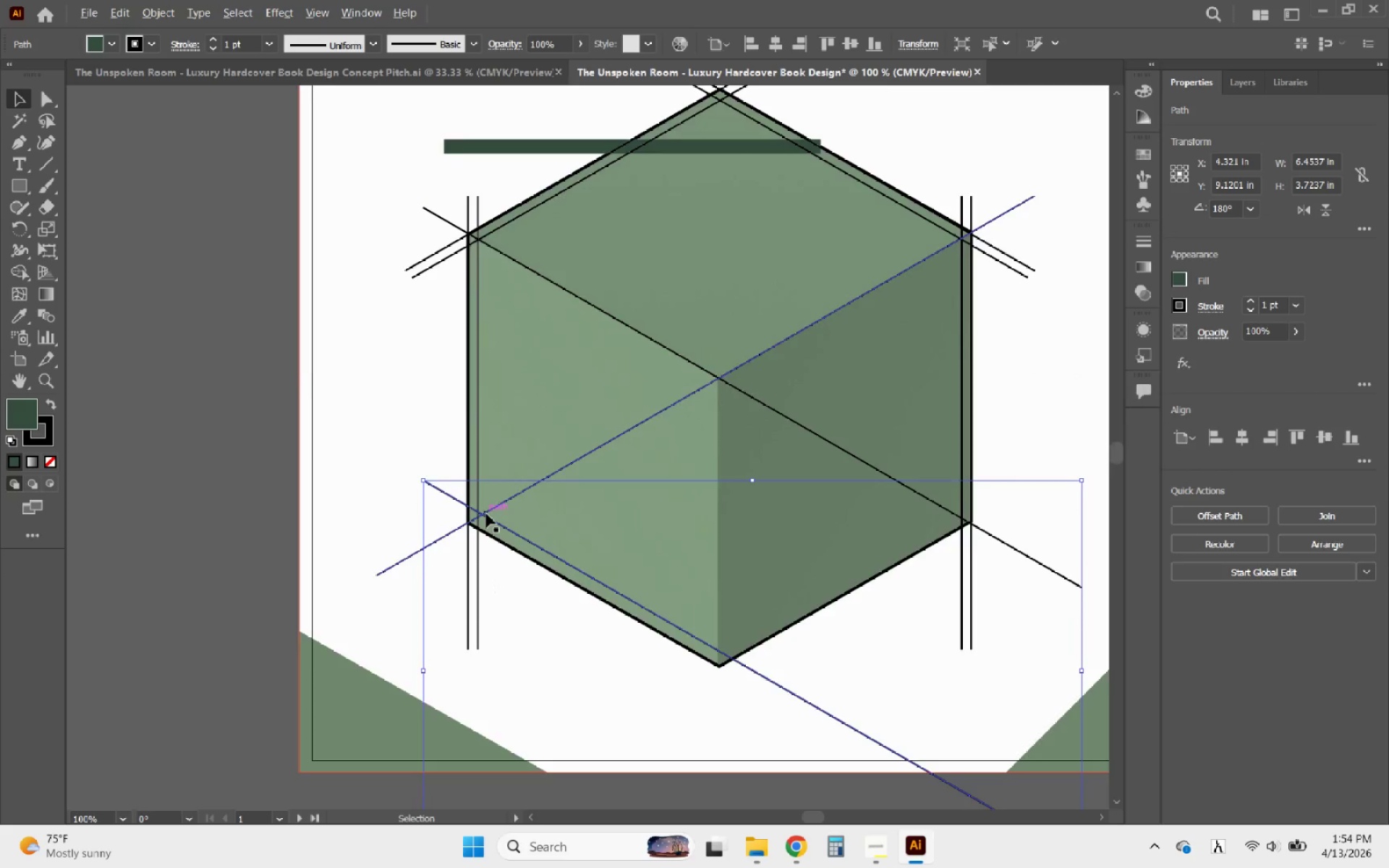 
hold_key(key=ShiftLeft, duration=2.97)
 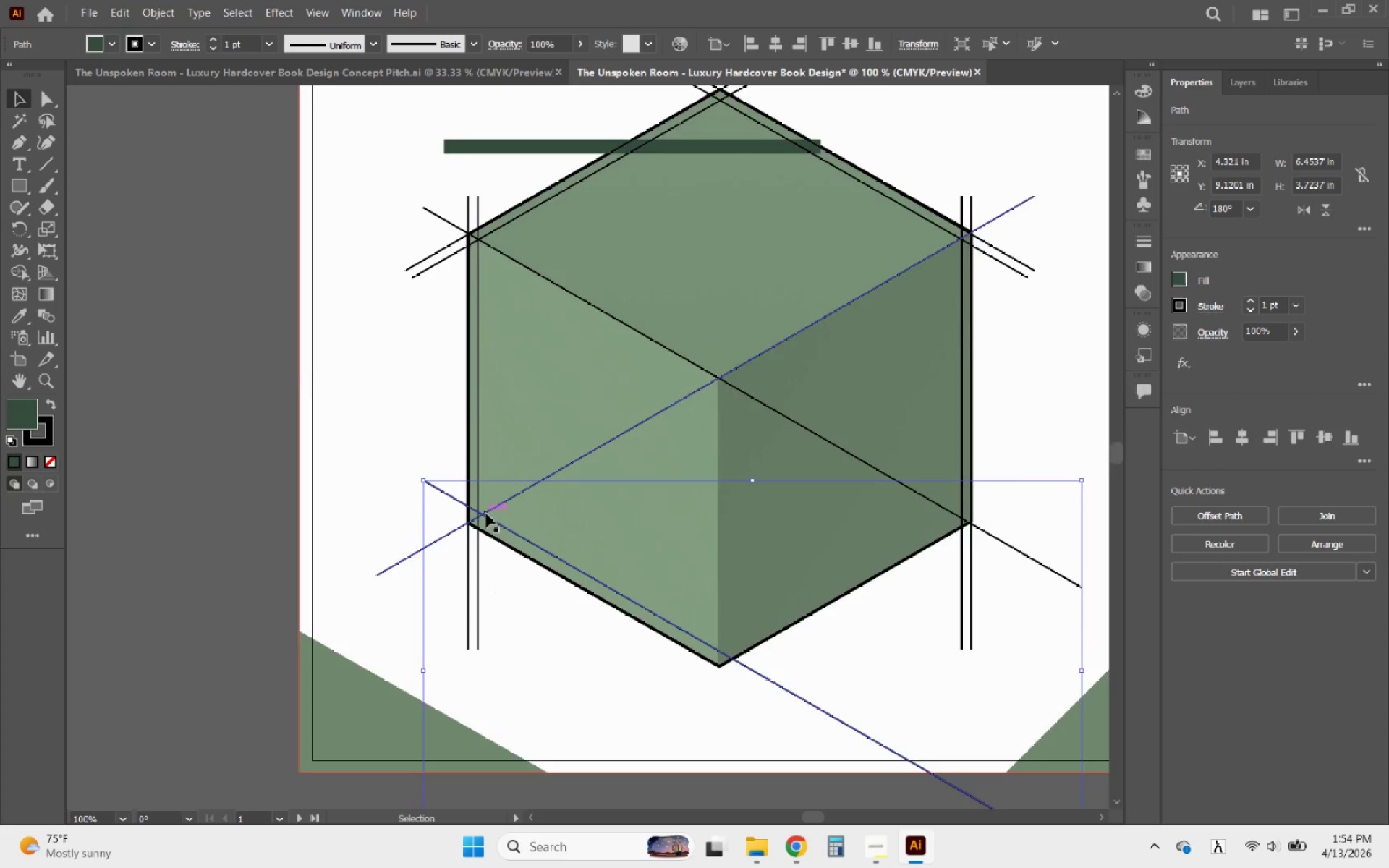 
hold_key(key=AltLeft, duration=0.56)
scroll: coordinate [486, 514], scroll_direction: up, amount: 4.0
 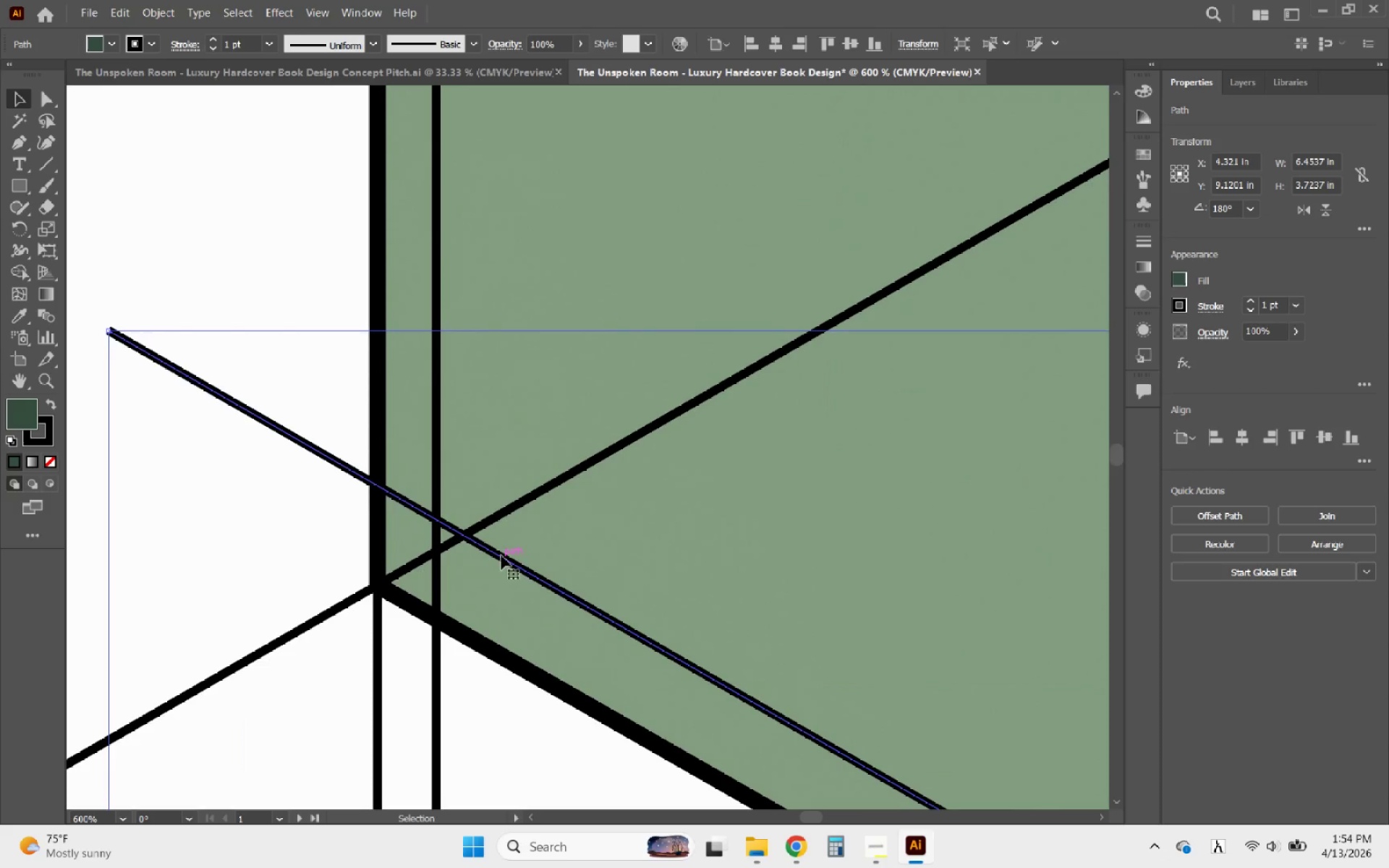 
left_click_drag(start_coordinate=[501, 556], to_coordinate=[485, 584])
 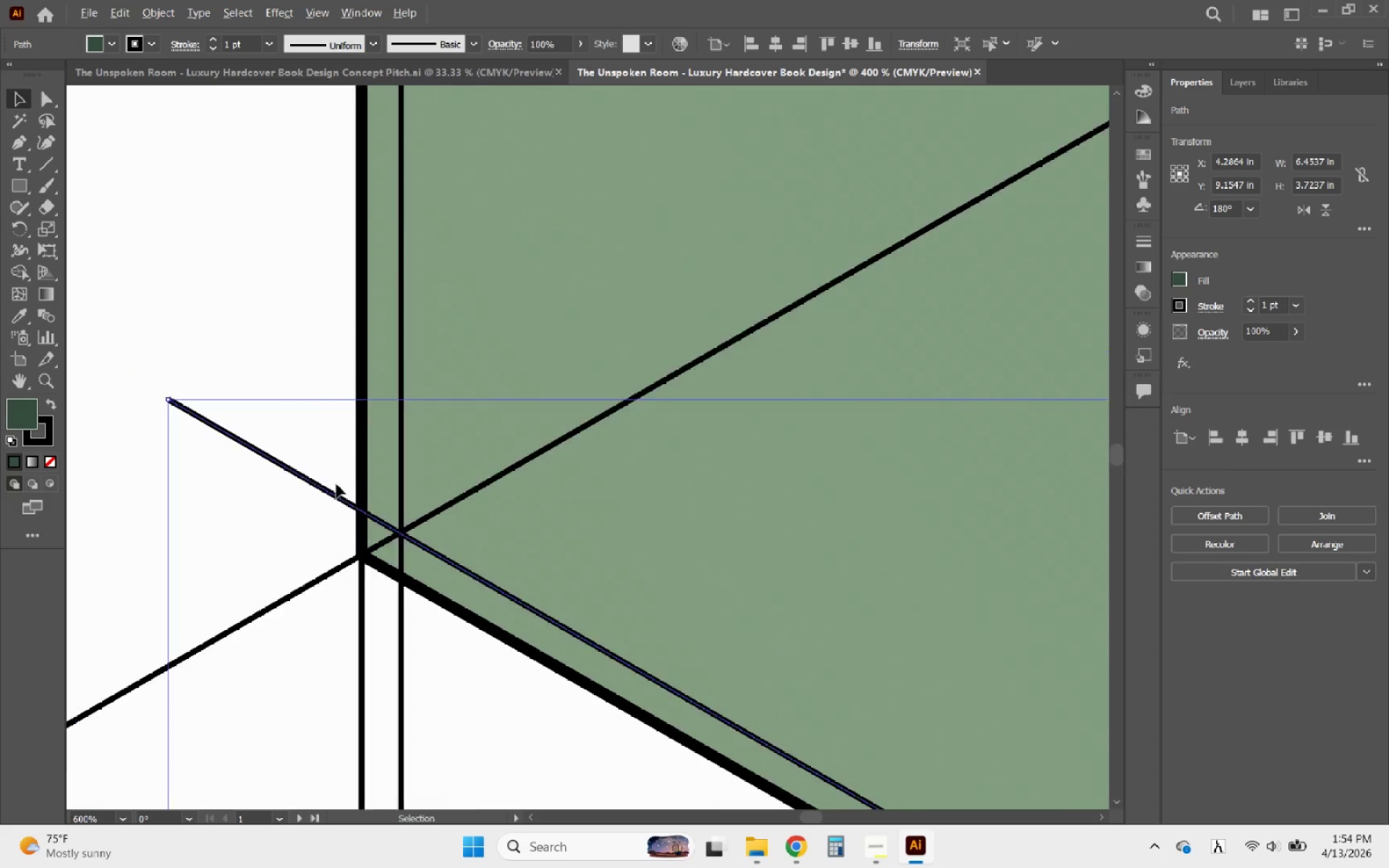 
hold_key(key=ShiftLeft, duration=3.05)
 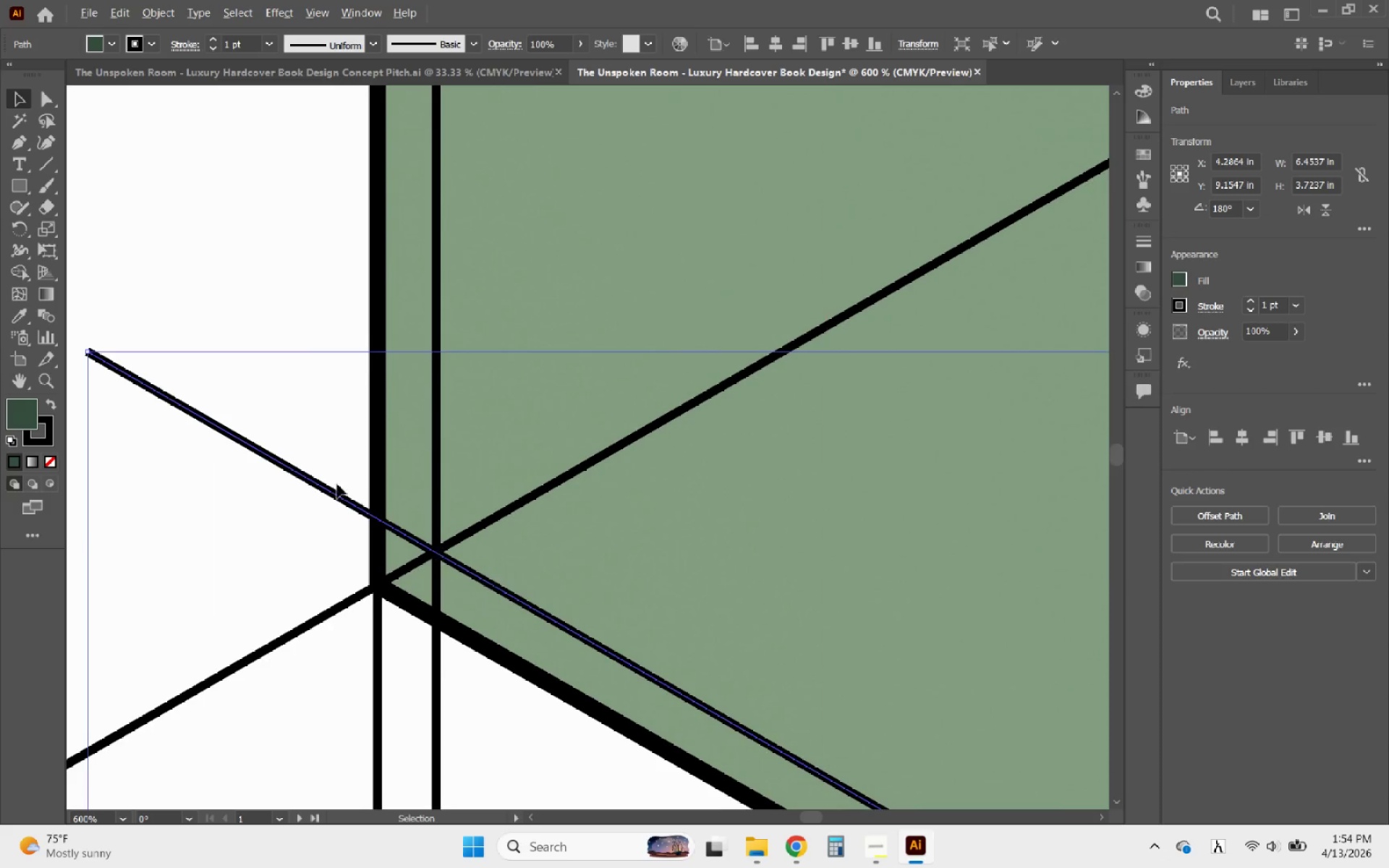 
hold_key(key=AltLeft, duration=2.22)
scroll: coordinate [336, 484], scroll_direction: down, amount: 5.0
 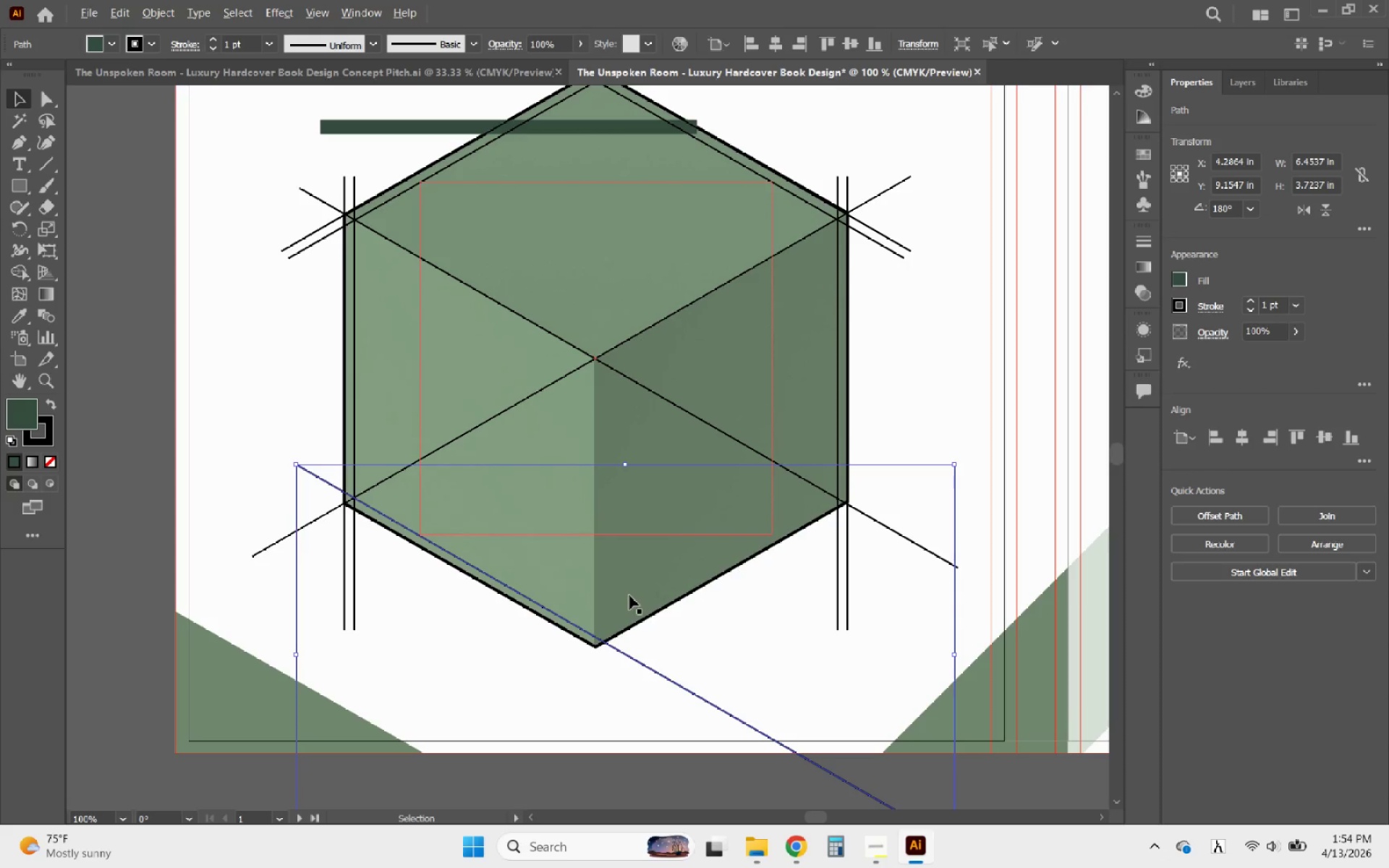 
scroll: coordinate [629, 595], scroll_direction: up, amount: 2.0
 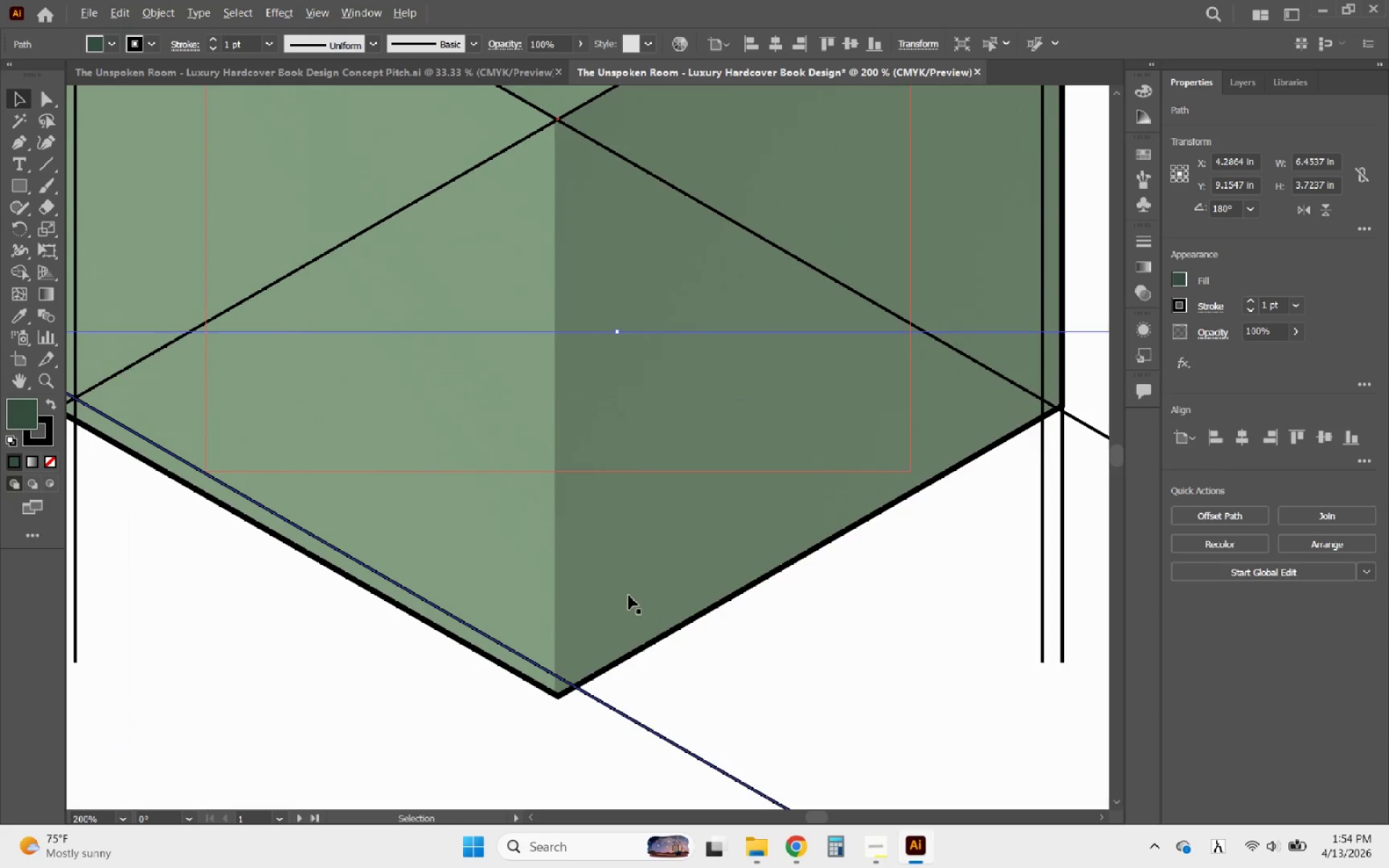 
scroll: coordinate [629, 595], scroll_direction: down, amount: 1.0
 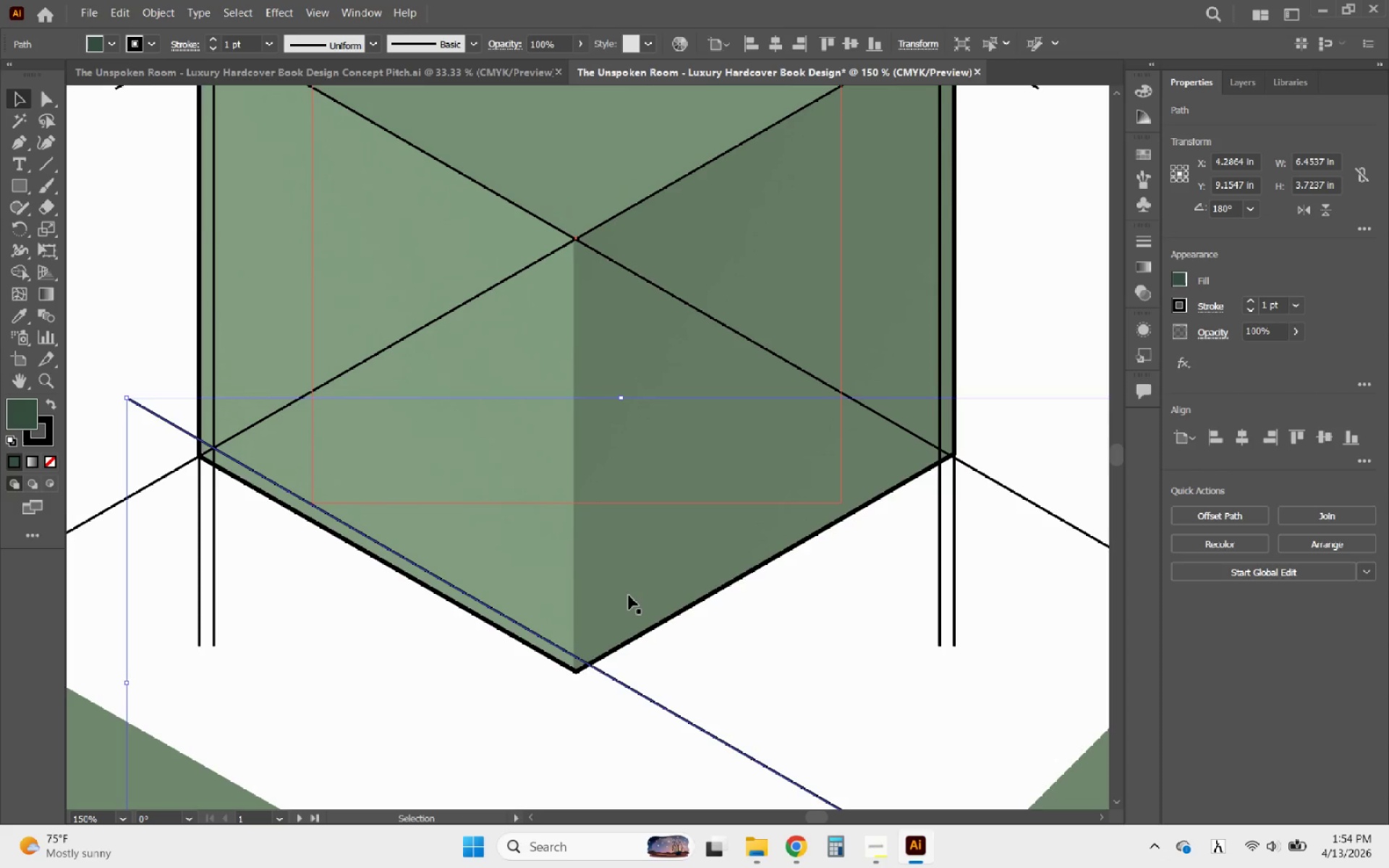 
key(Delete)
 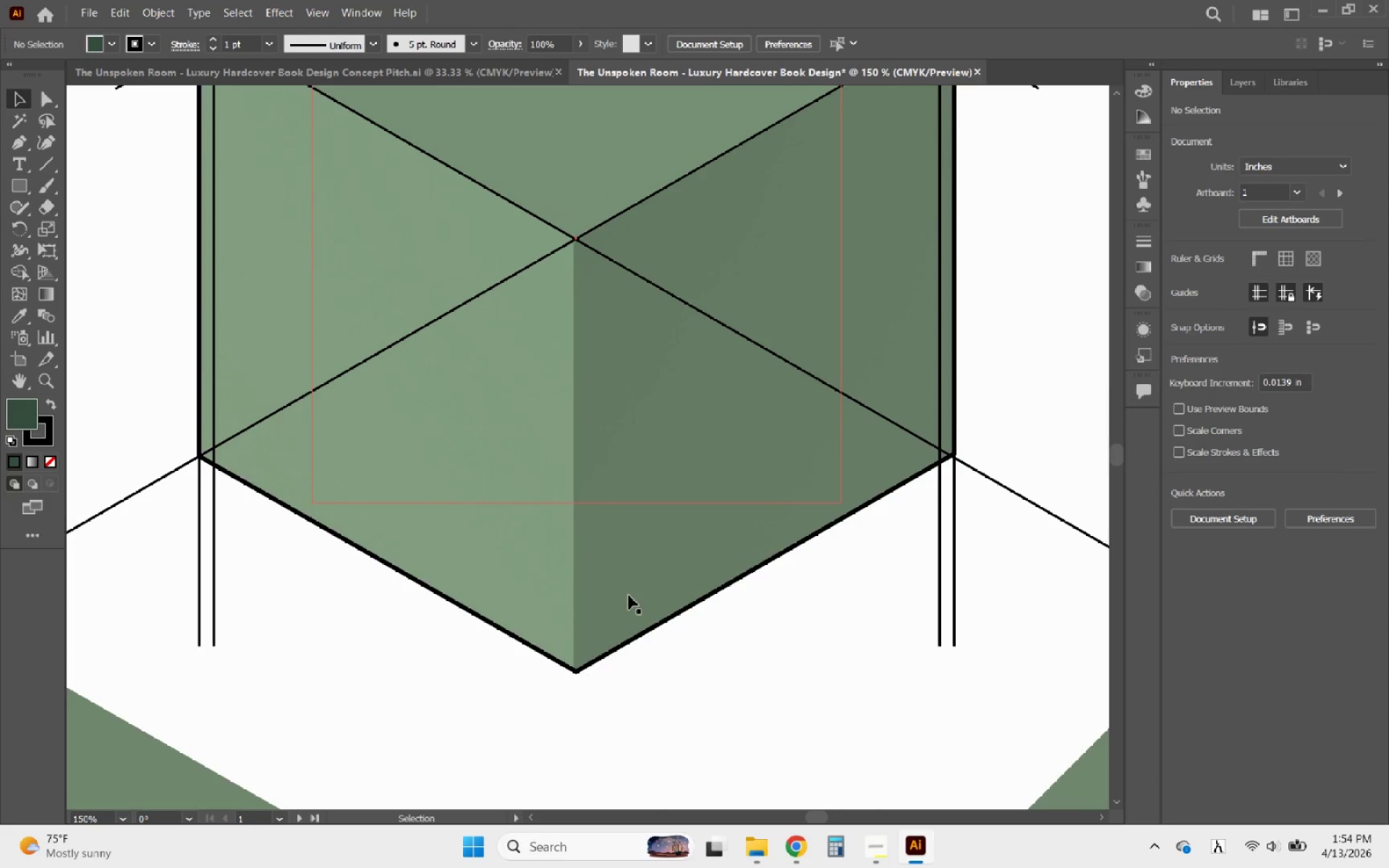 
hold_key(key=AltLeft, duration=0.42)
scroll: coordinate [672, 509], scroll_direction: down, amount: 2.0
 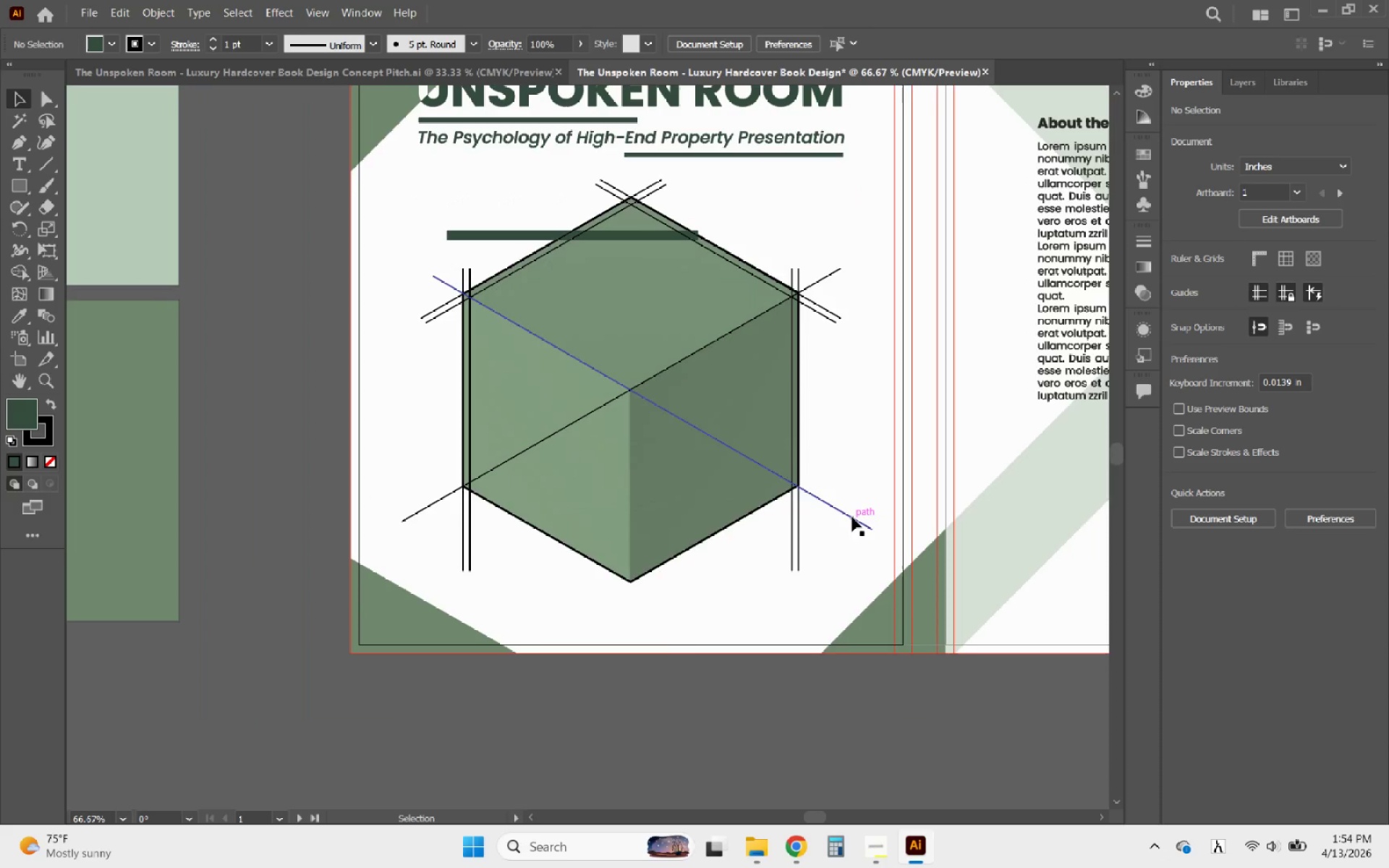 
left_click([852, 517])
 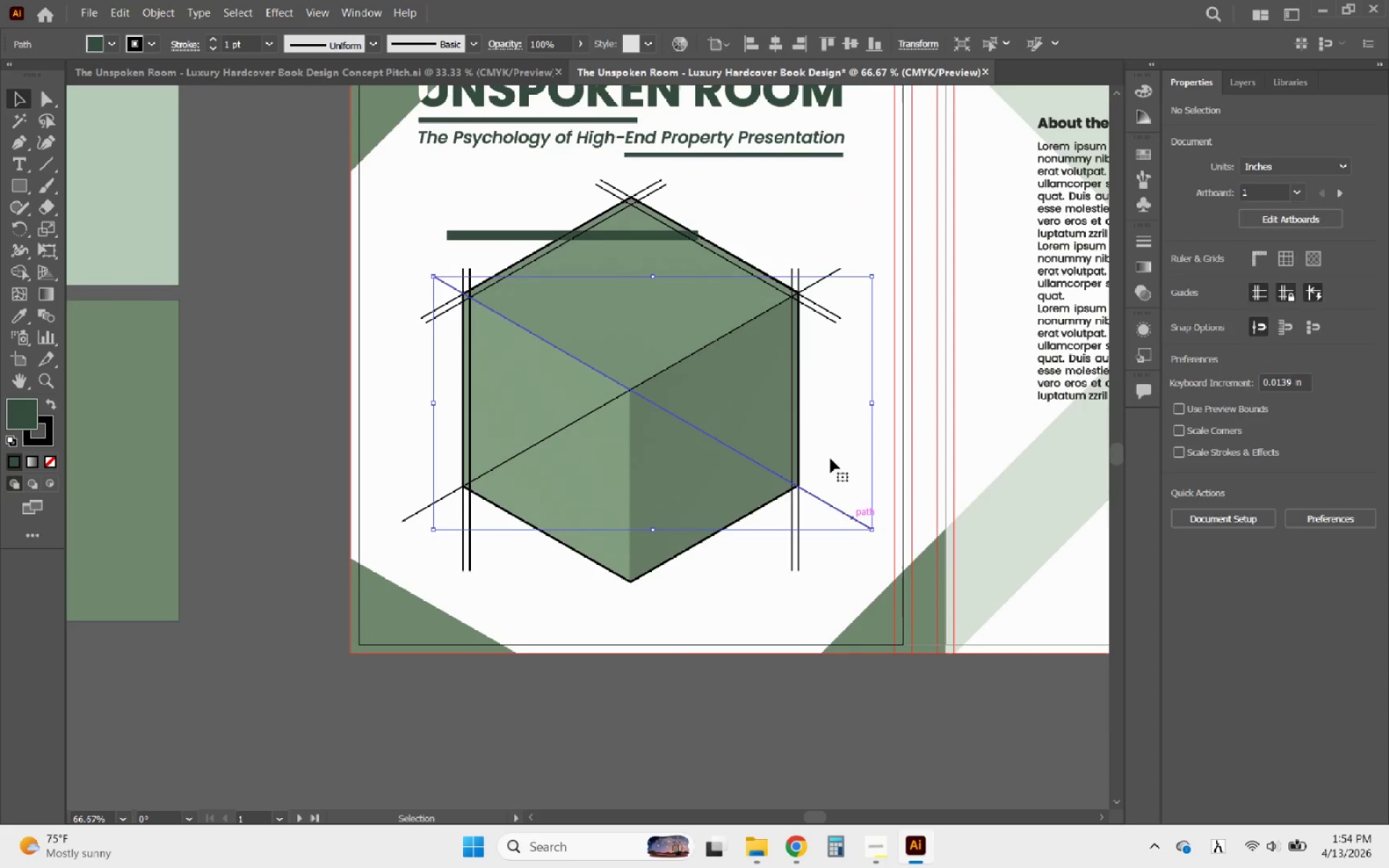 
hold_key(key=ShiftLeft, duration=1.33)
left_click([765, 309])
 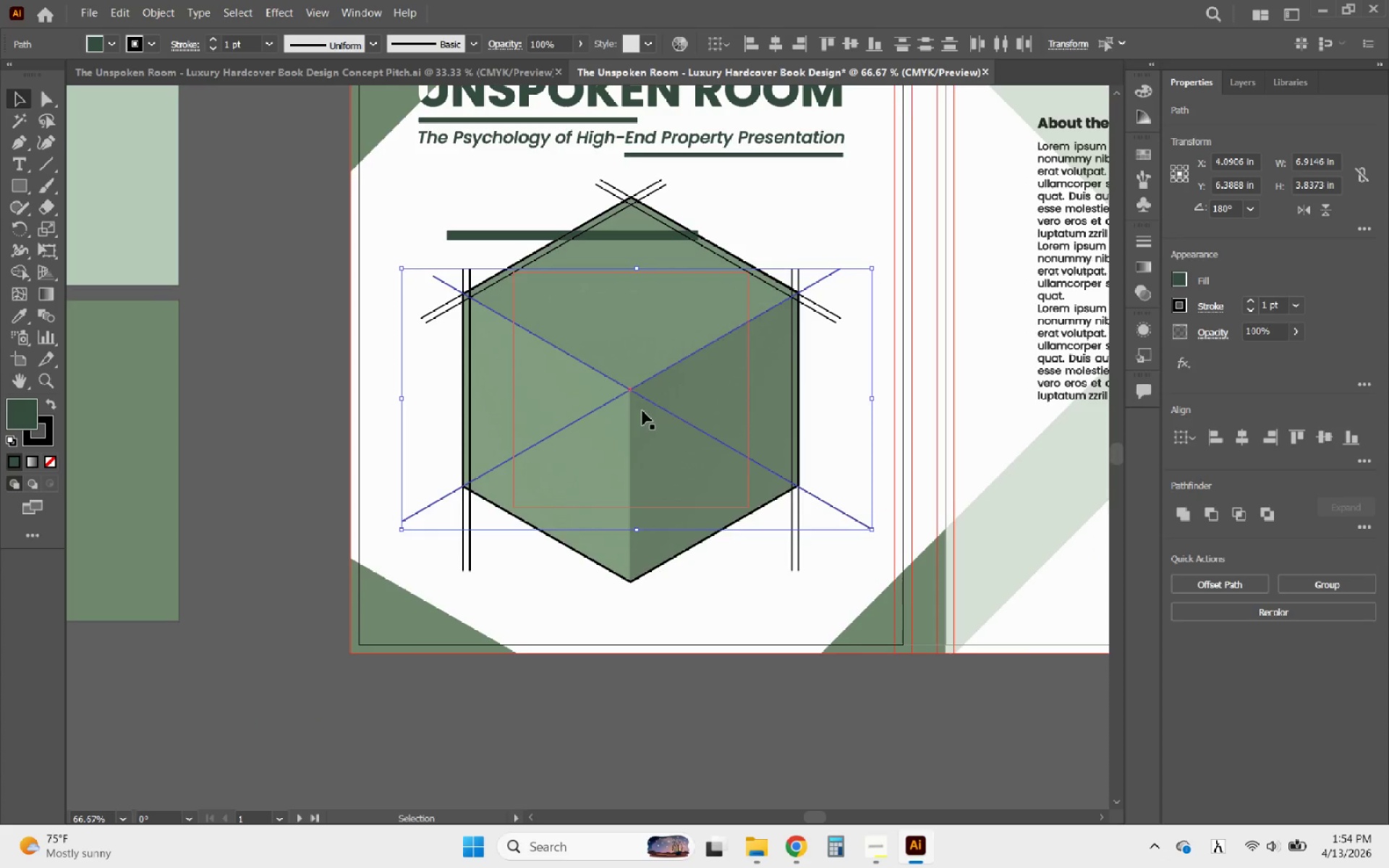 
hold_key(key=AltLeft, duration=4.38)
left_click_drag(start_coordinate=[660, 409], to_coordinate=[645, 589])
 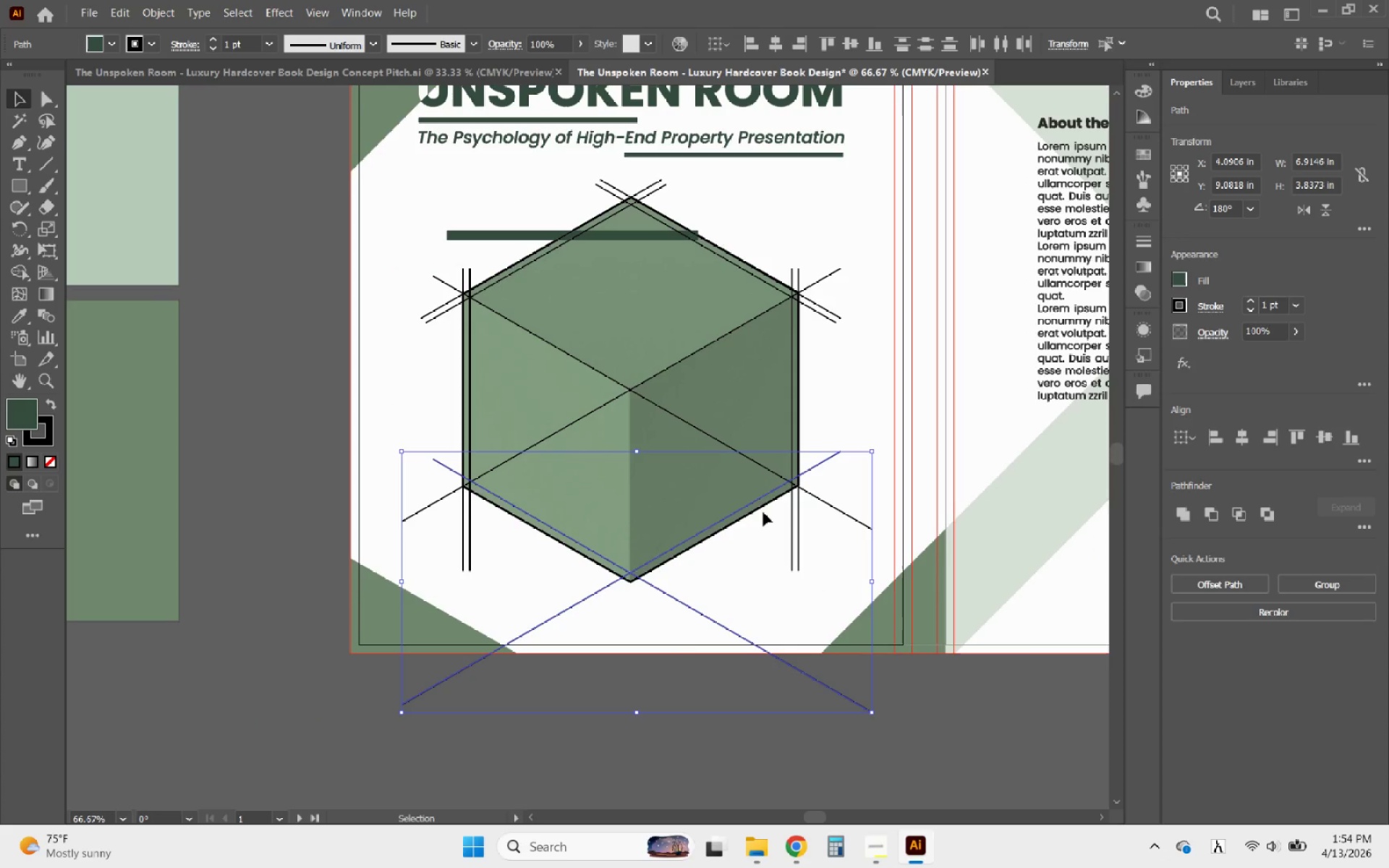 
hold_key(key=ShiftLeft, duration=3.55)
 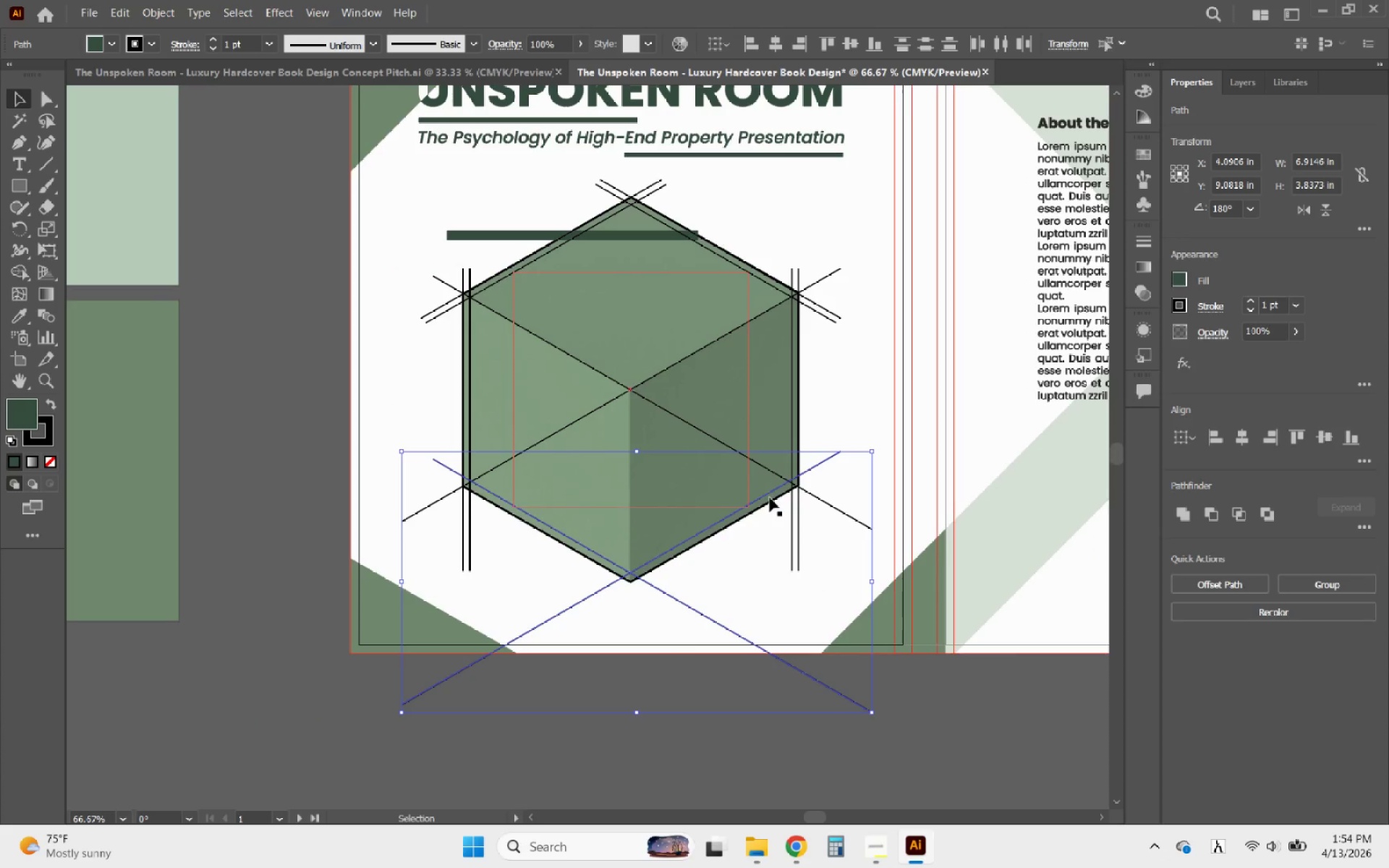 
hold_key(key=AltLeft, duration=1.16)
scroll: coordinate [629, 478], scroll_direction: up, amount: 7.0
 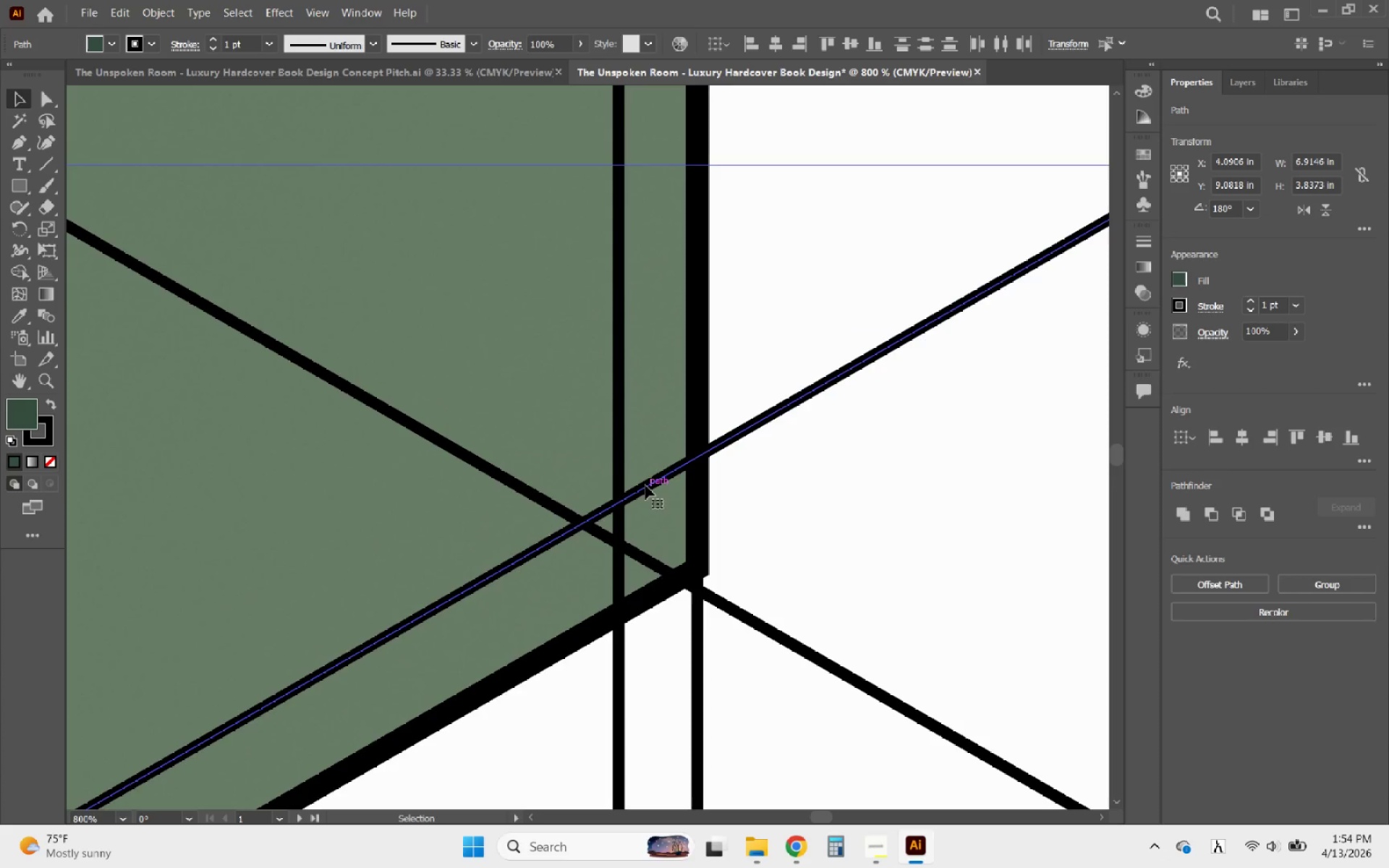 
left_click_drag(start_coordinate=[645, 485], to_coordinate=[653, 524])
 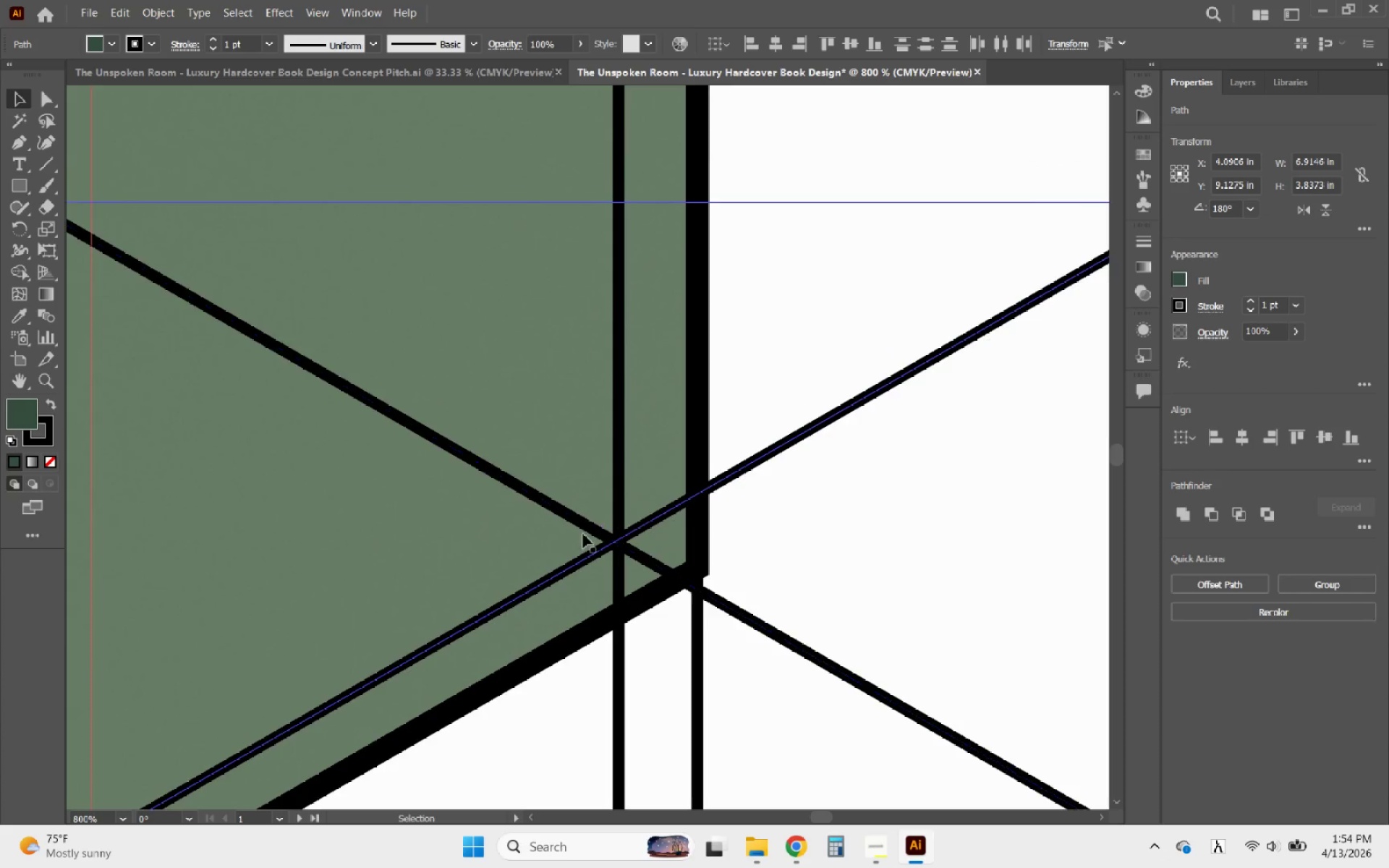 
hold_key(key=ShiftLeft, duration=2.62)
 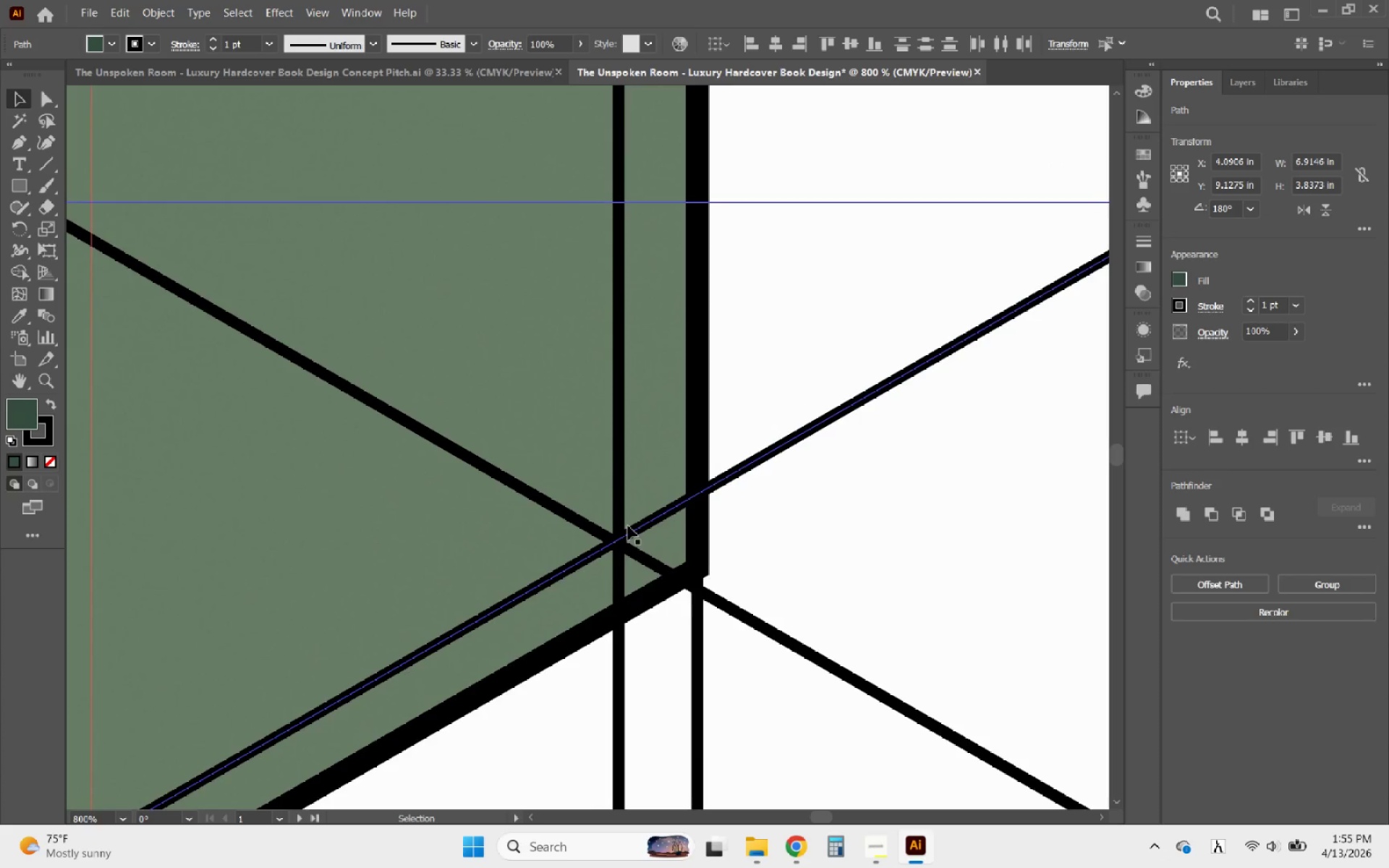 
hold_key(key=ShiftLeft, duration=2.27)
left_click_drag(start_coordinate=[636, 531], to_coordinate=[637, 542])
 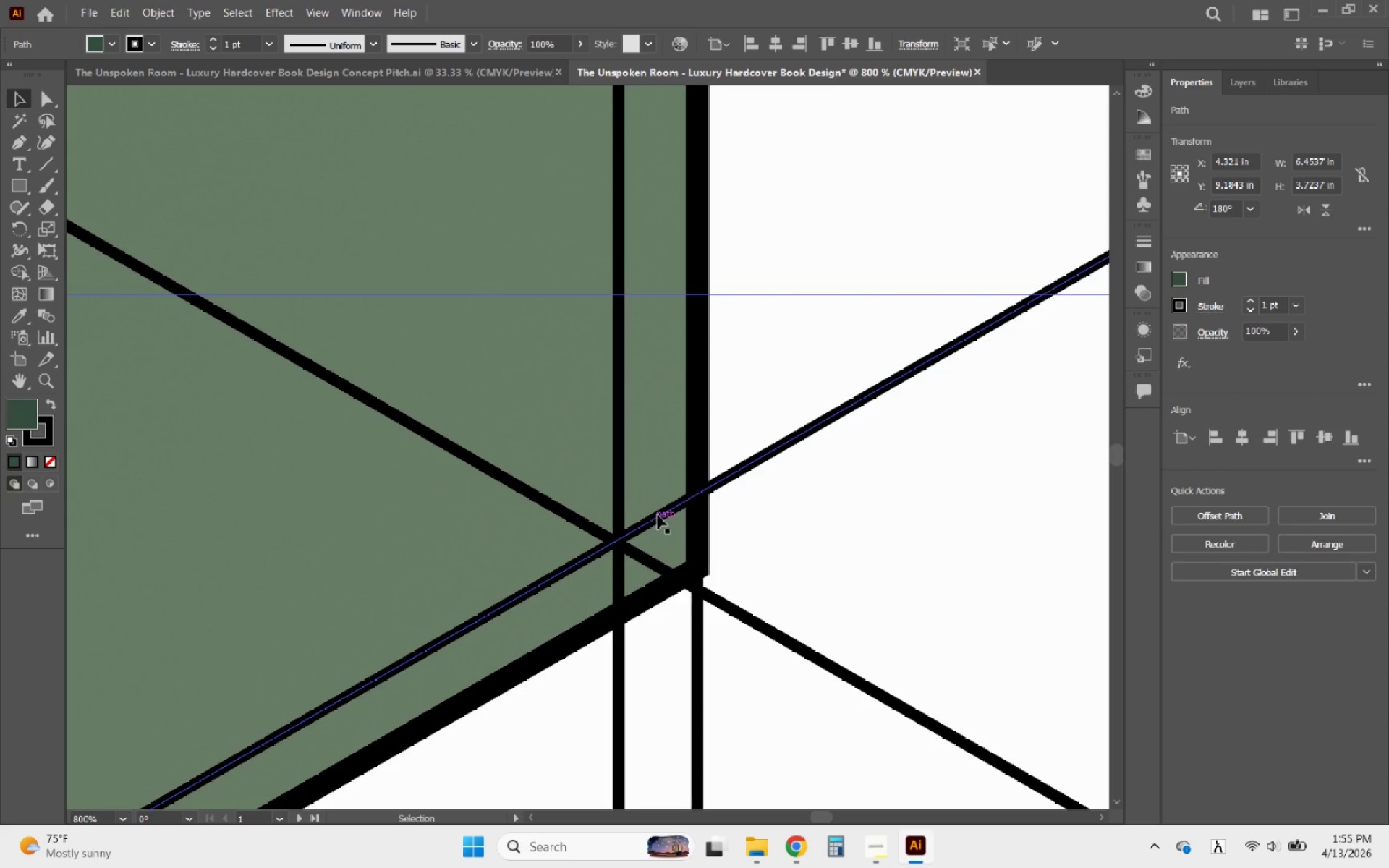 
hold_key(key=AltLeft, duration=0.62)
scroll: coordinate [734, 465], scroll_direction: down, amount: 6.0
 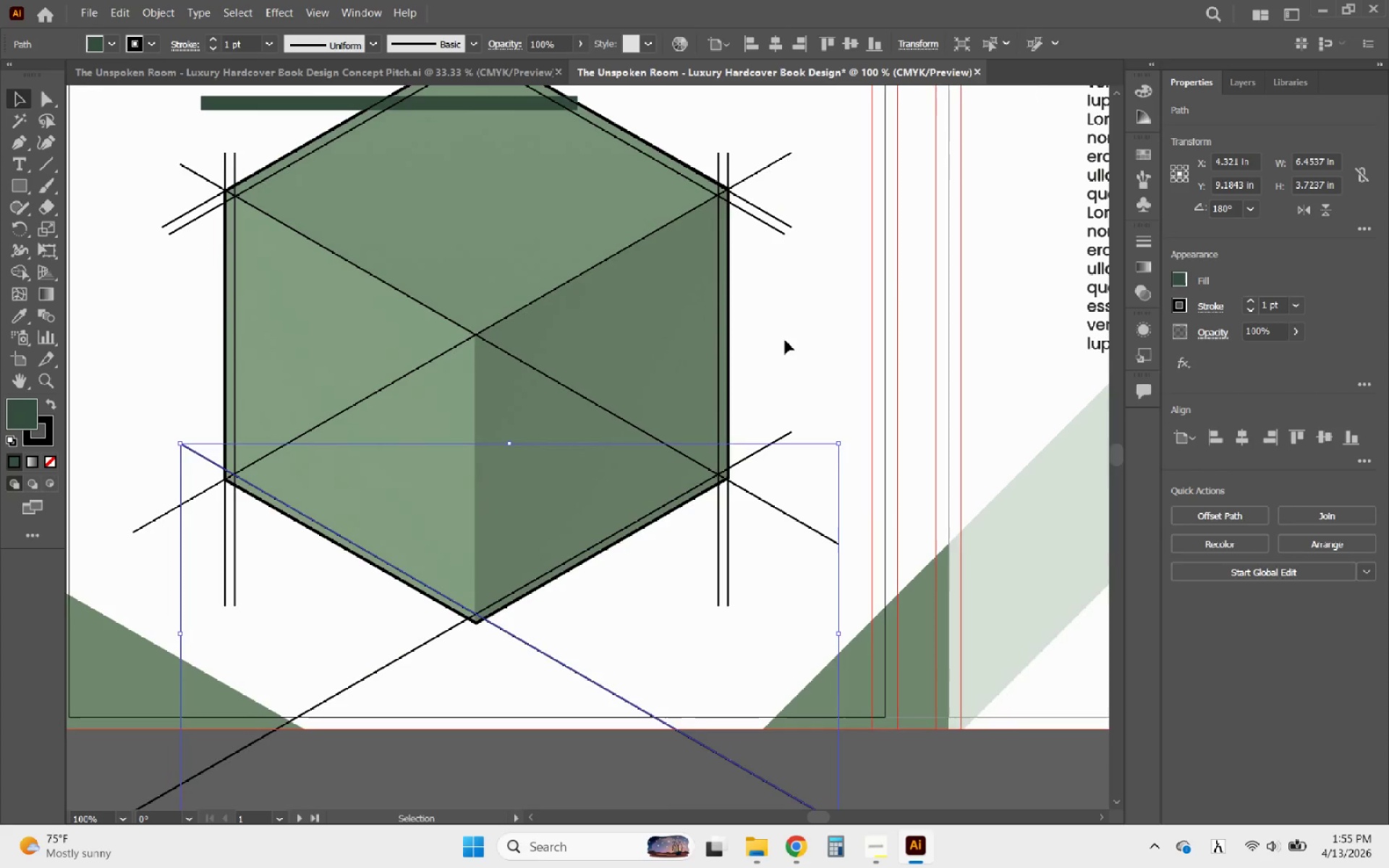 
left_click([785, 340])
 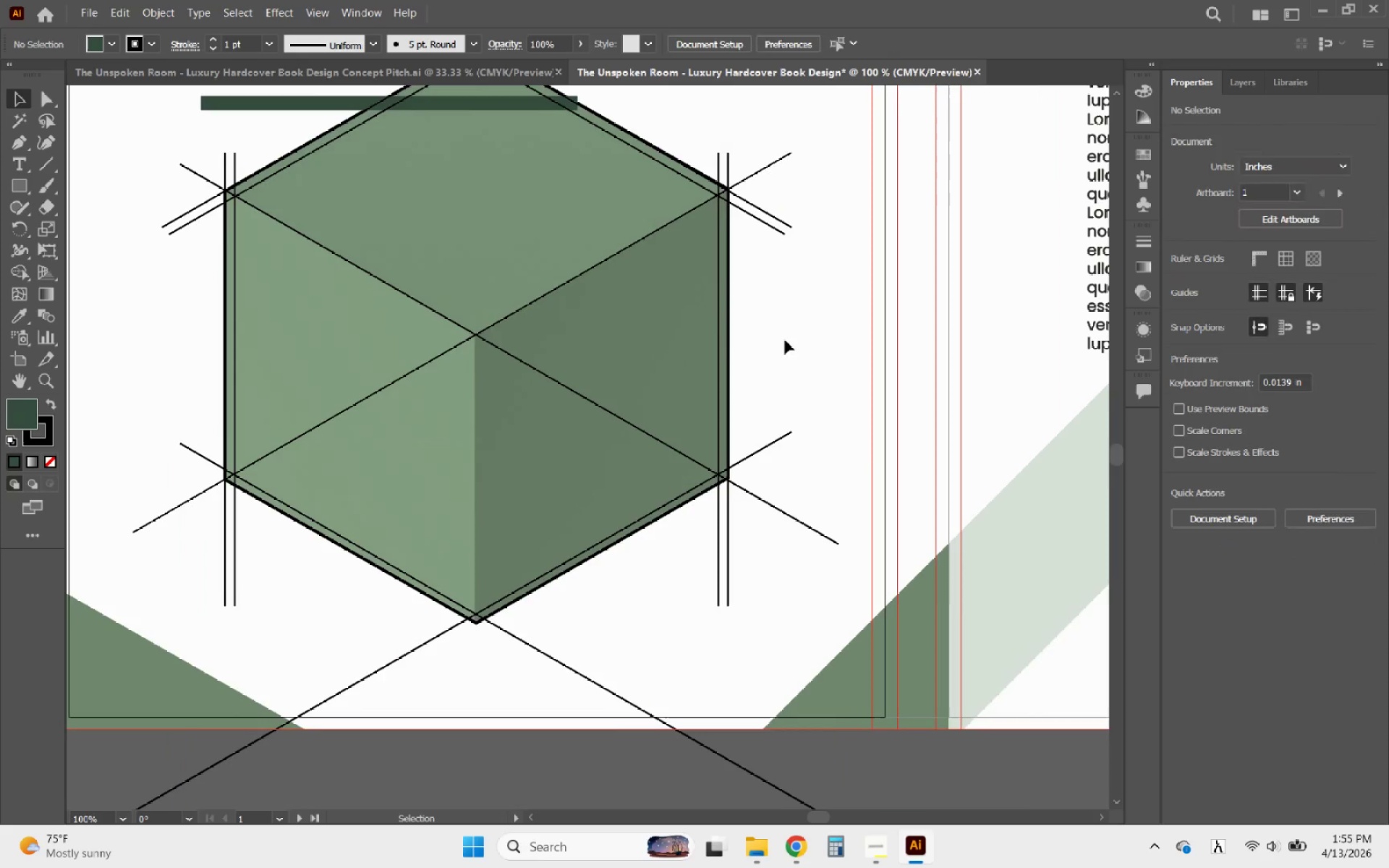 
hold_key(key=AltLeft, duration=0.83)
scroll: coordinate [733, 464], scroll_direction: up, amount: 5.0
 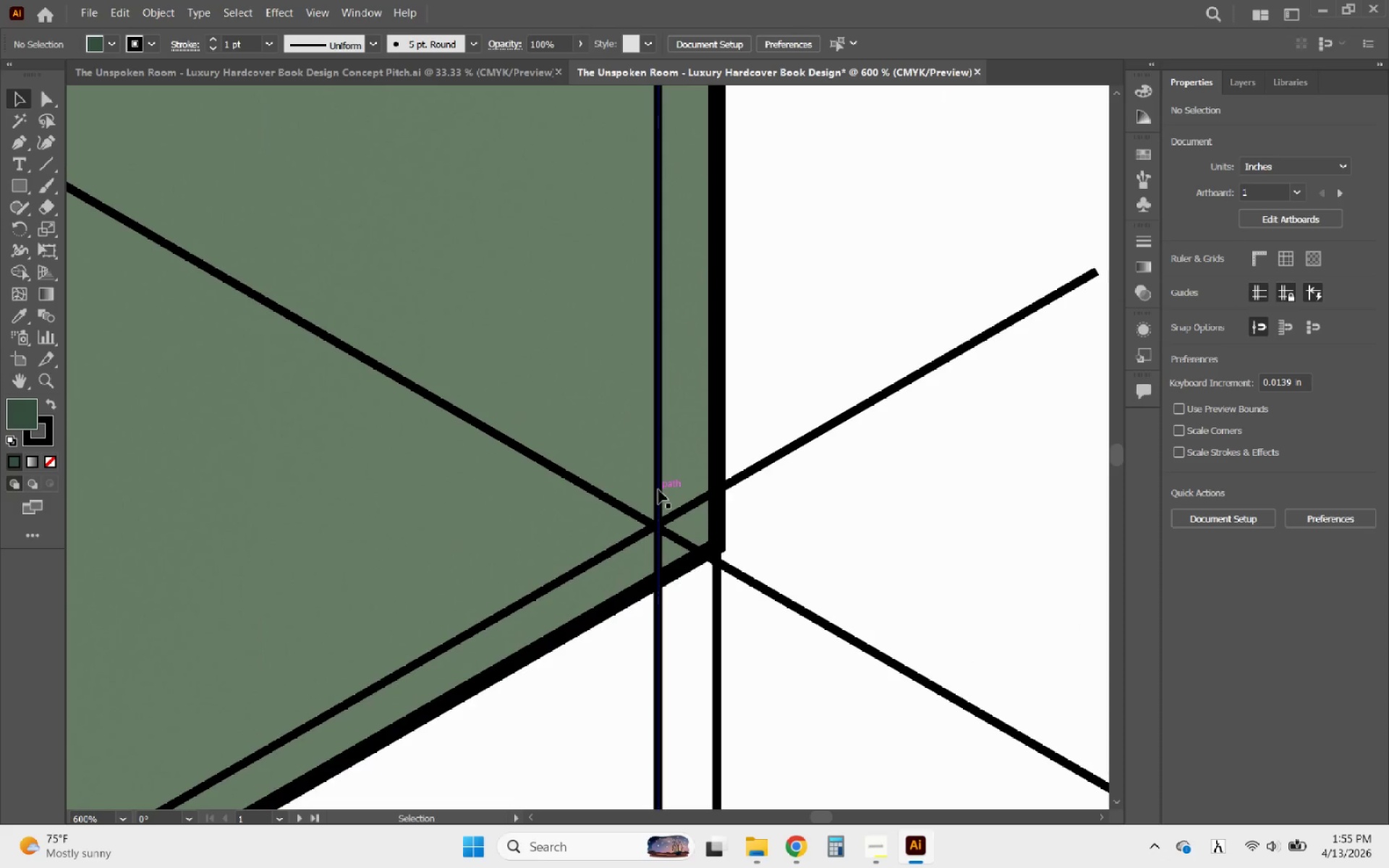 
hold_key(key=AltLeft, duration=0.98)
scroll: coordinate [731, 463], scroll_direction: down, amount: 5.0
 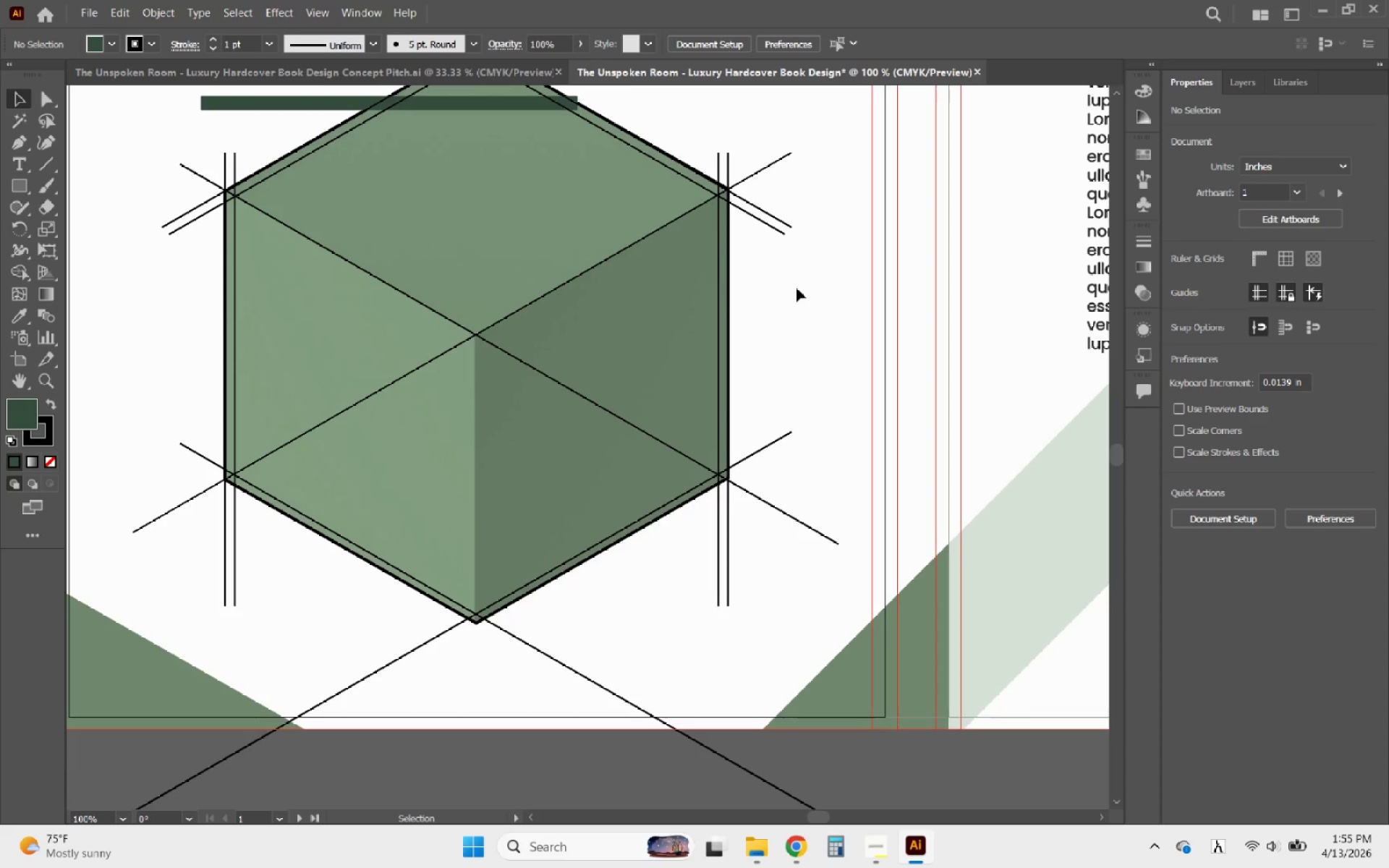 
hold_key(key=AltLeft, duration=0.47)
scroll: coordinate [764, 493], scroll_direction: down, amount: 2.0
 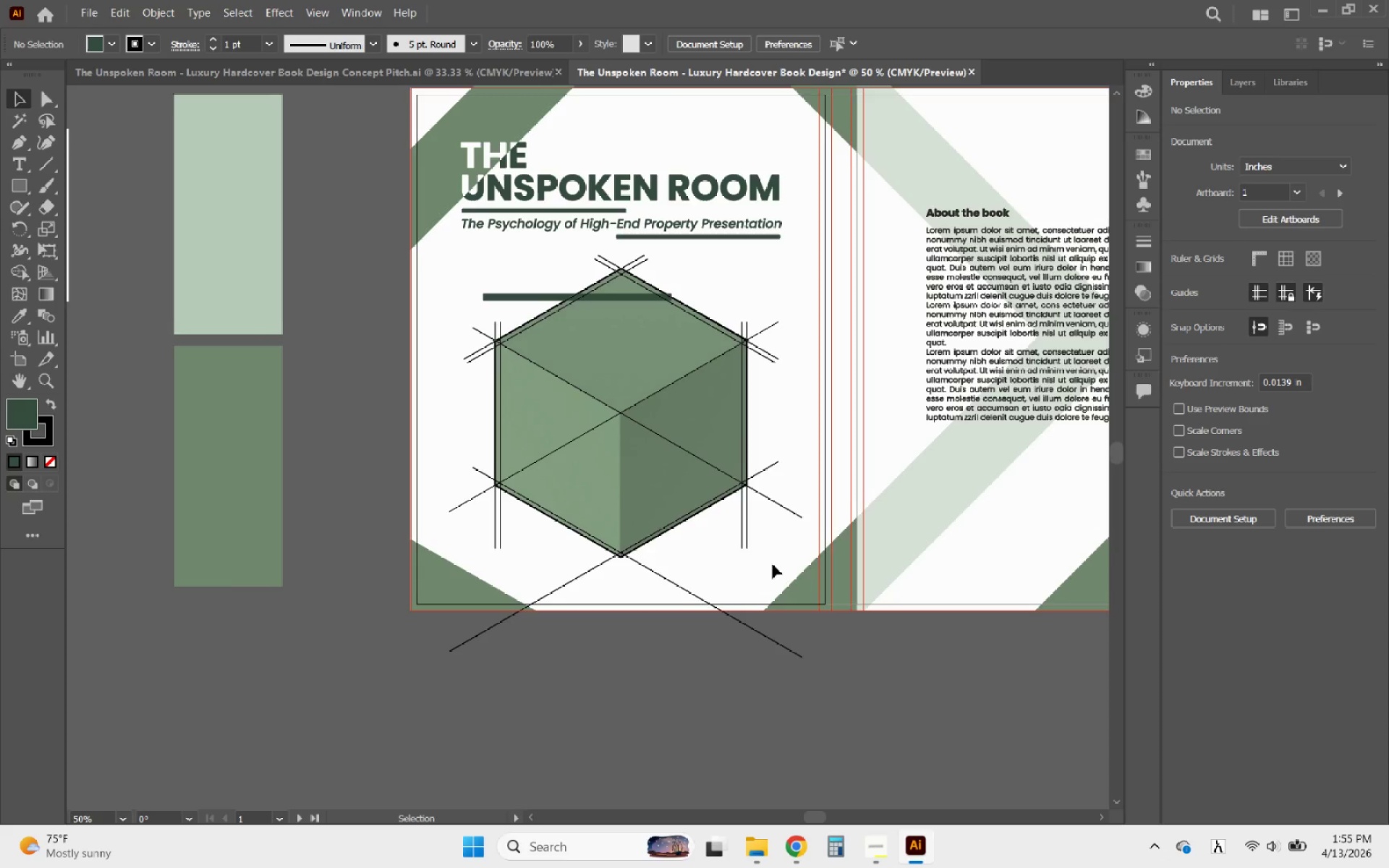 
left_click_drag(start_coordinate=[773, 564], to_coordinate=[462, 282])
 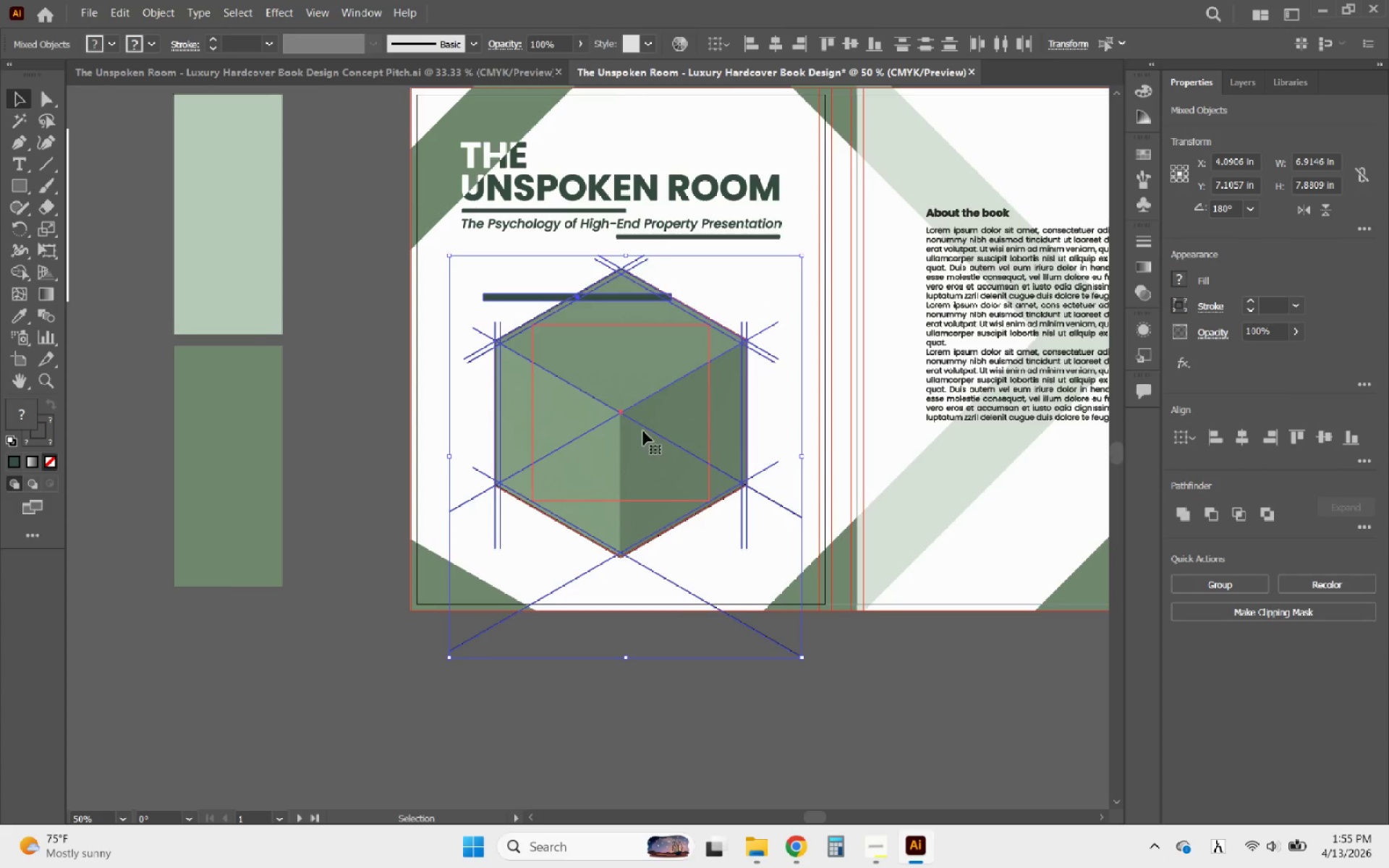 
hold_key(key=ShiftLeft, duration=4.58)
left_click([626, 436])
 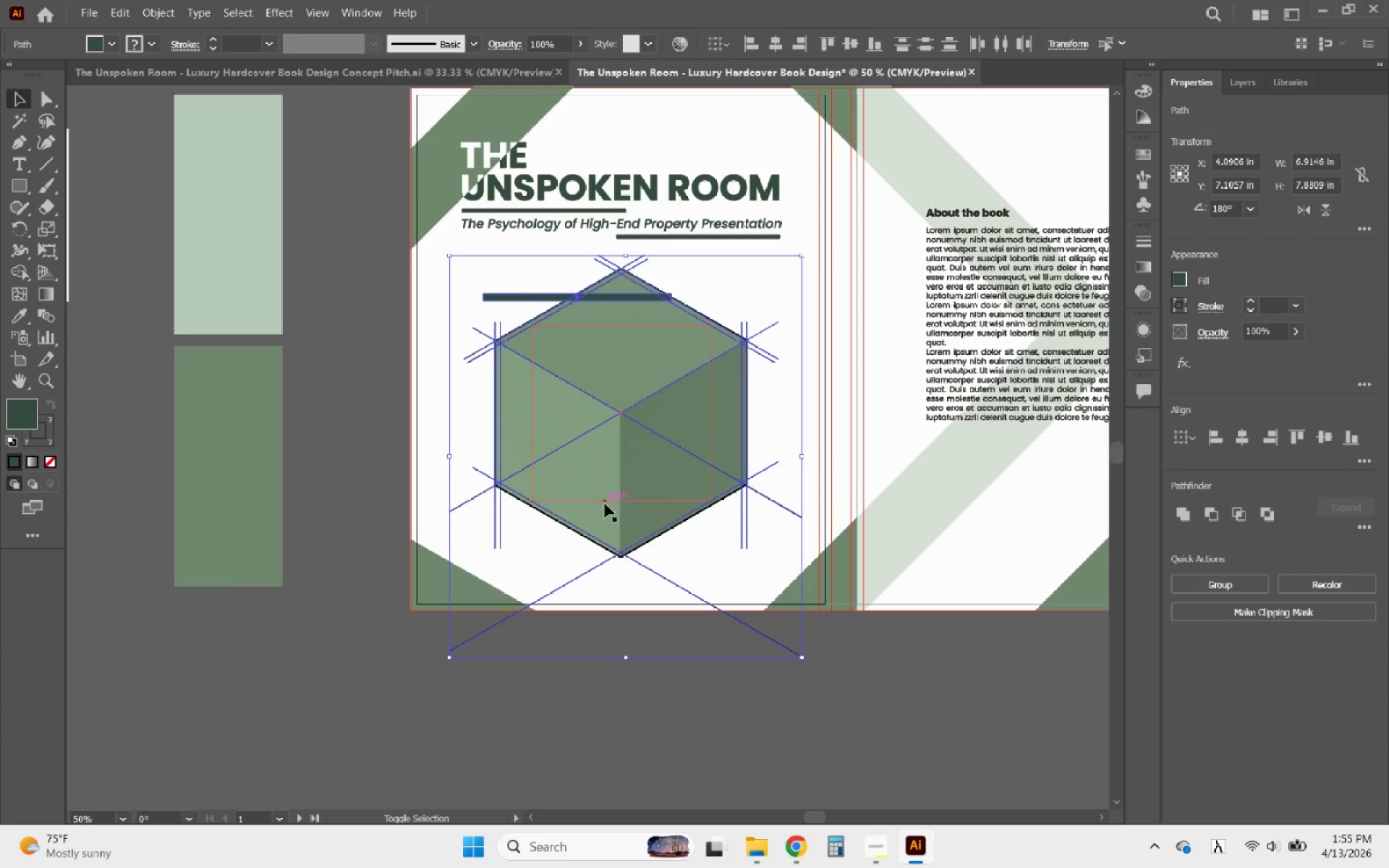 
left_click([602, 503])
 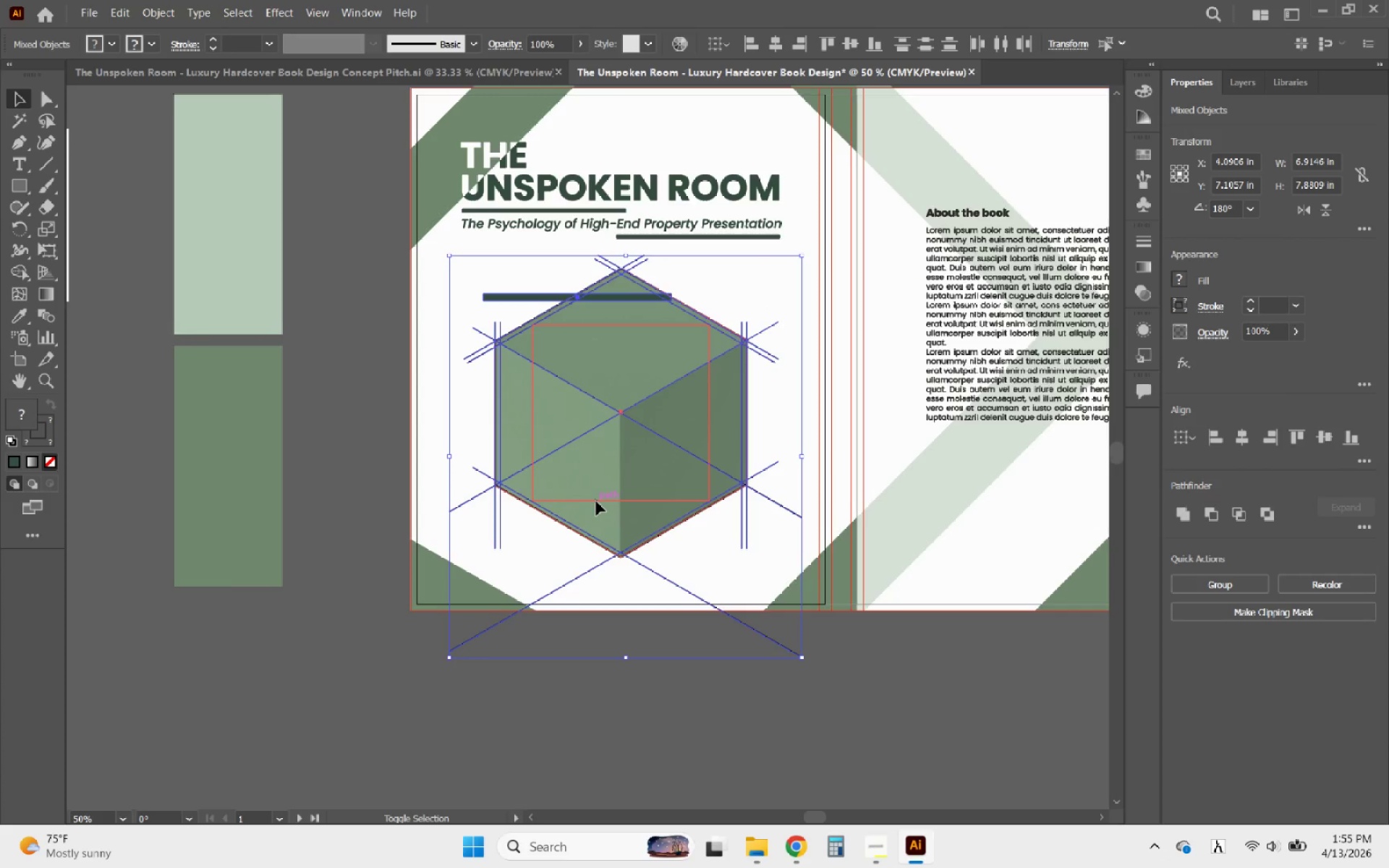 
left_click([596, 501])
 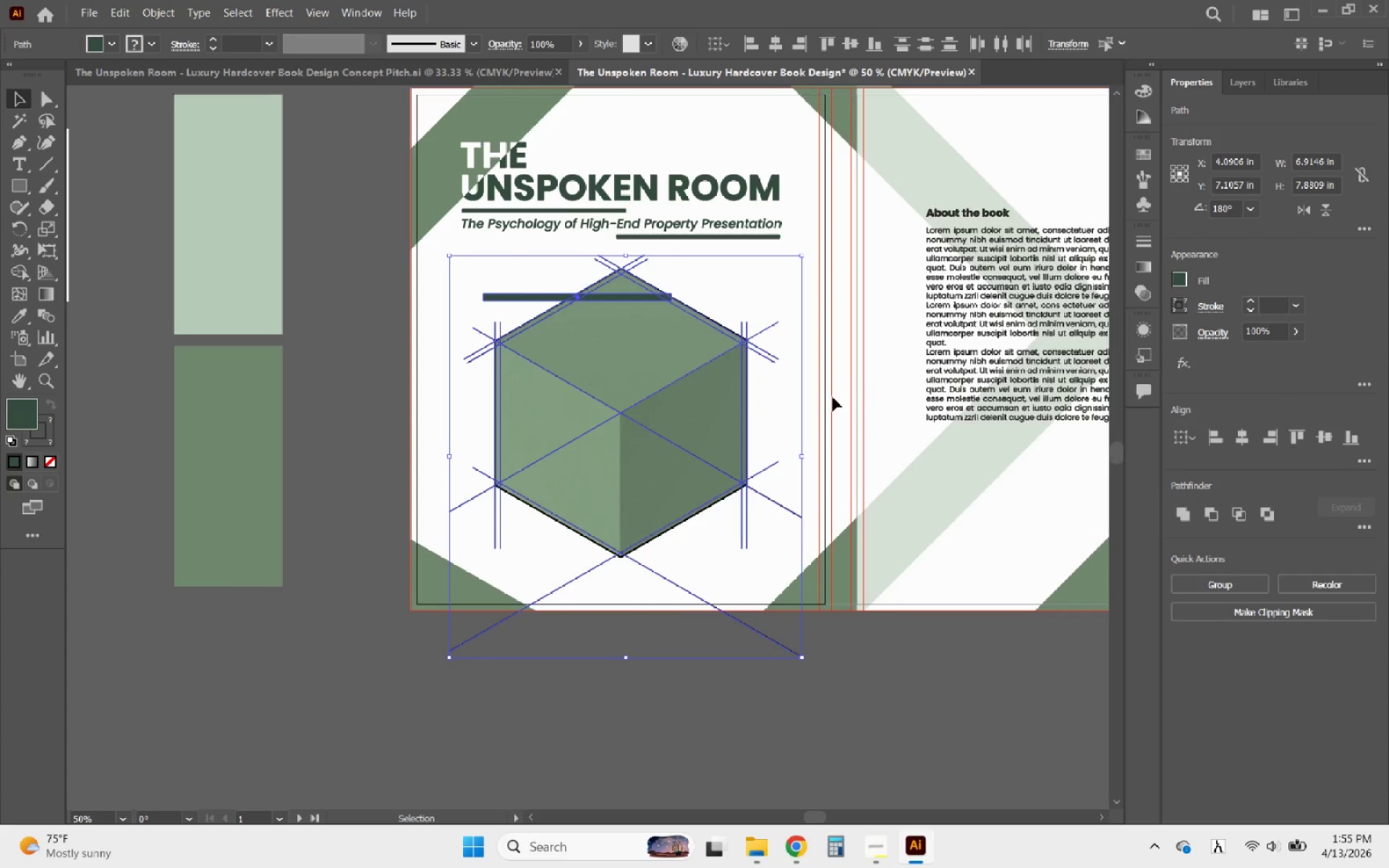 
hold_key(key=AltLeft, duration=2.19)
scroll: coordinate [749, 463], scroll_direction: up, amount: 2.0
 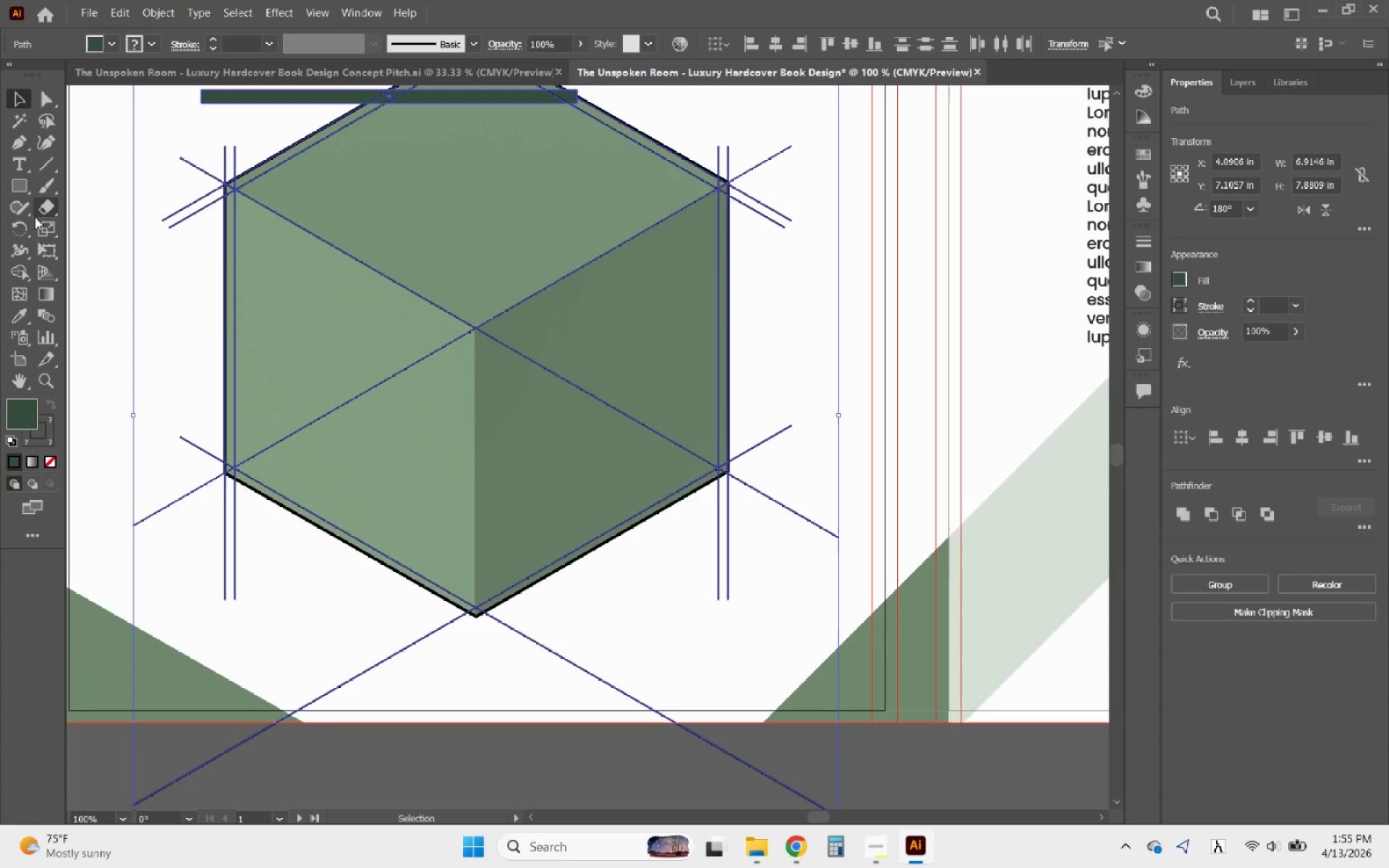 
left_click([16, 271])
 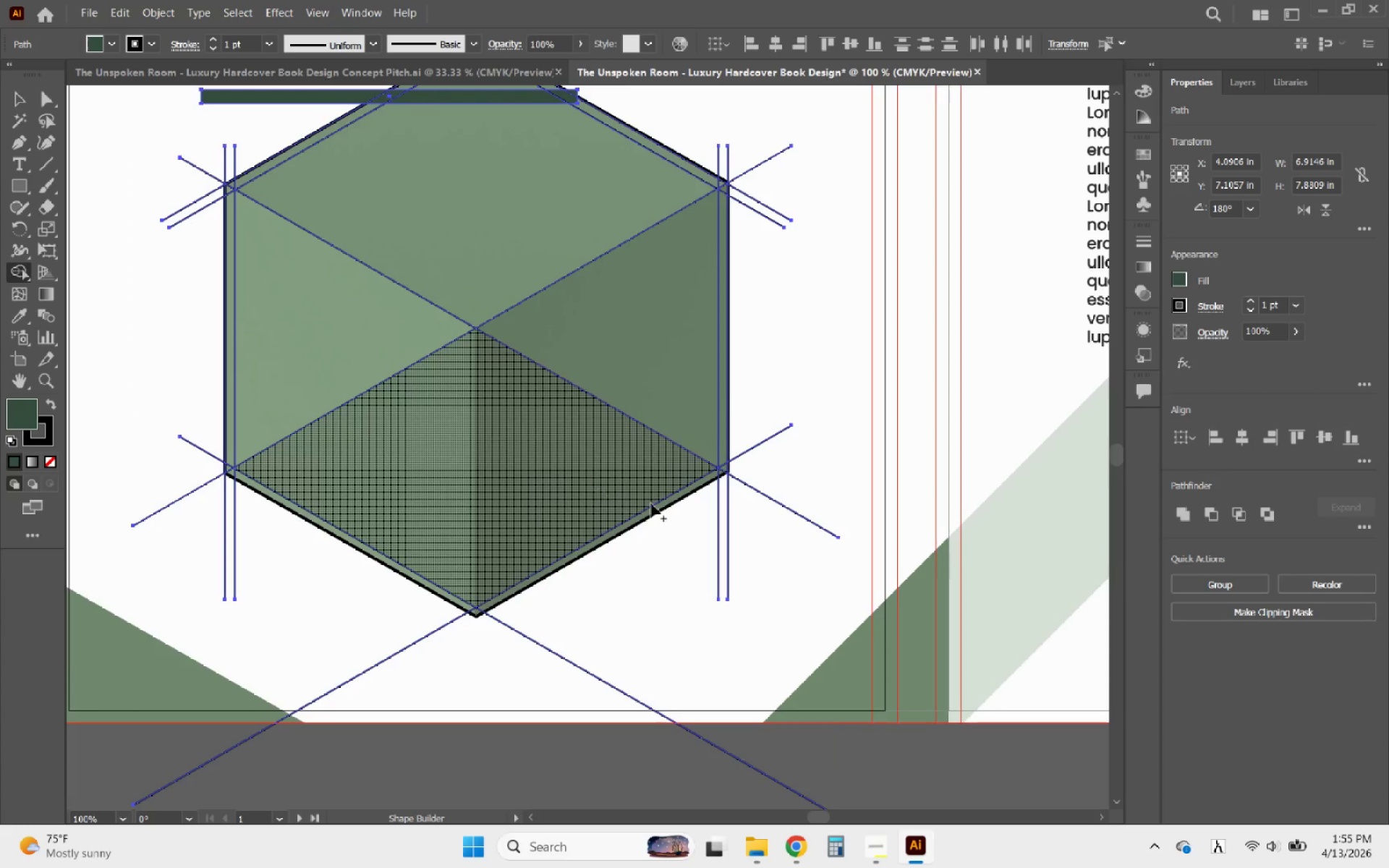 
hold_key(key=AltLeft, duration=0.42)
scroll: coordinate [697, 503], scroll_direction: up, amount: 2.0
 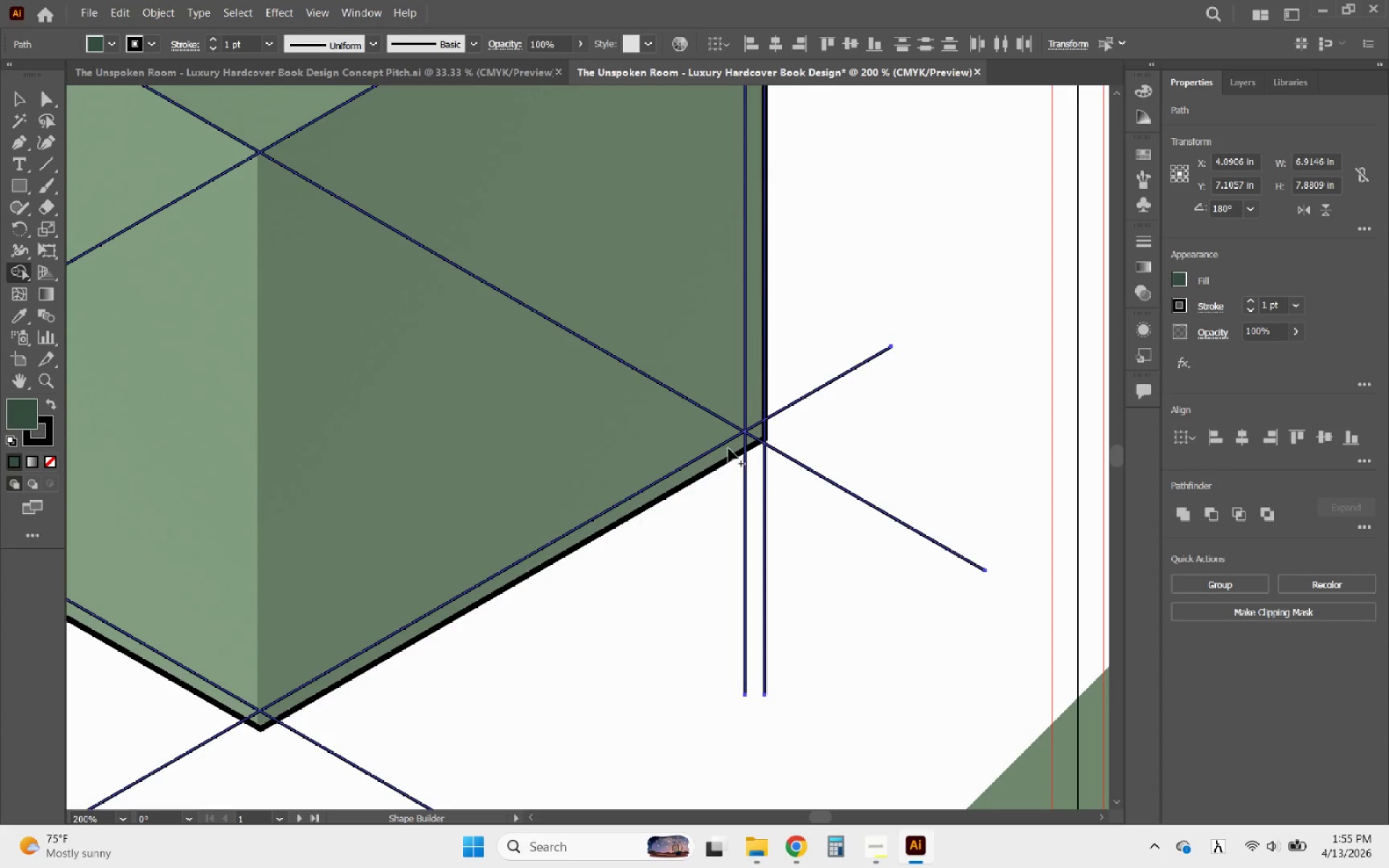 
left_click_drag(start_coordinate=[729, 448], to_coordinate=[710, 459])
 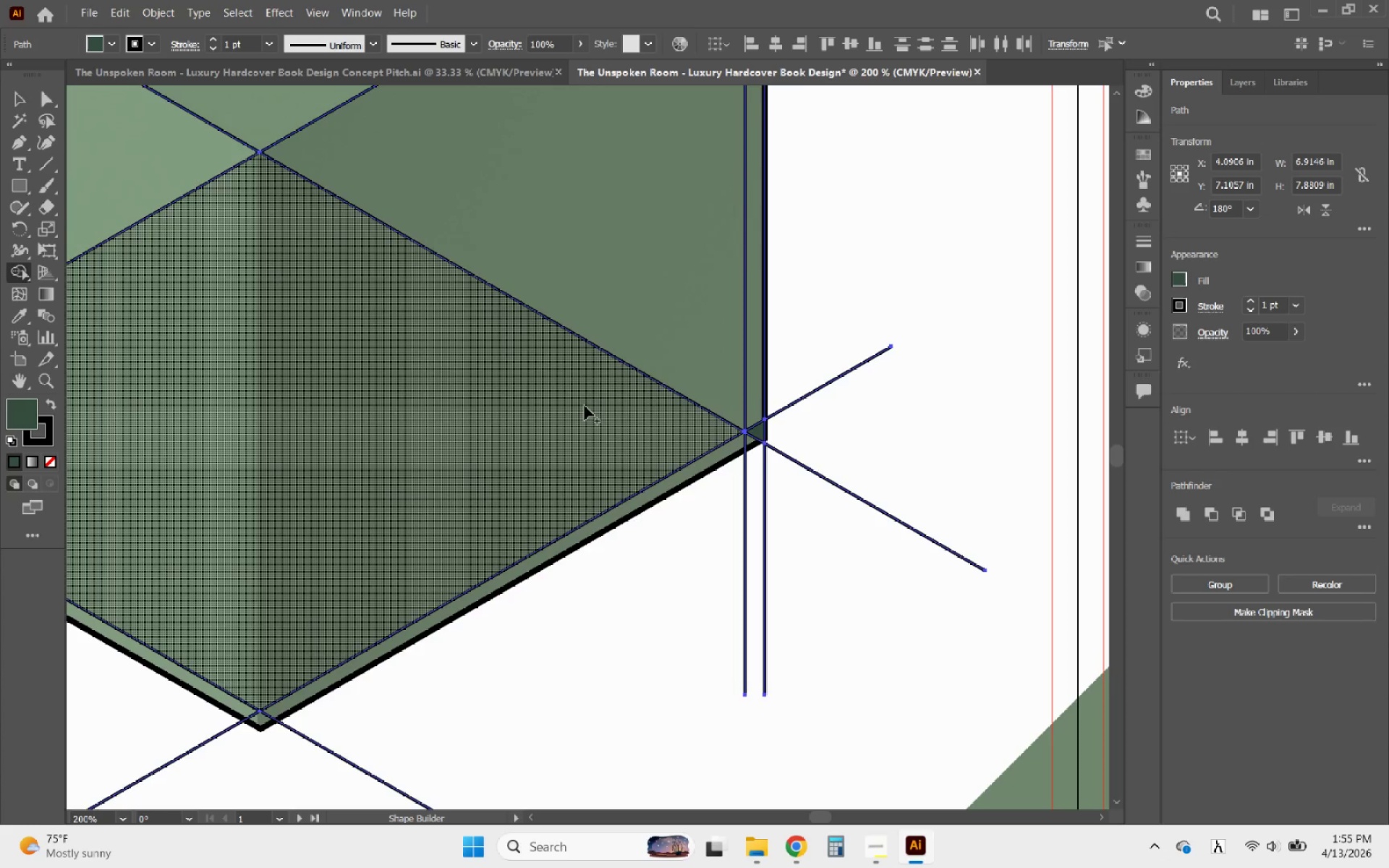 
key(Control+ControlLeft)
 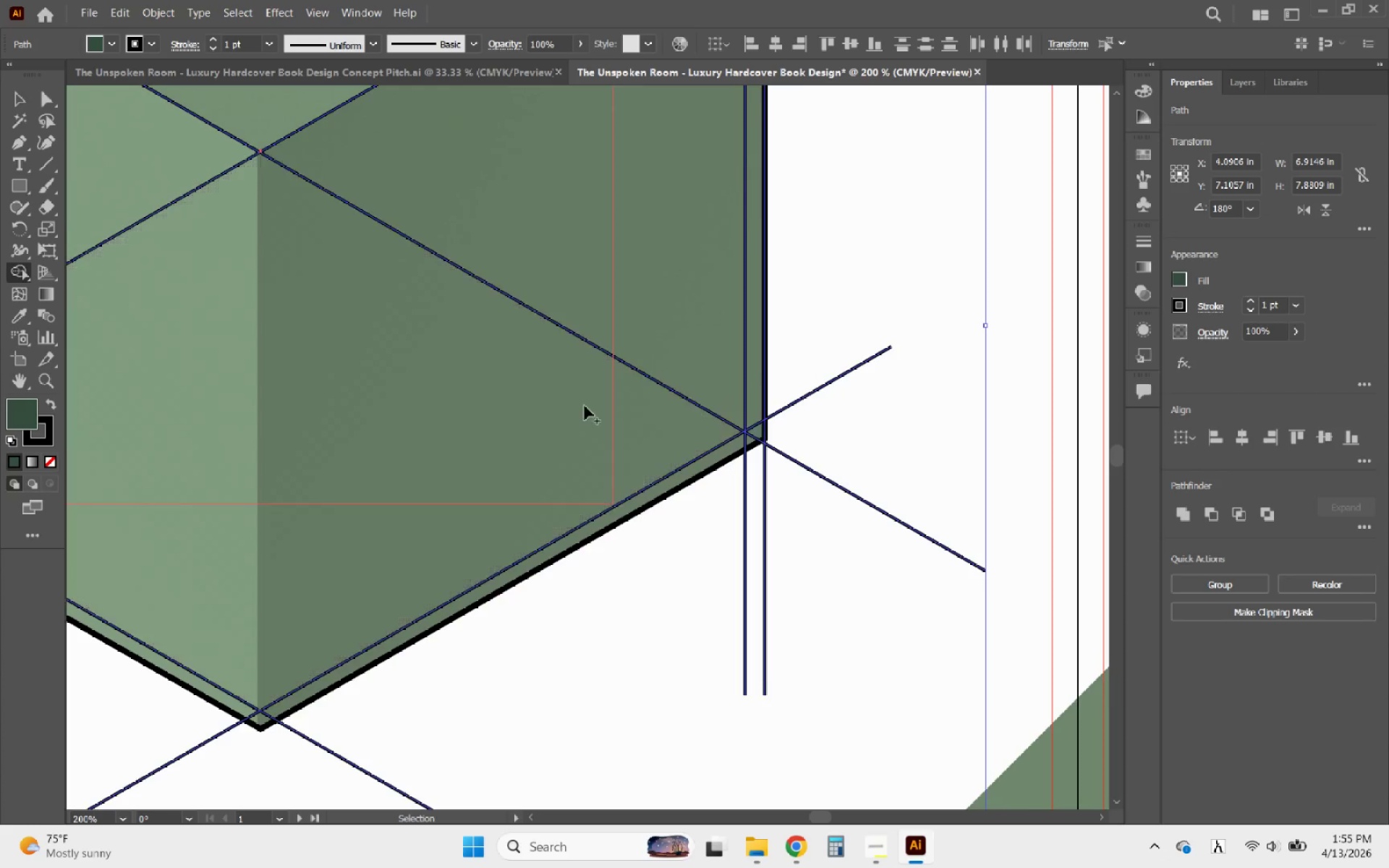 
key(Control+Z)
 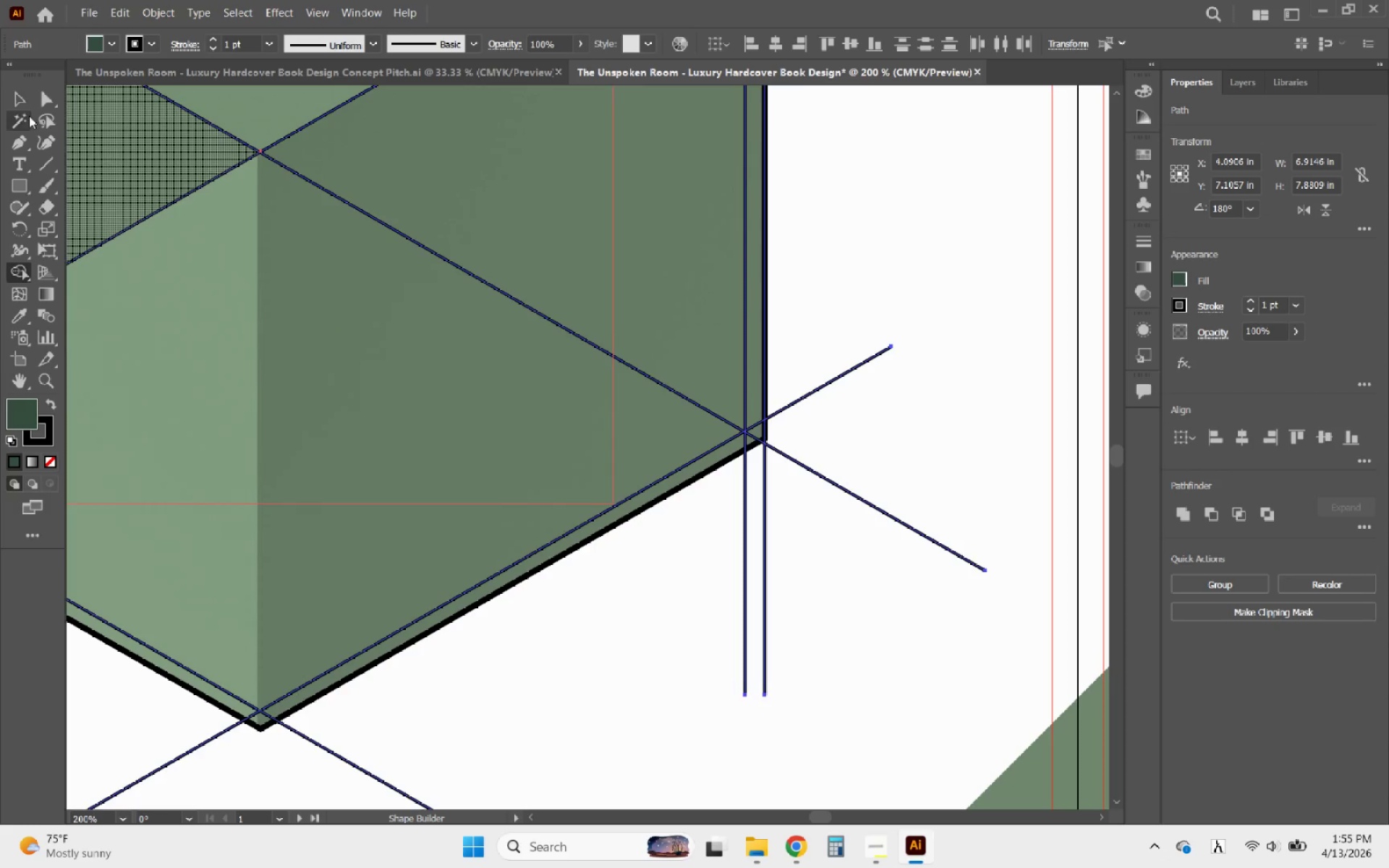 
left_click([17, 98])
 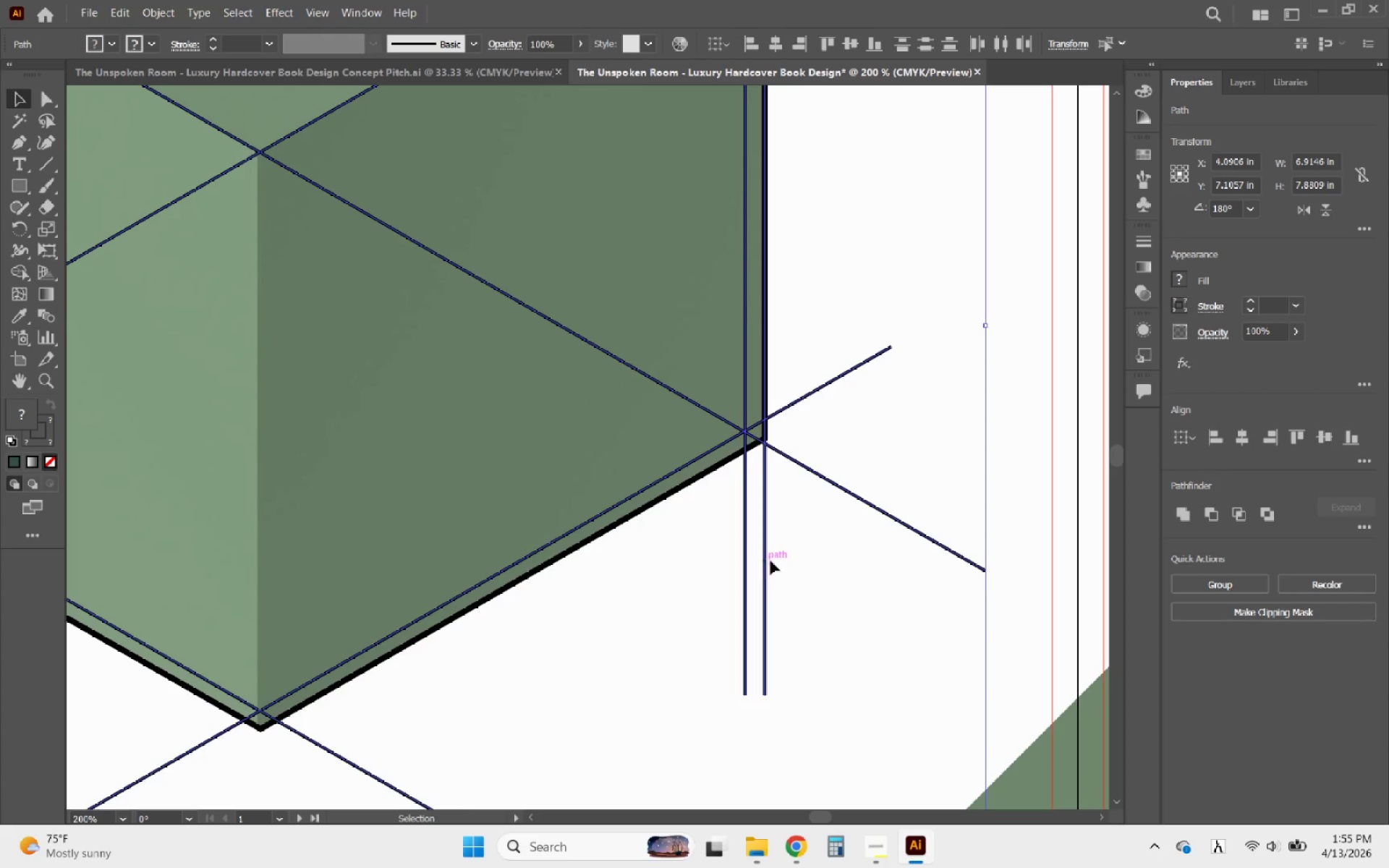 
left_click([814, 561])
 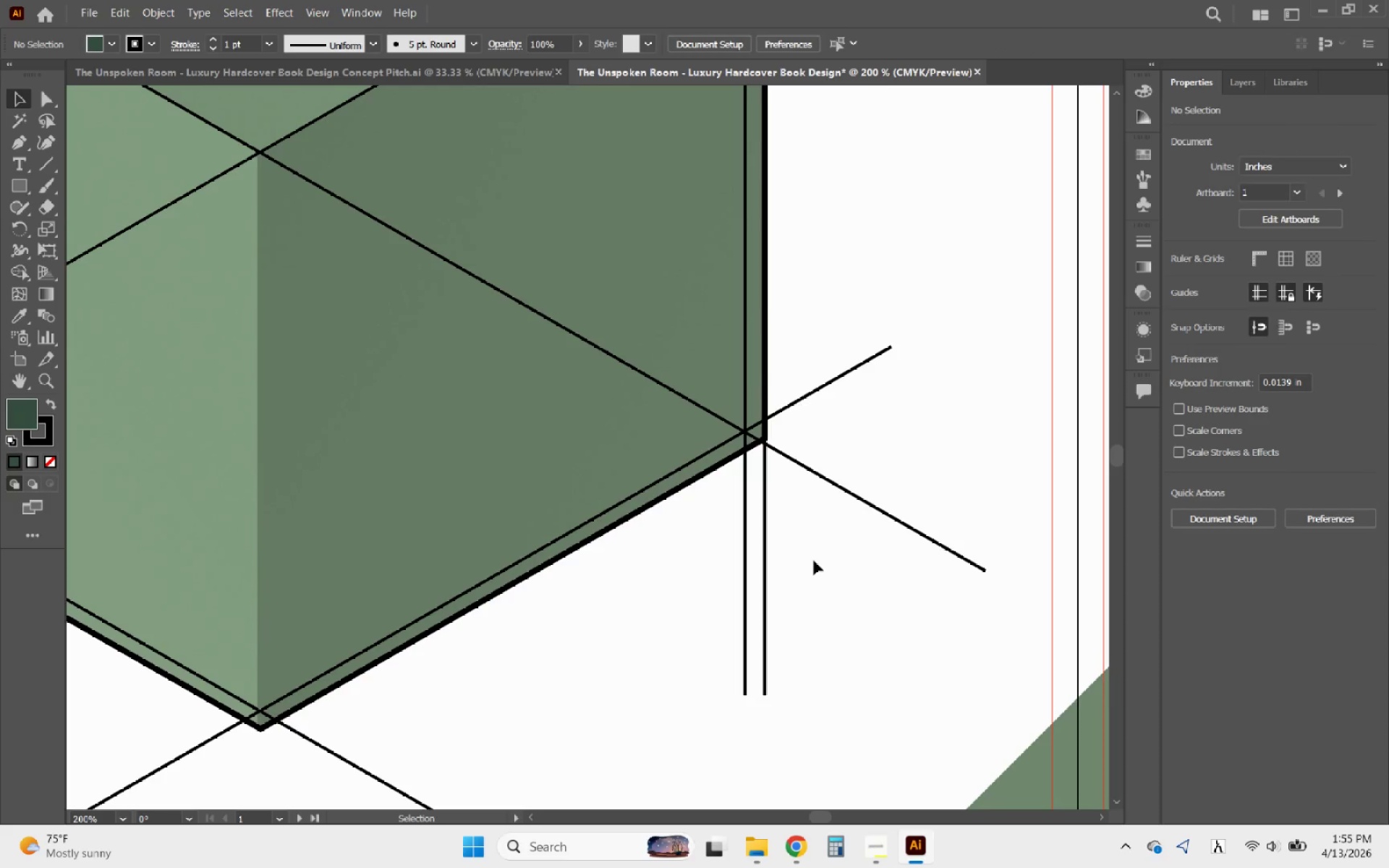 
hold_key(key=AltLeft, duration=1.45)
scroll: coordinate [814, 561], scroll_direction: down, amount: 2.0
 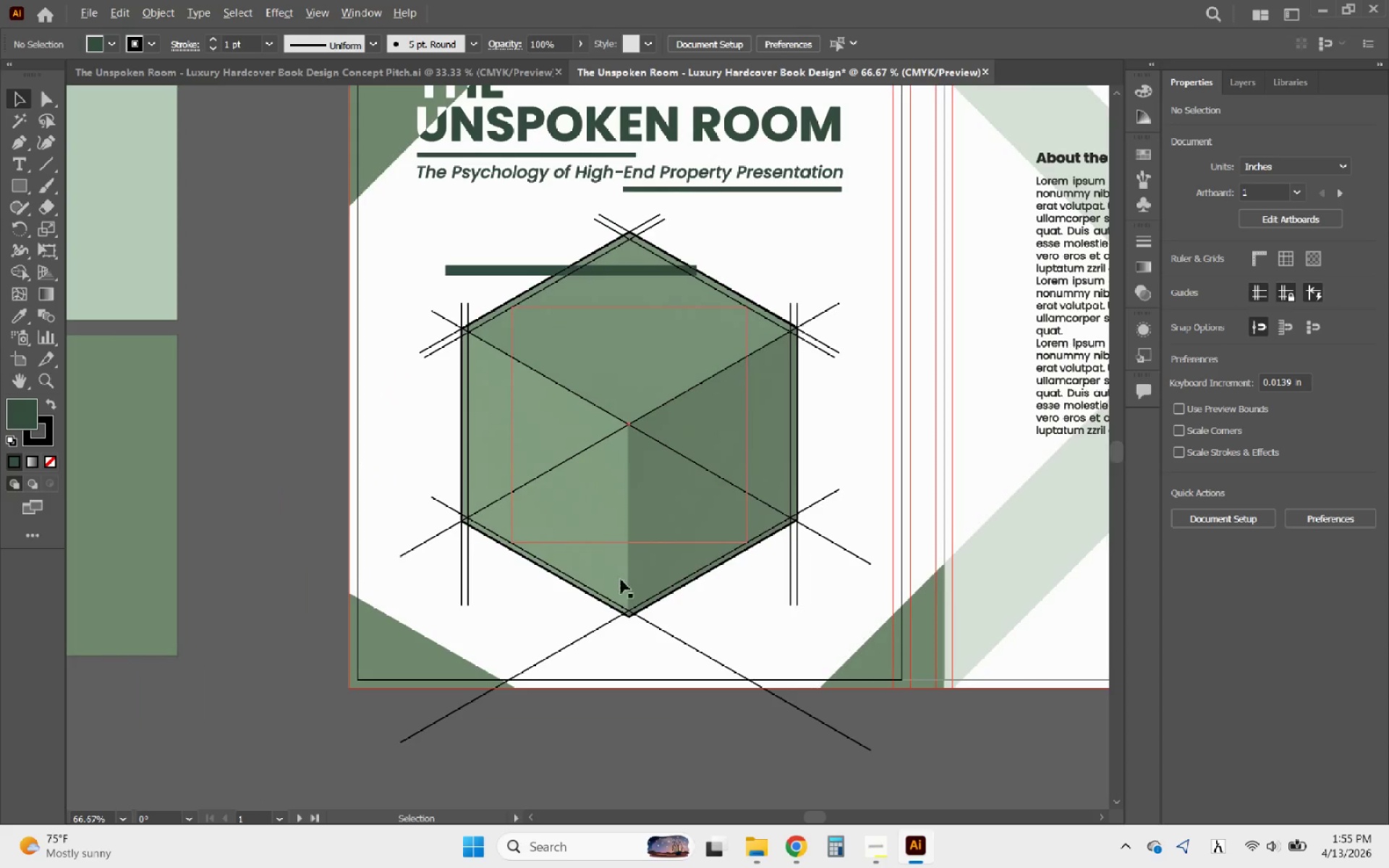 
scroll: coordinate [655, 605], scroll_direction: up, amount: 3.0
 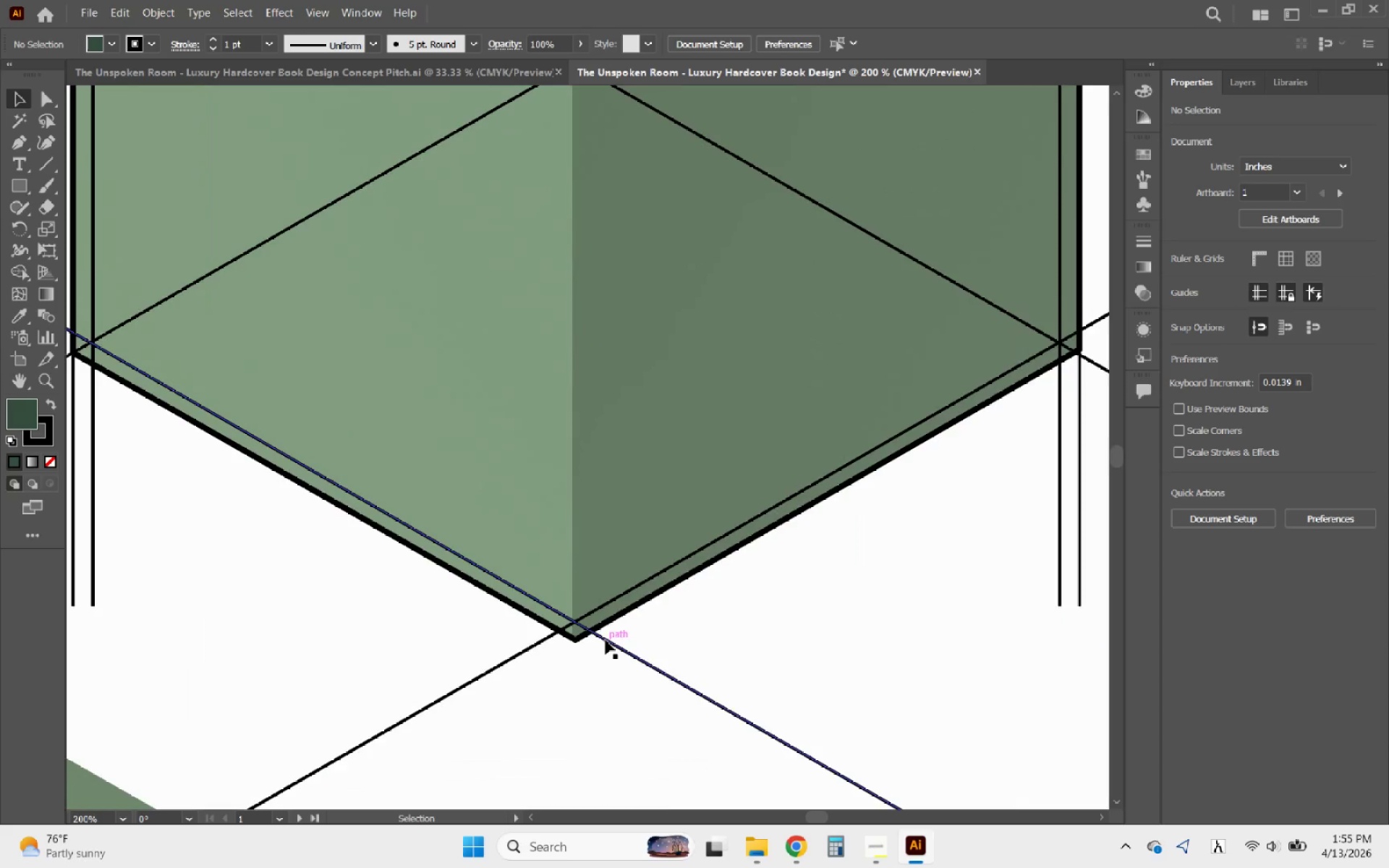 
hold_key(key=ShiftLeft, duration=2.36)
left_click([606, 640])
 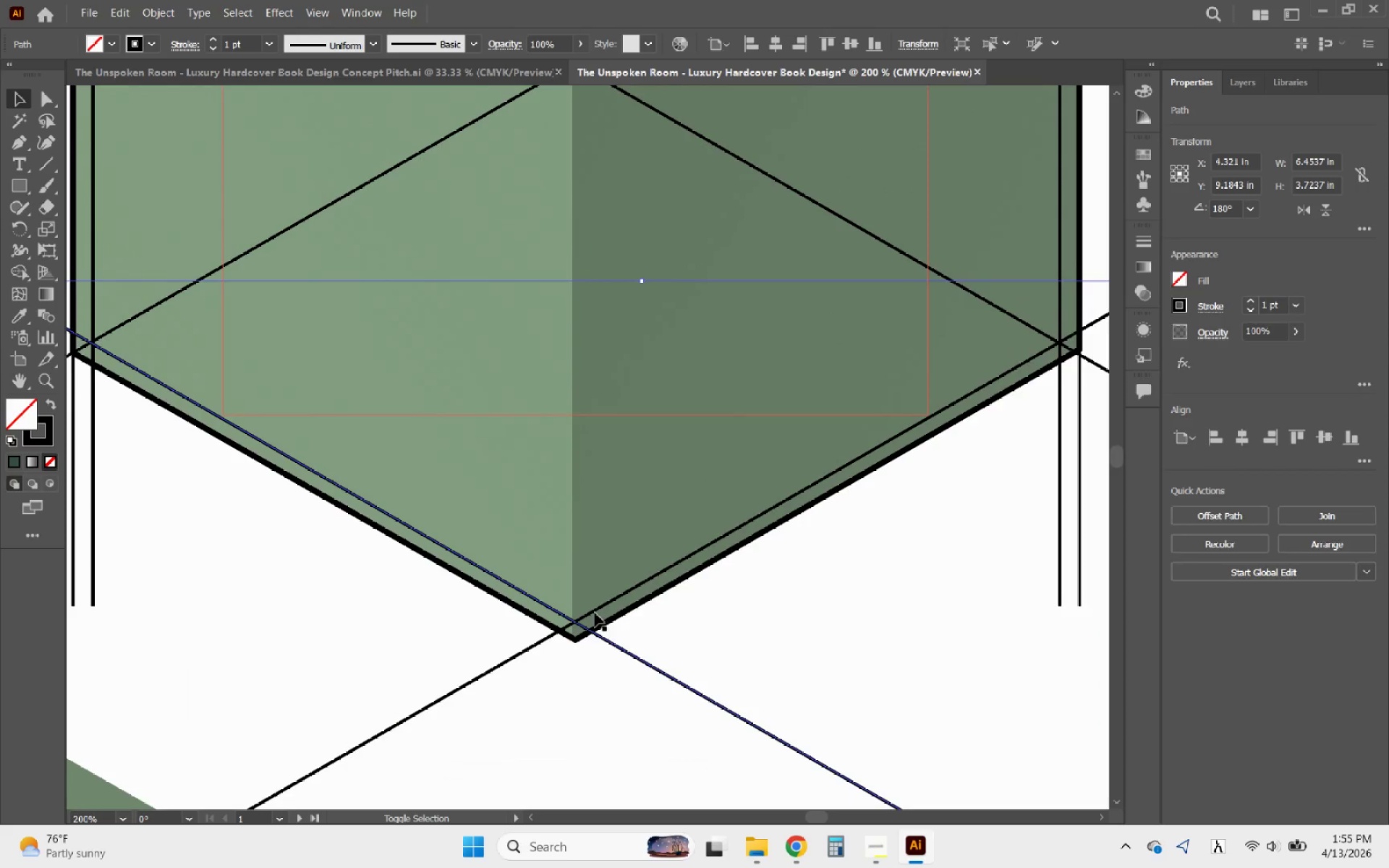 
left_click([591, 613])
 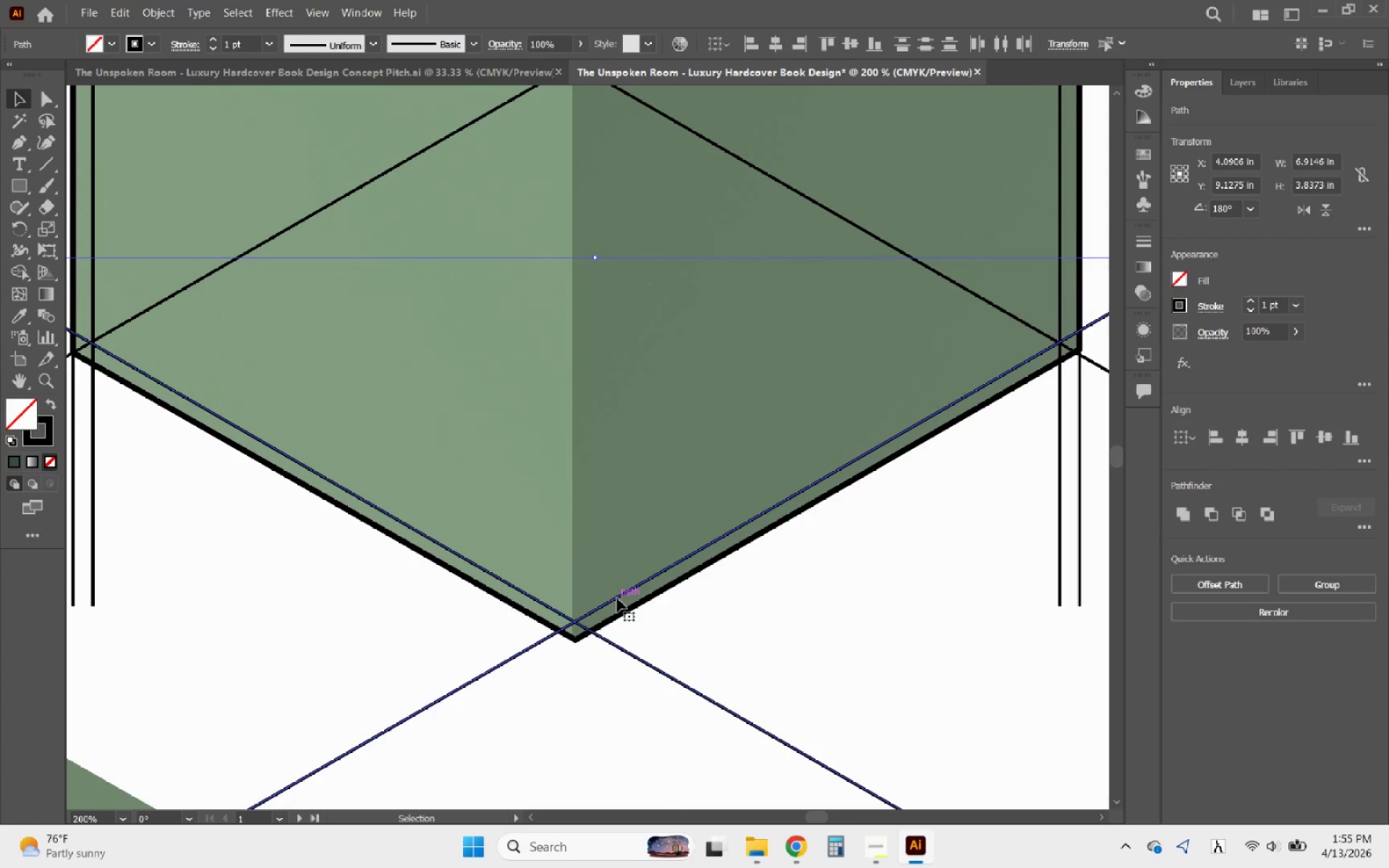 
hold_key(key=AltLeft, duration=4.24)
left_click_drag(start_coordinate=[618, 597], to_coordinate=[616, 622])
 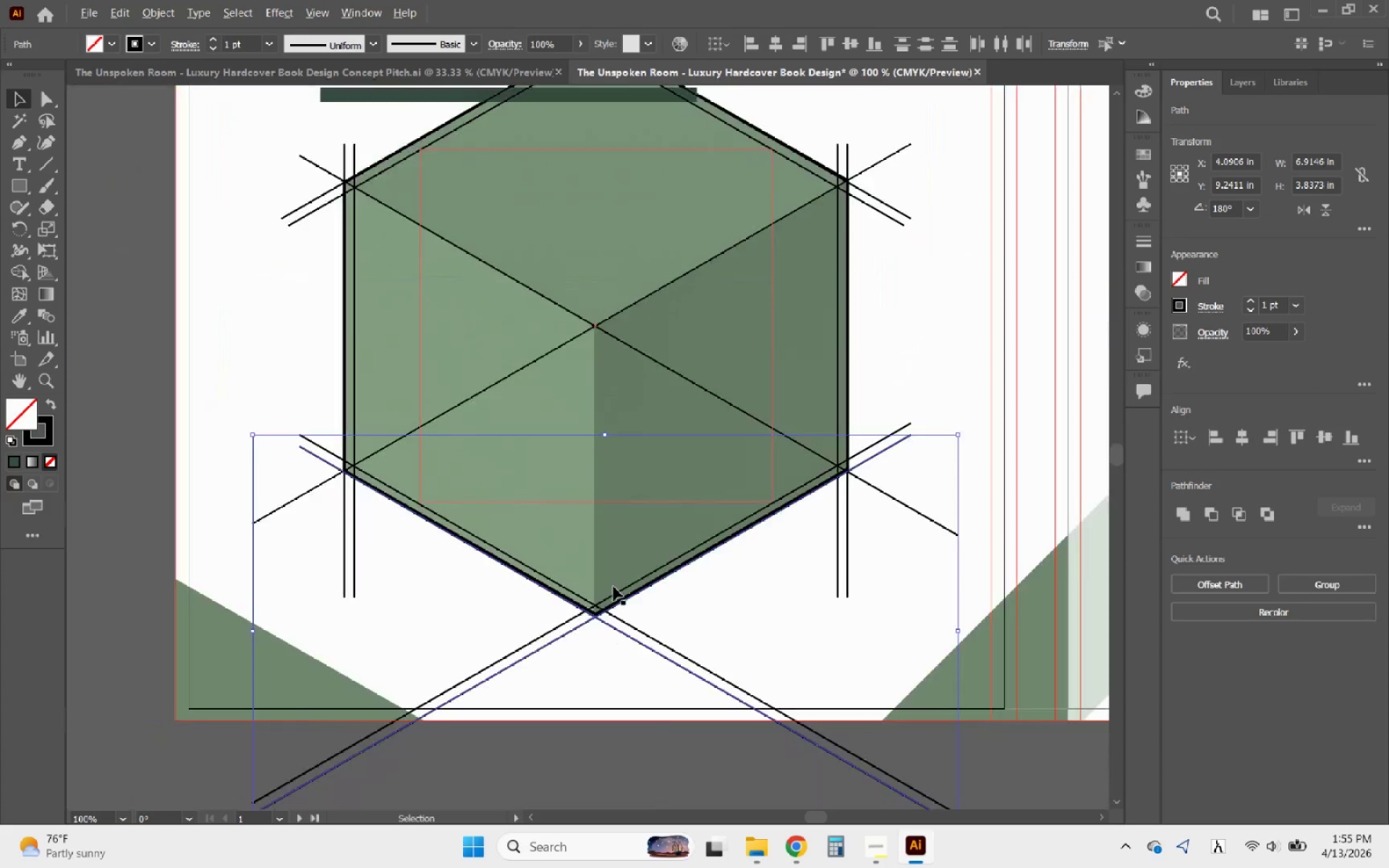 
hold_key(key=ShiftLeft, duration=3.52)
 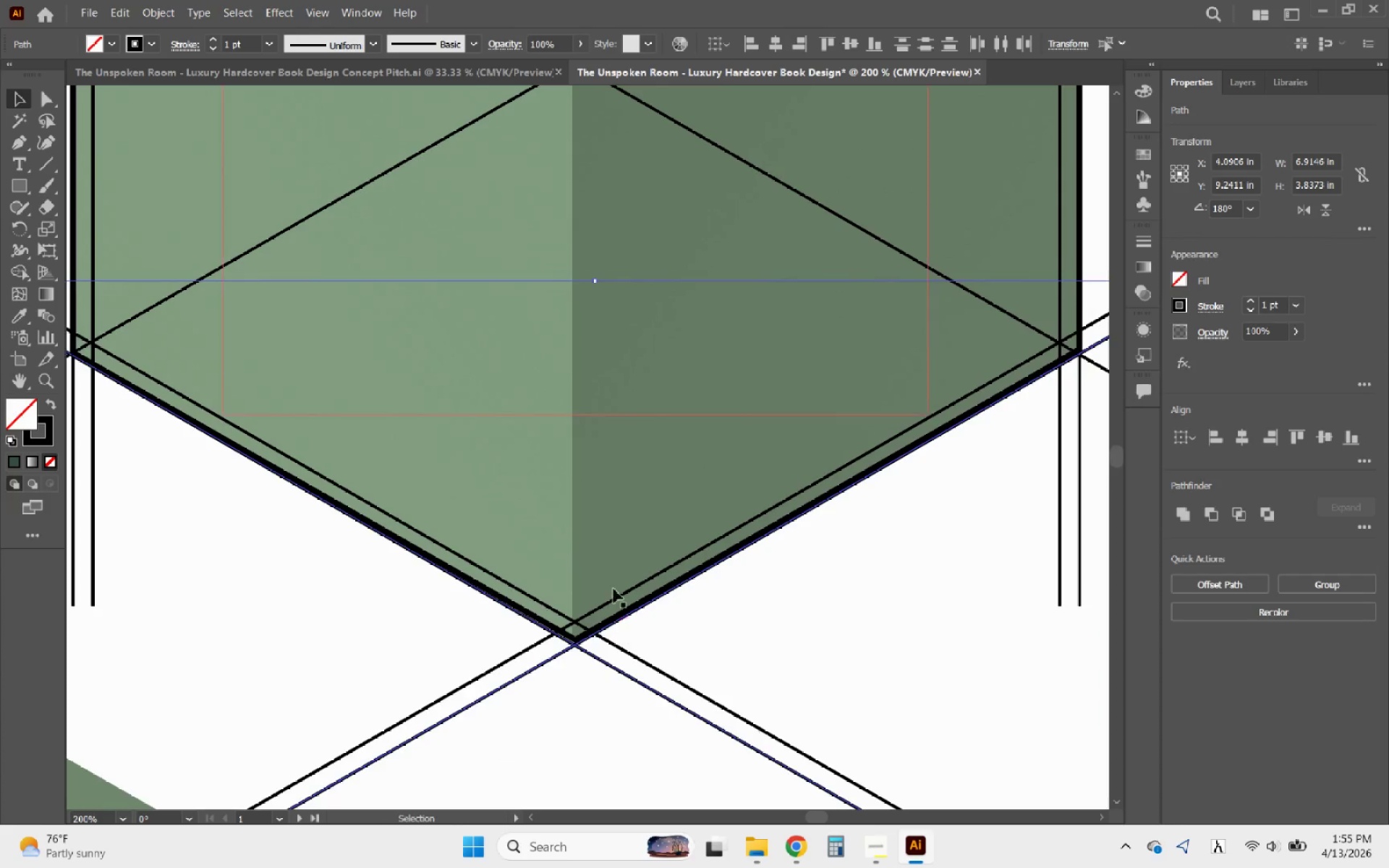 
hold_key(key=AltLeft, duration=0.53)
scroll: coordinate [613, 587], scroll_direction: down, amount: 2.0
 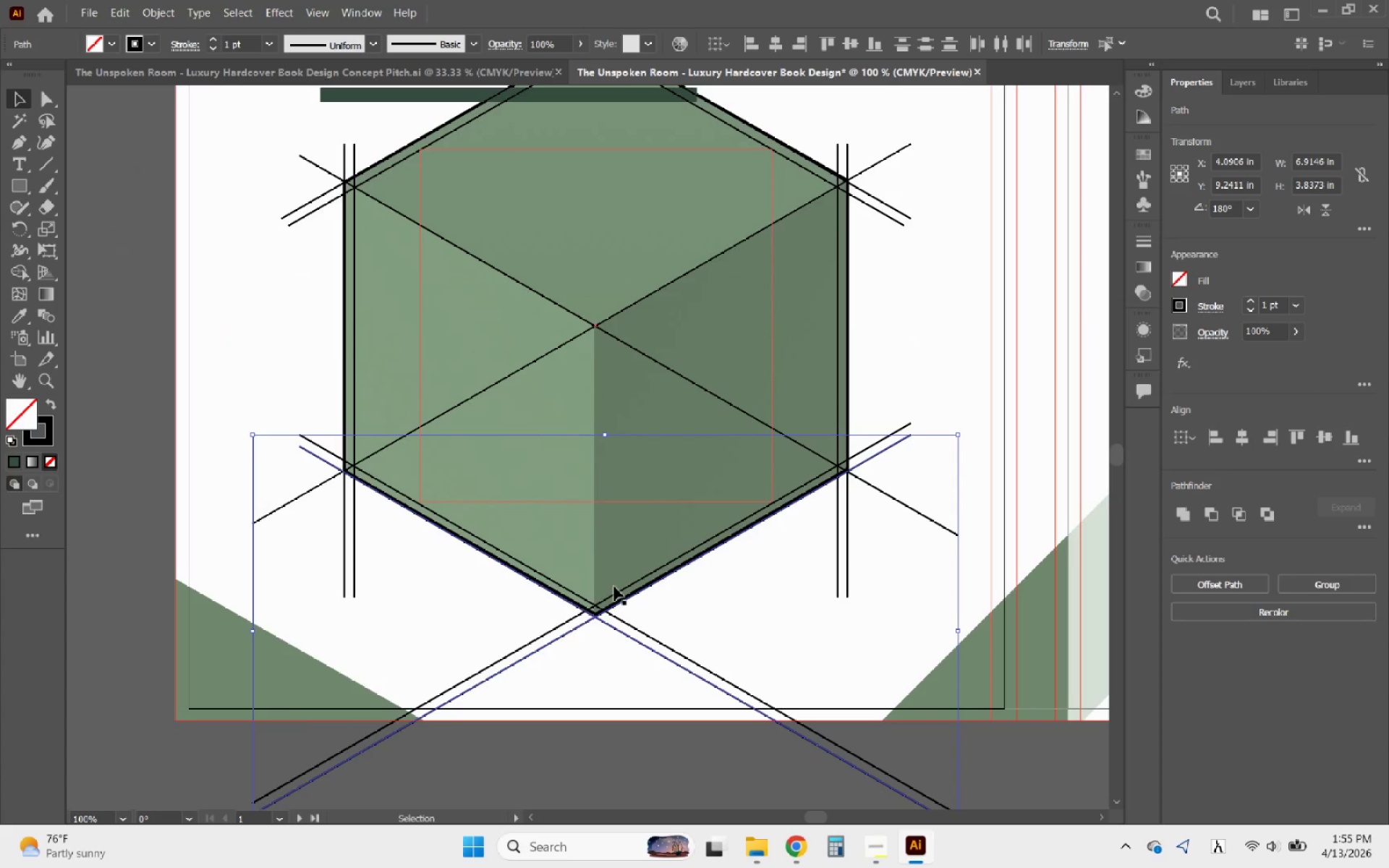 
key(Shift+ShiftLeft)
 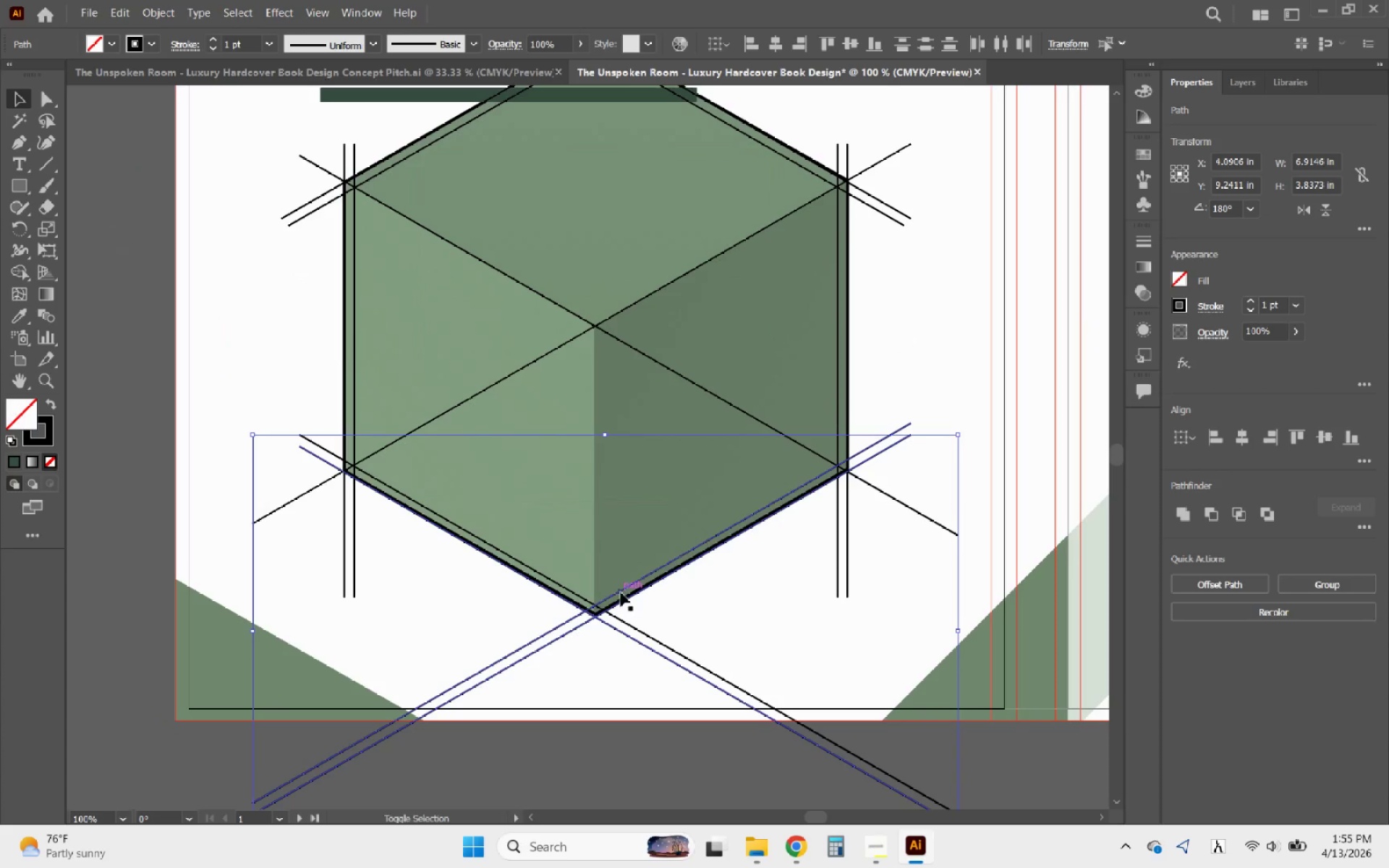 
hold_key(key=ShiftLeft, duration=1.75)
left_click([621, 592])
 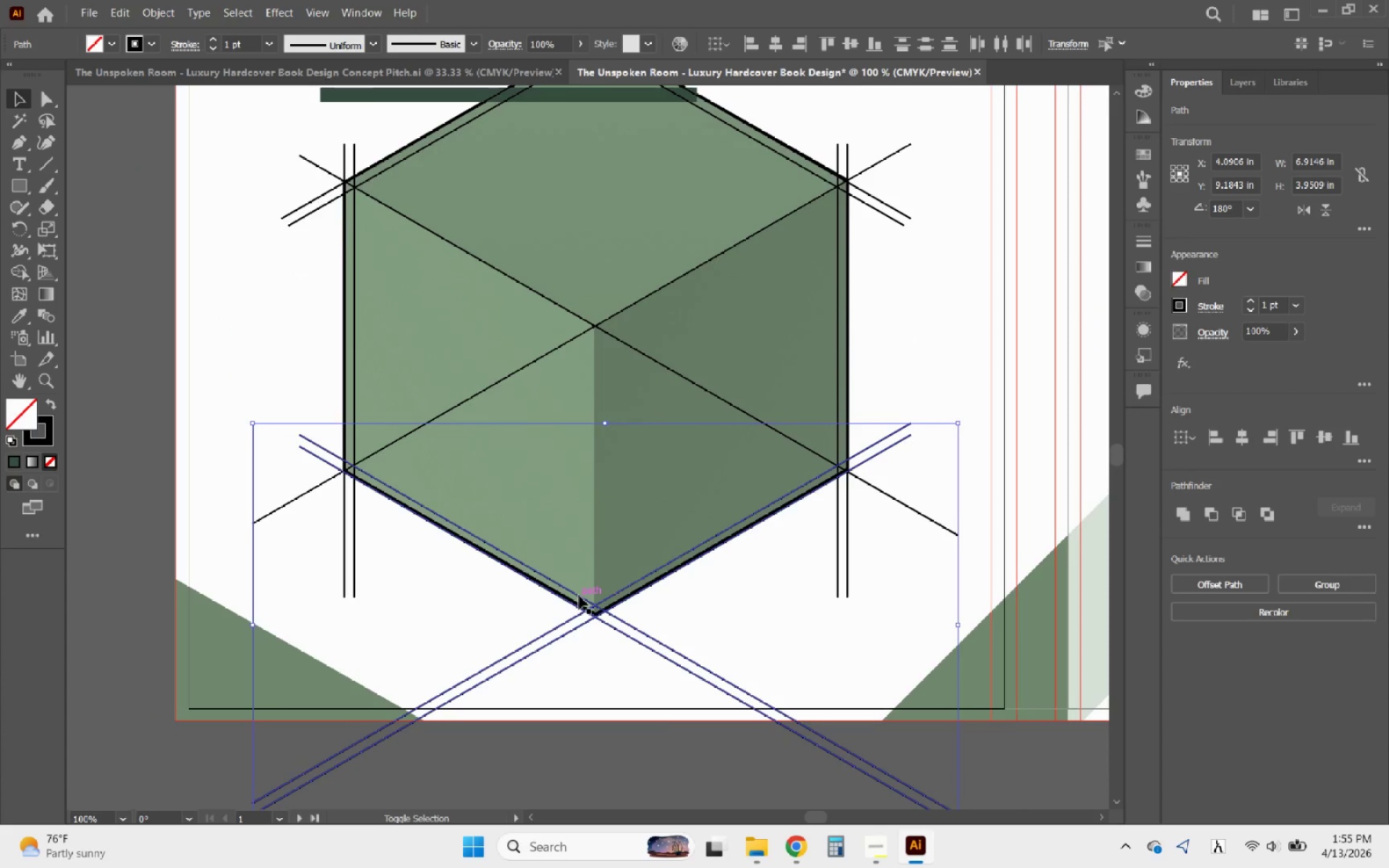 
left_click([579, 595])
 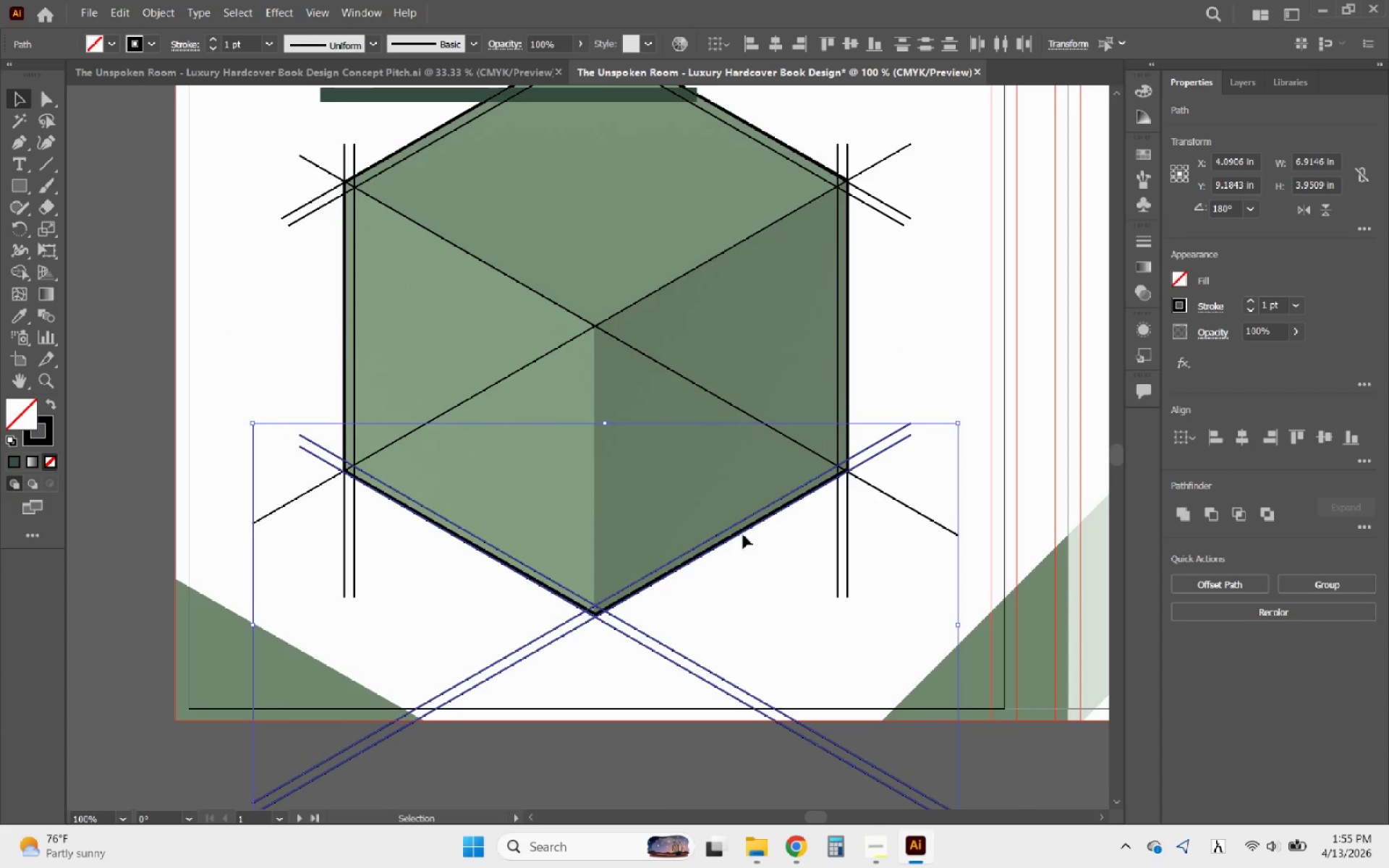 
hold_key(key=AltLeft, duration=1.64)
 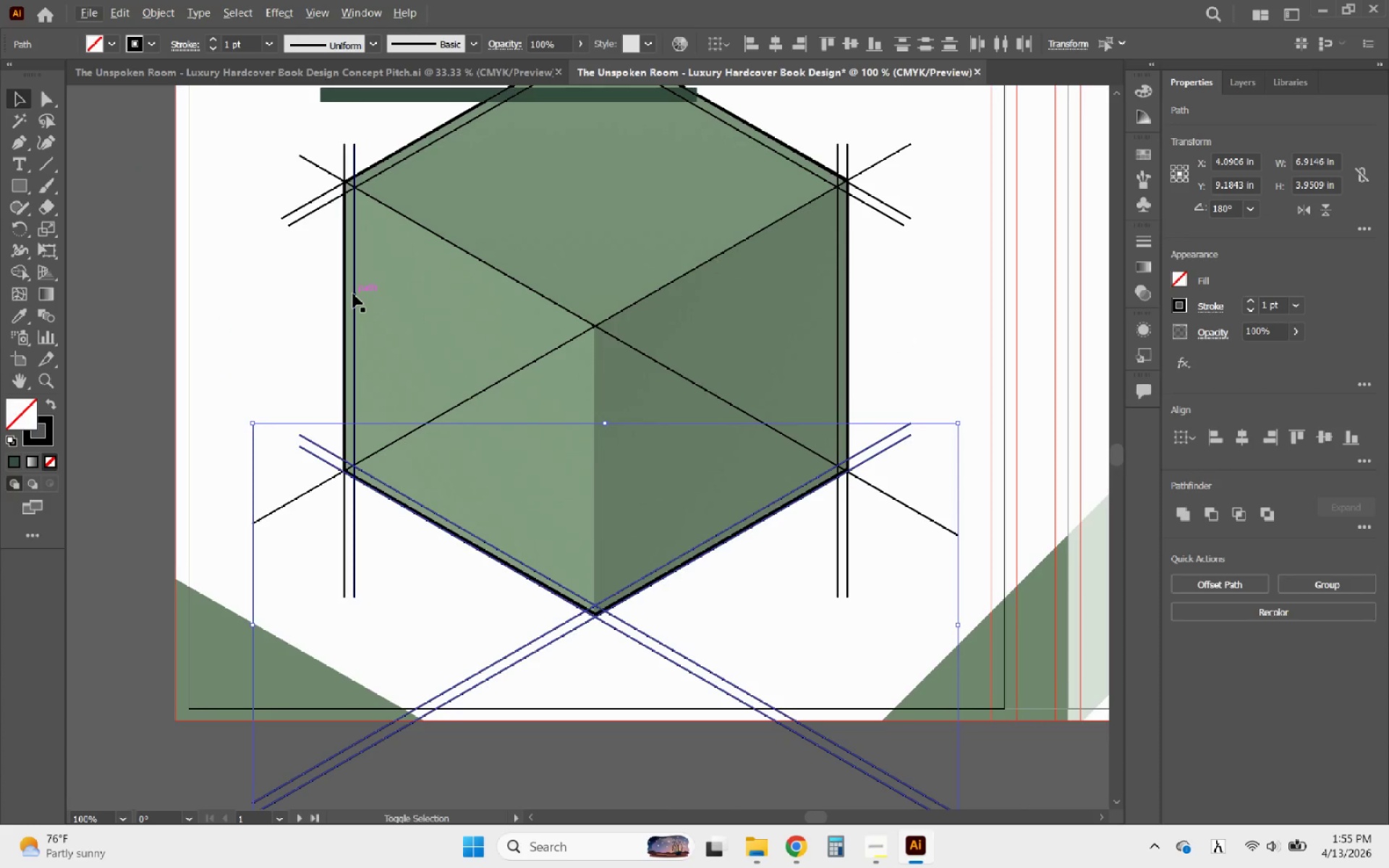 
hold_key(key=ShiftLeft, duration=7.47)
left_click([353, 294])
 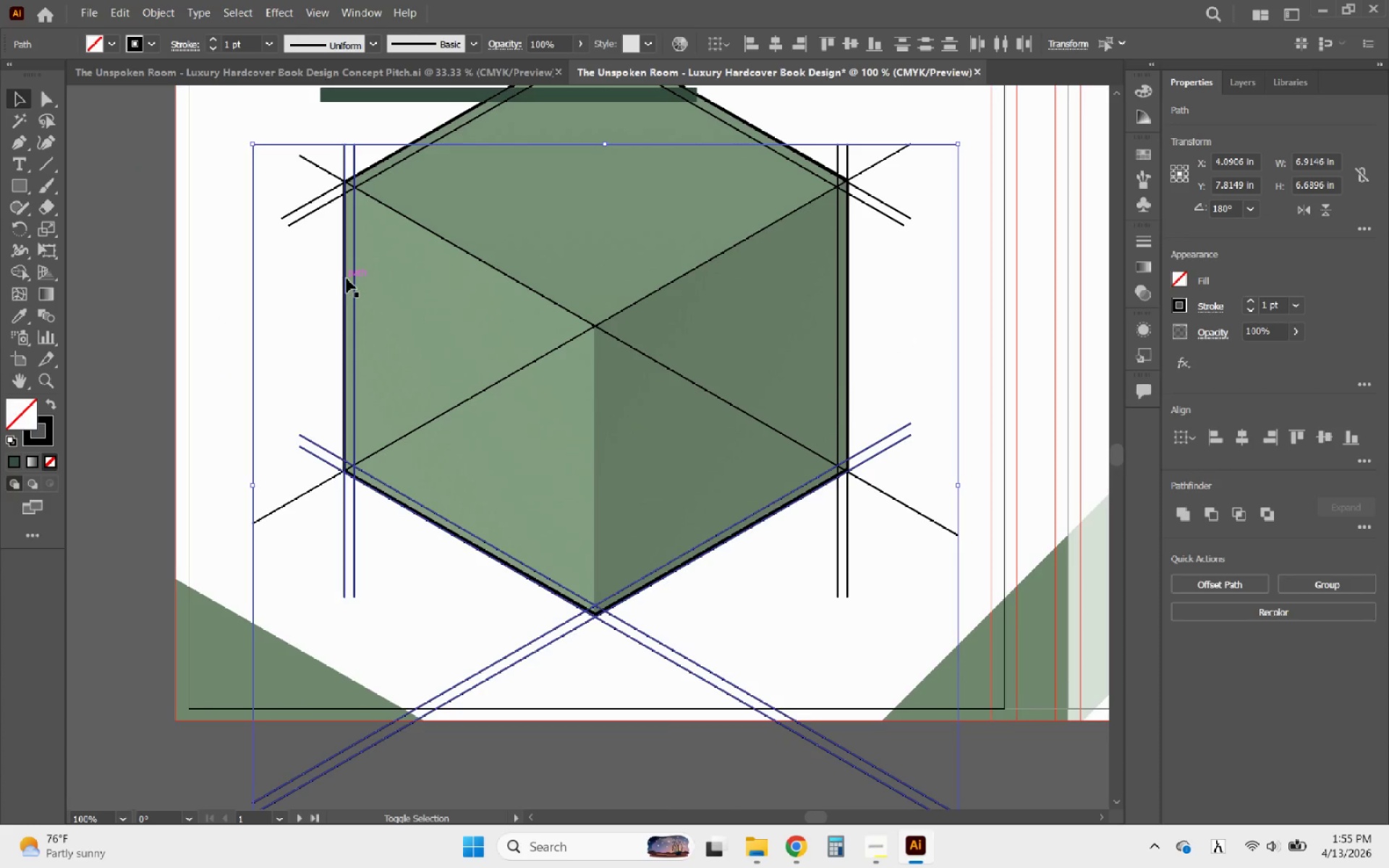 
left_click([347, 278])
 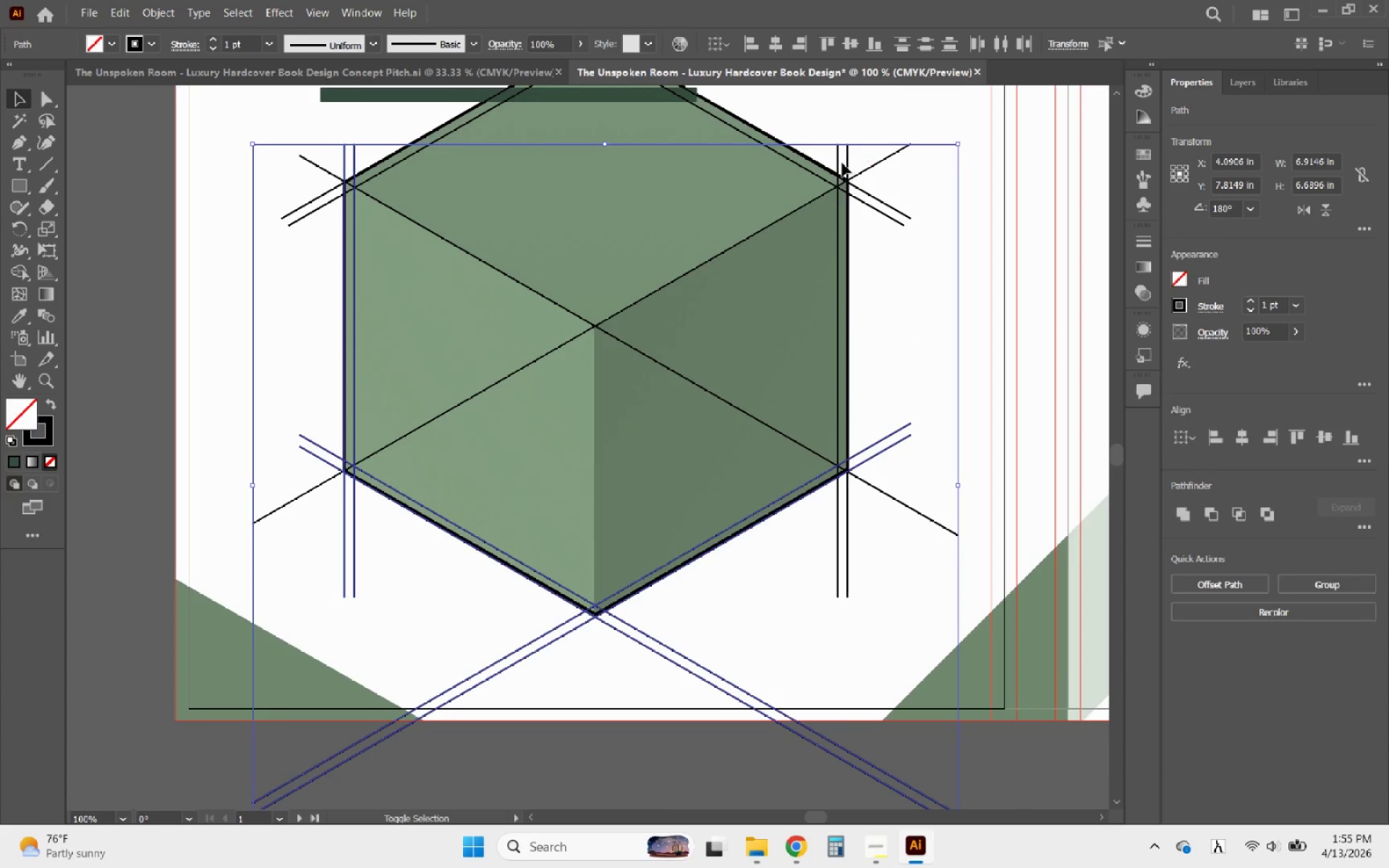 
left_click([838, 157])
 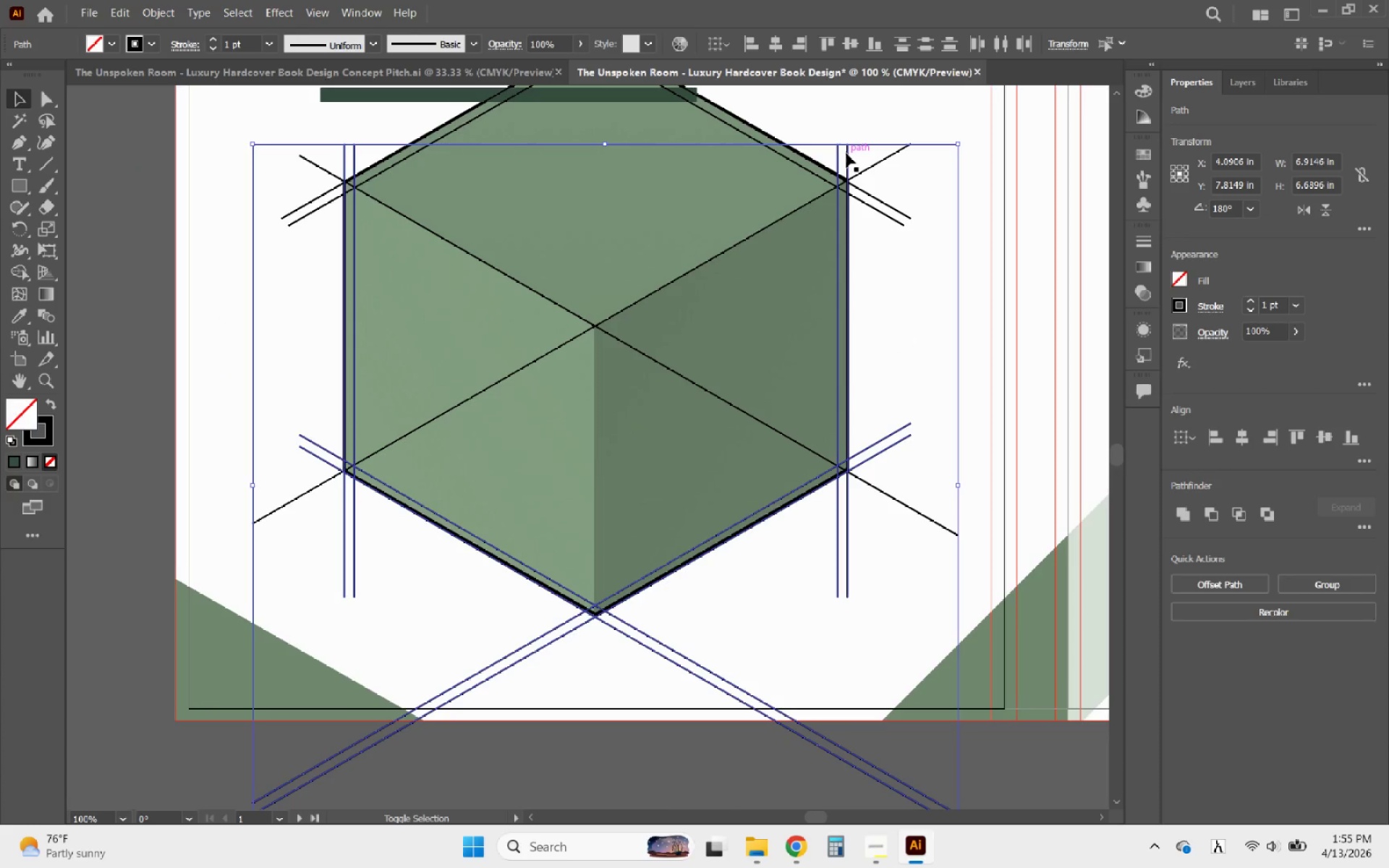 
left_click([846, 153])
 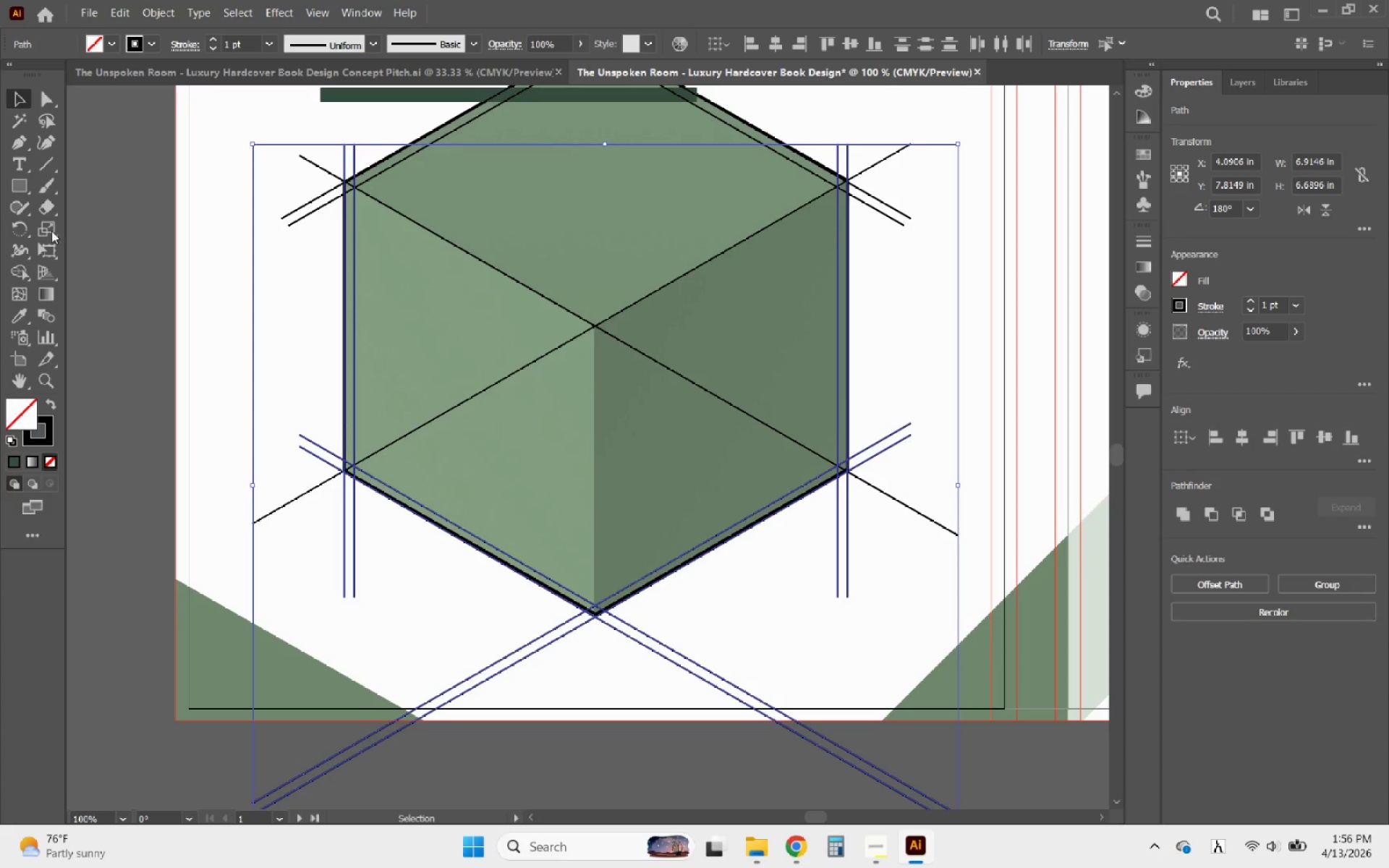 
left_click([17, 265])
 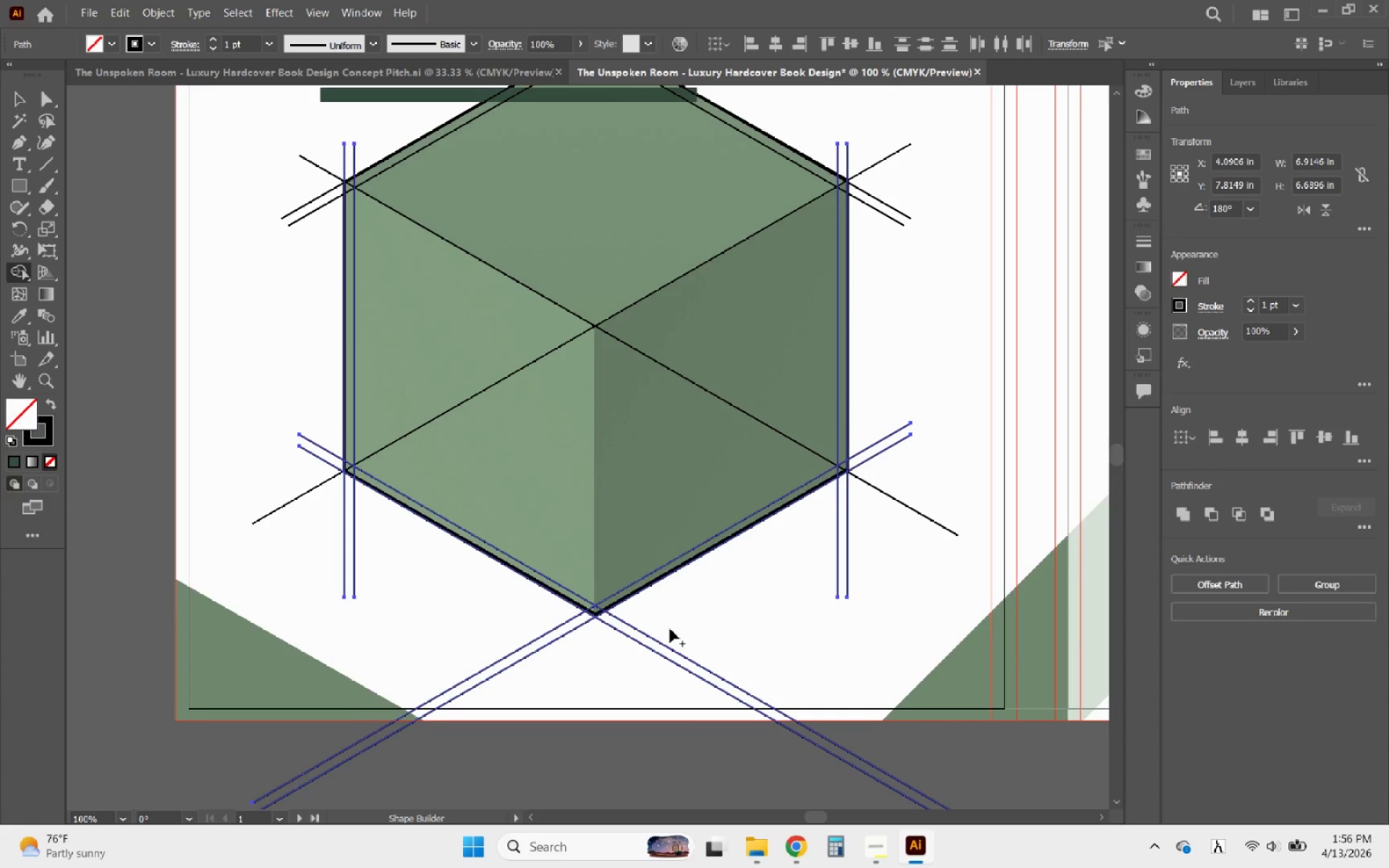 
hold_key(key=AltLeft, duration=0.53)
scroll: coordinate [624, 612], scroll_direction: up, amount: 2.0
 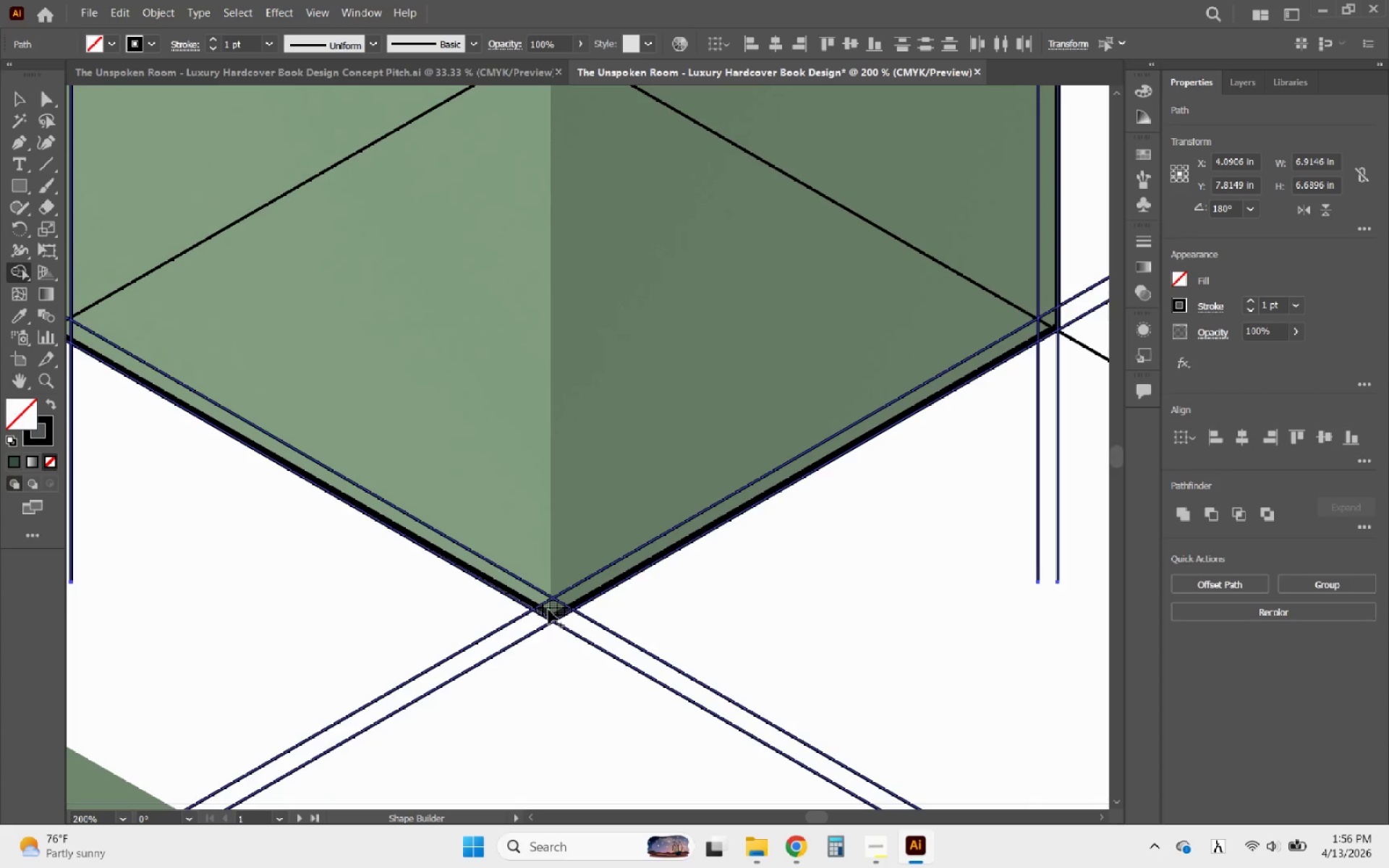 
left_click_drag(start_coordinate=[548, 610], to_coordinate=[583, 596])
 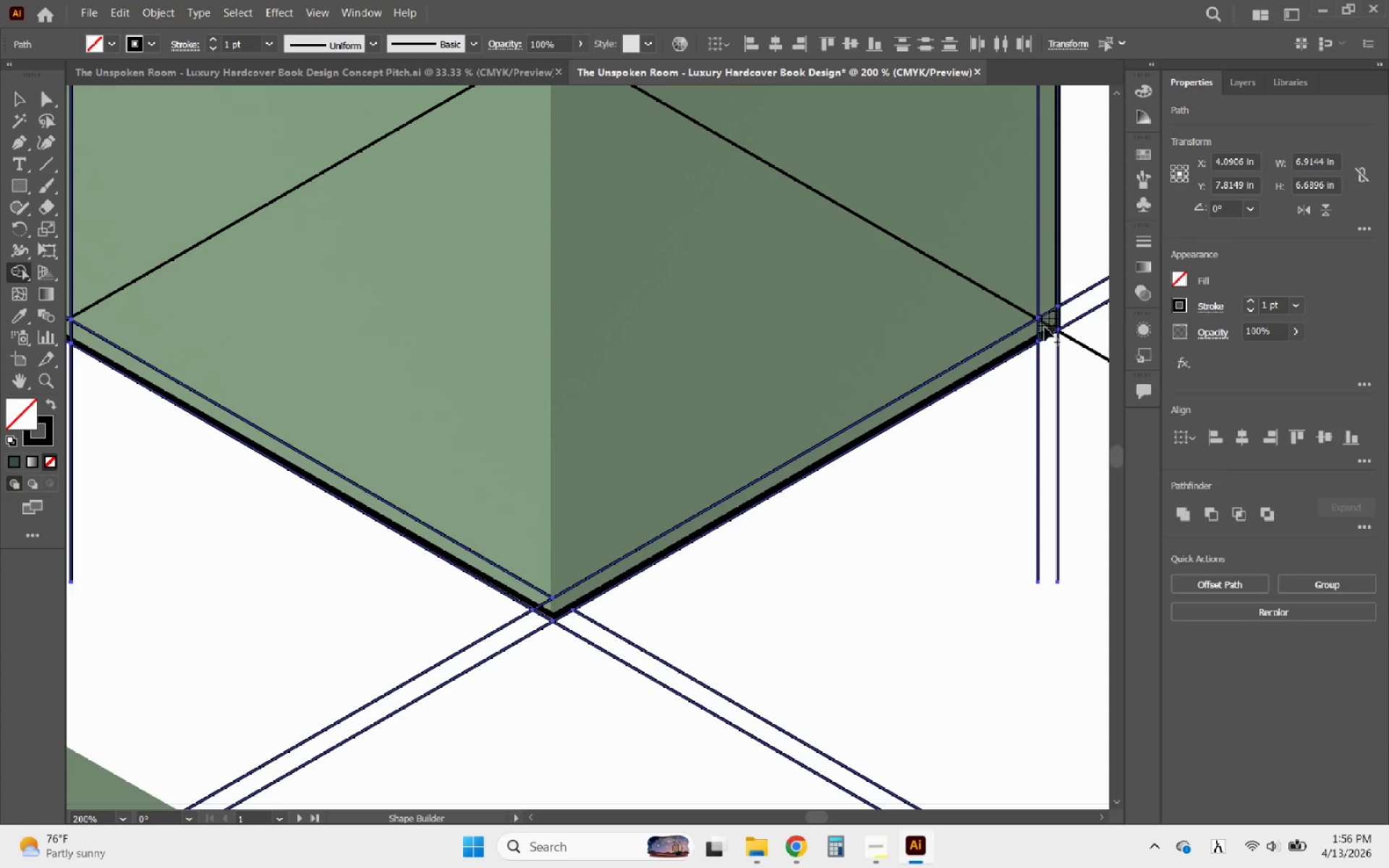 
left_click_drag(start_coordinate=[1045, 326], to_coordinate=[1032, 333])
 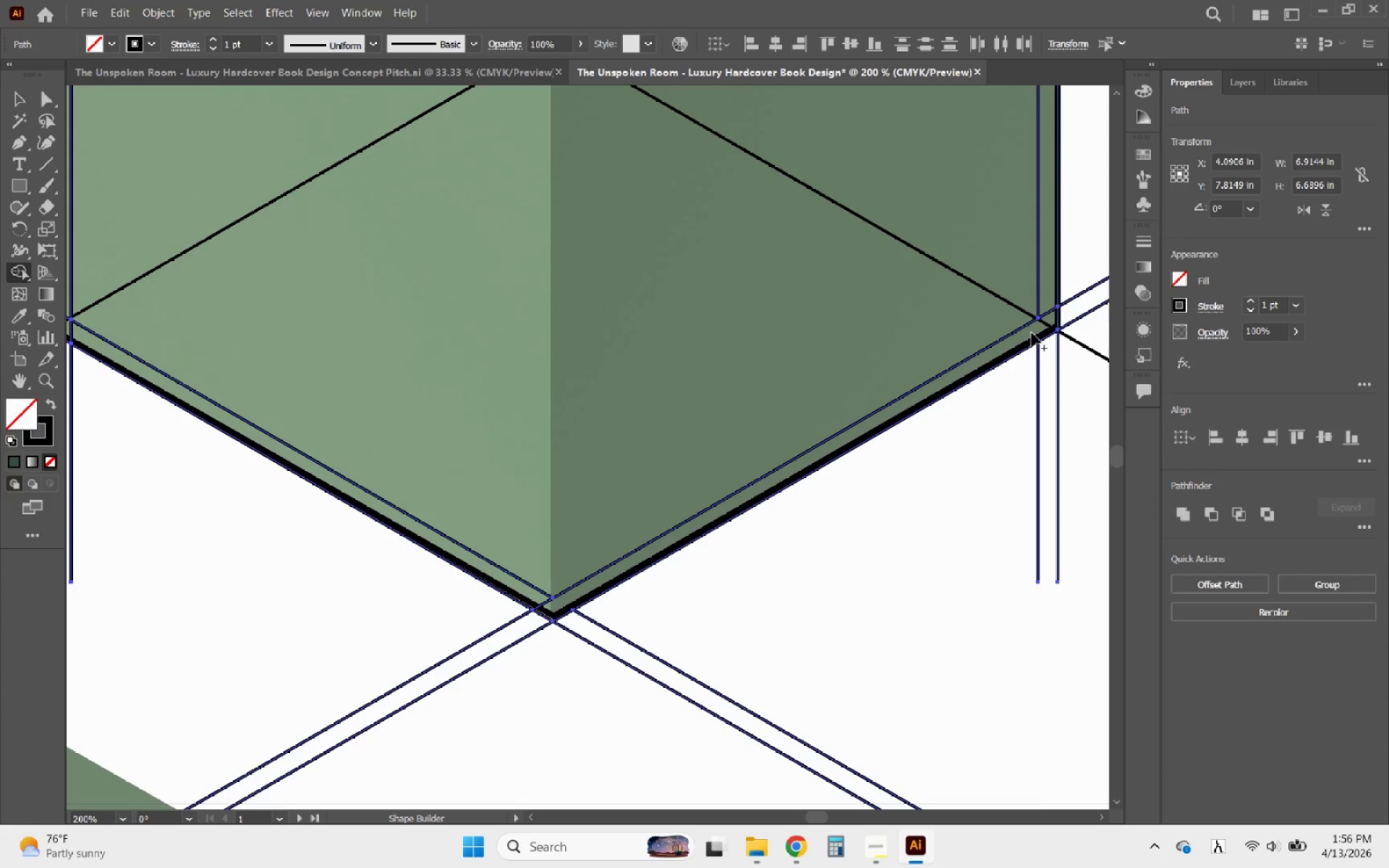 
key(Control+Z)
 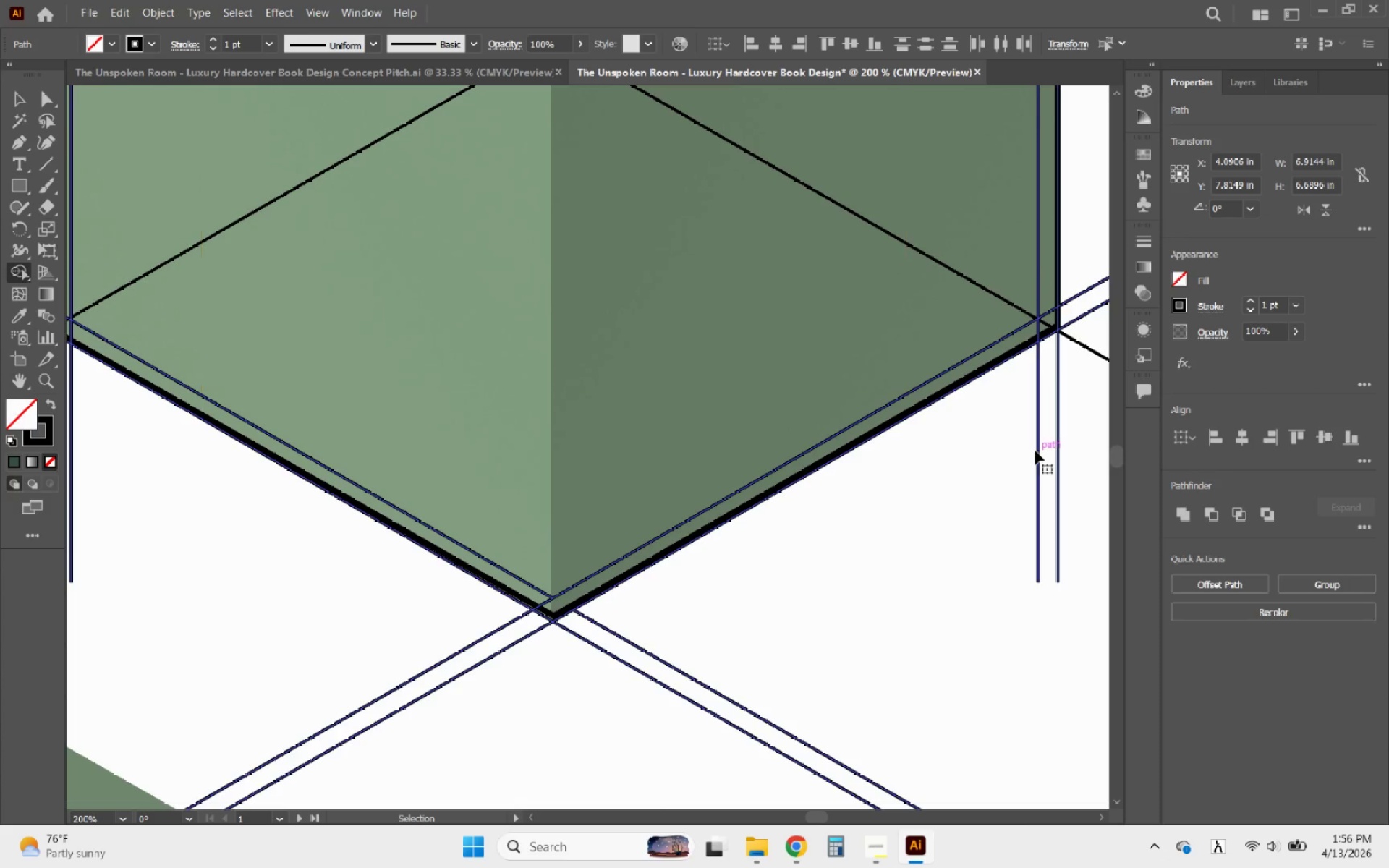 
key(Control+Z)
 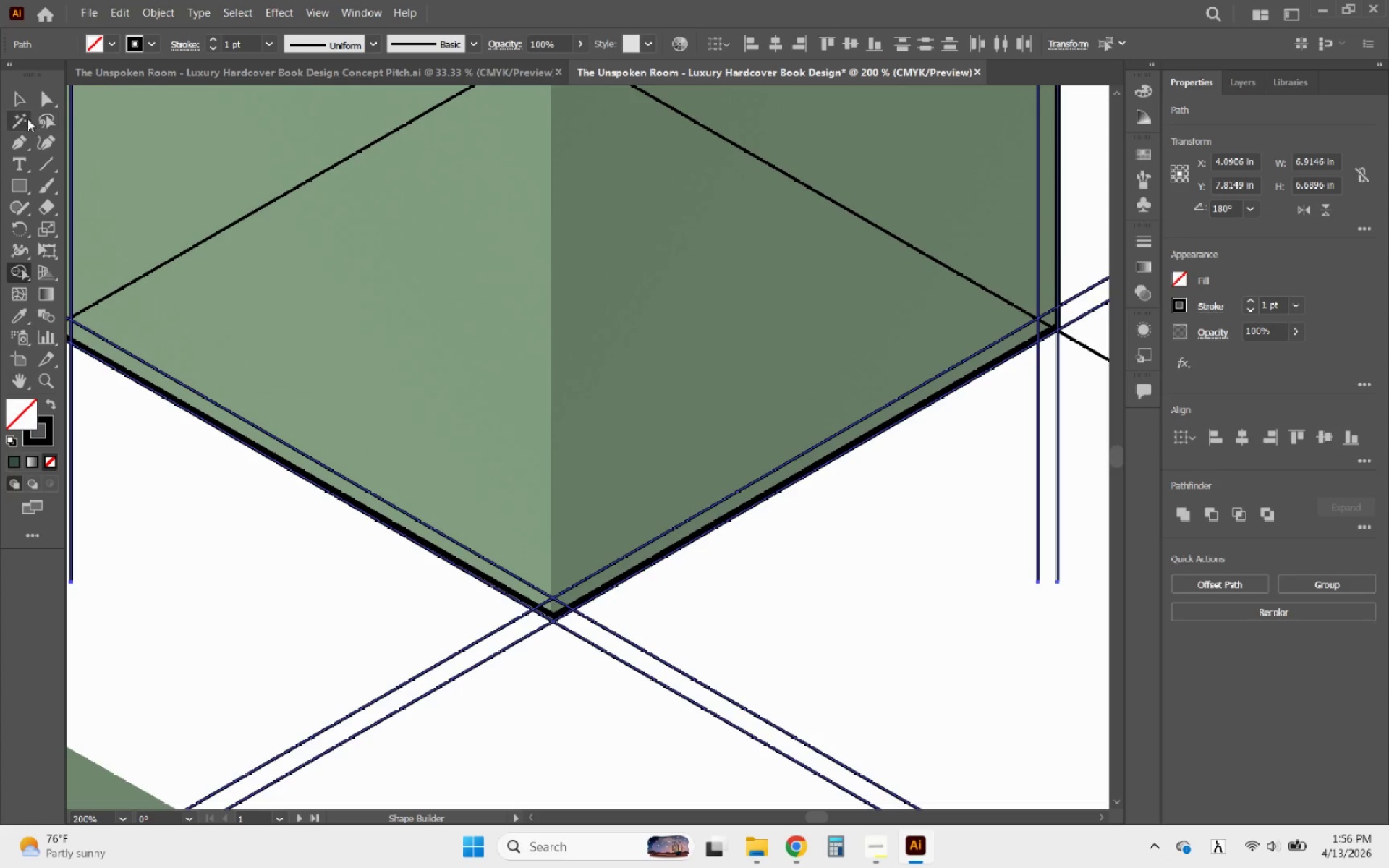 
left_click([22, 102])
 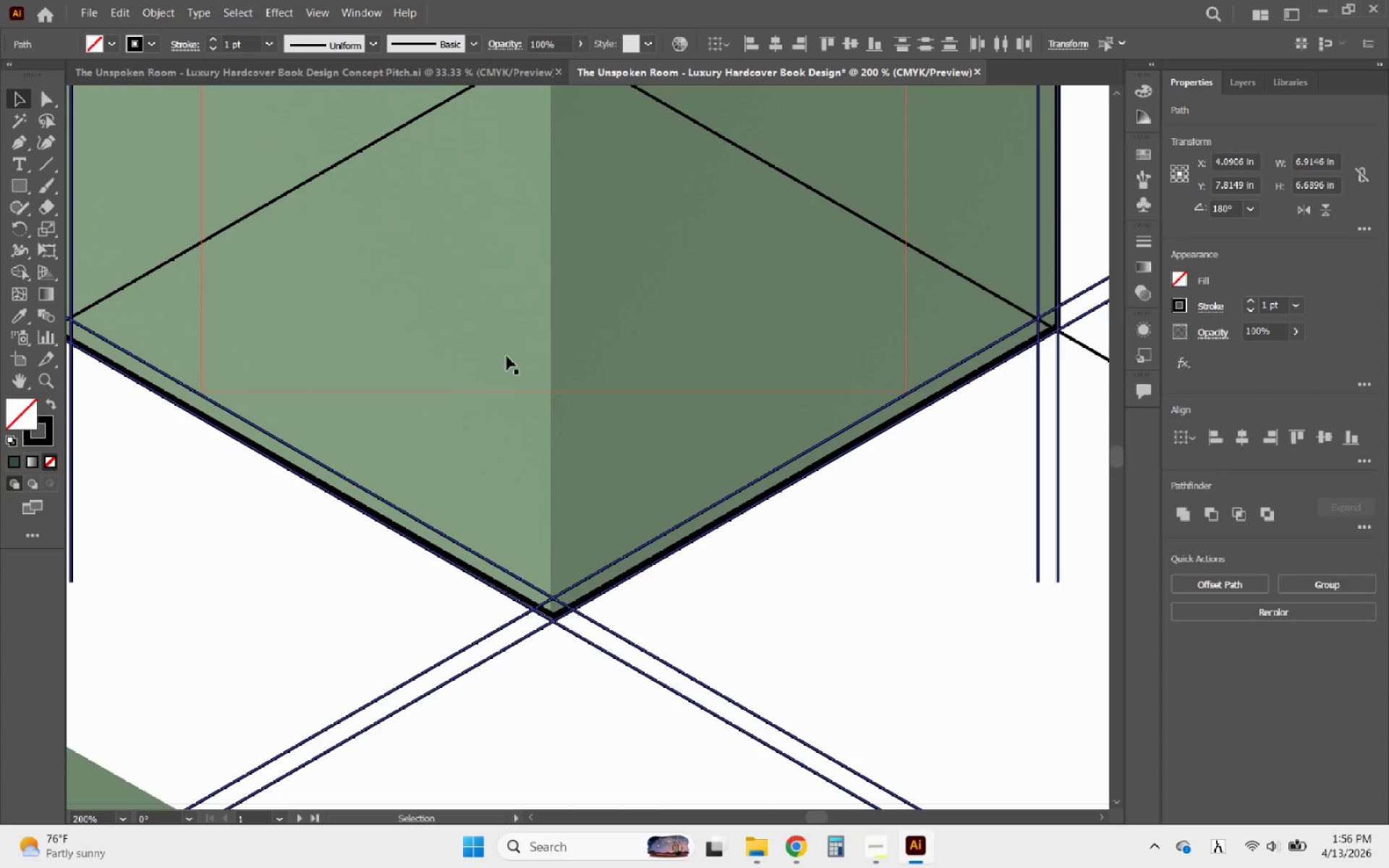 
hold_key(key=AltLeft, duration=0.55)
scroll: coordinate [607, 490], scroll_direction: down, amount: 2.0
 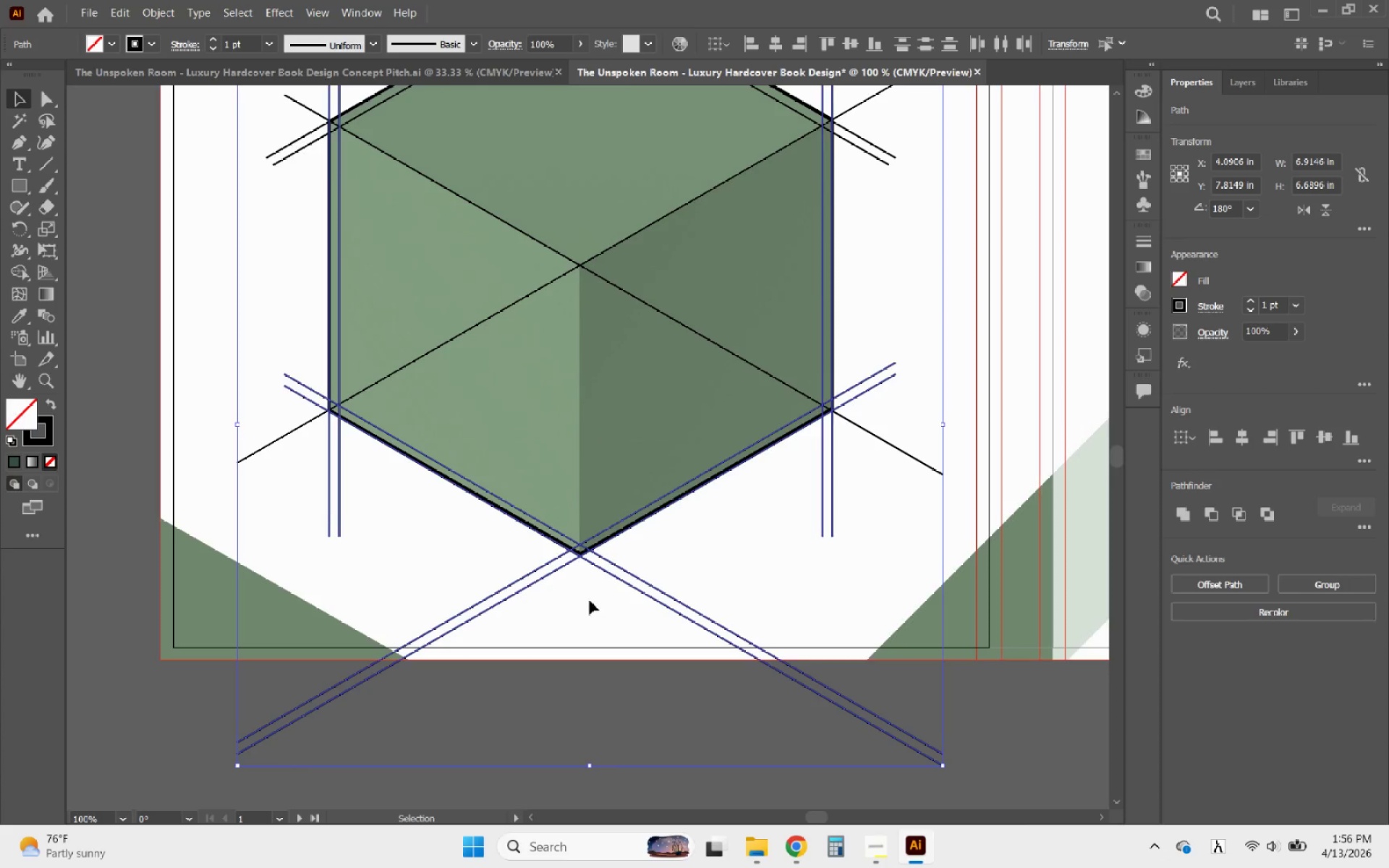 
left_click([590, 600])
 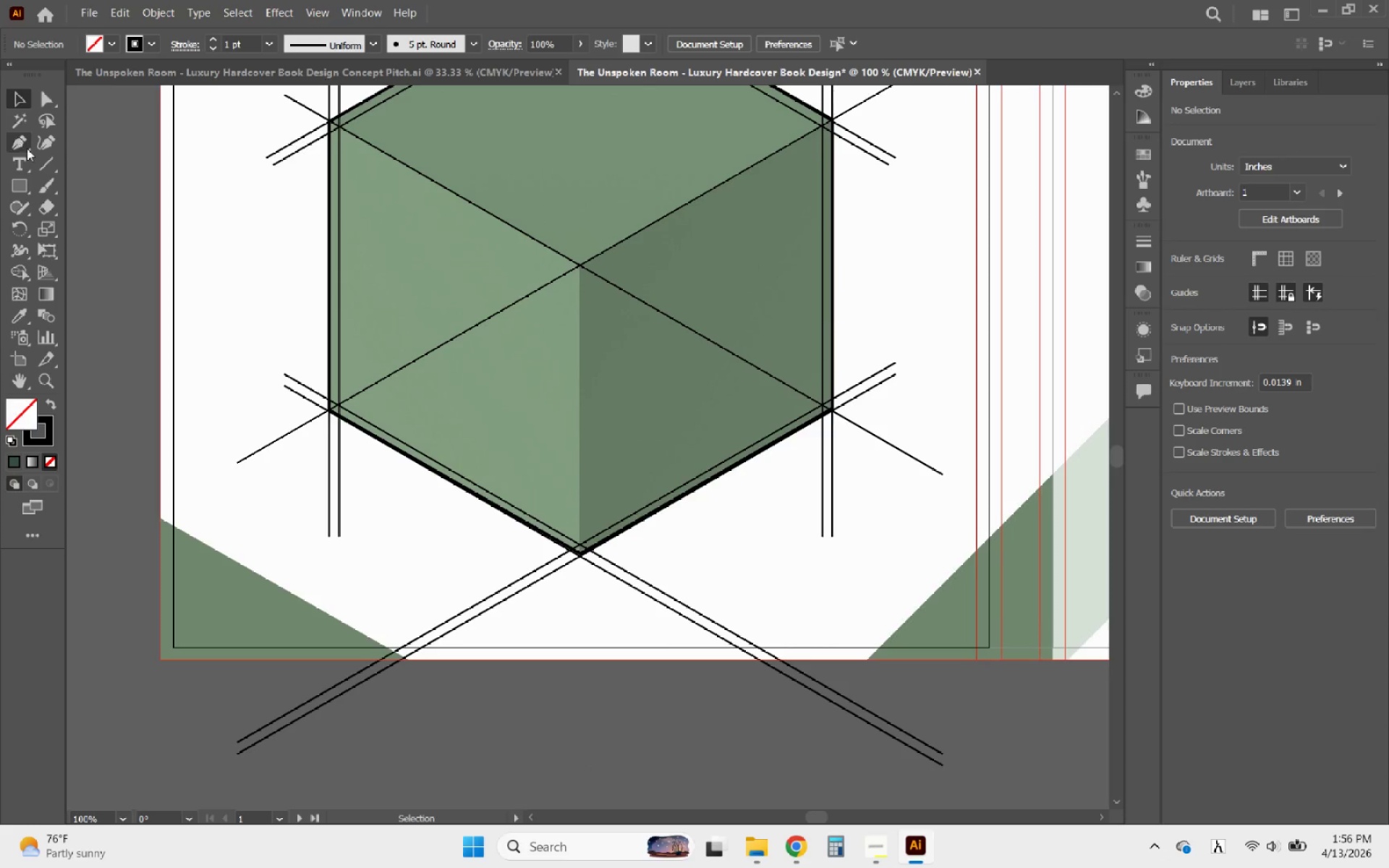 
left_click([17, 145])
 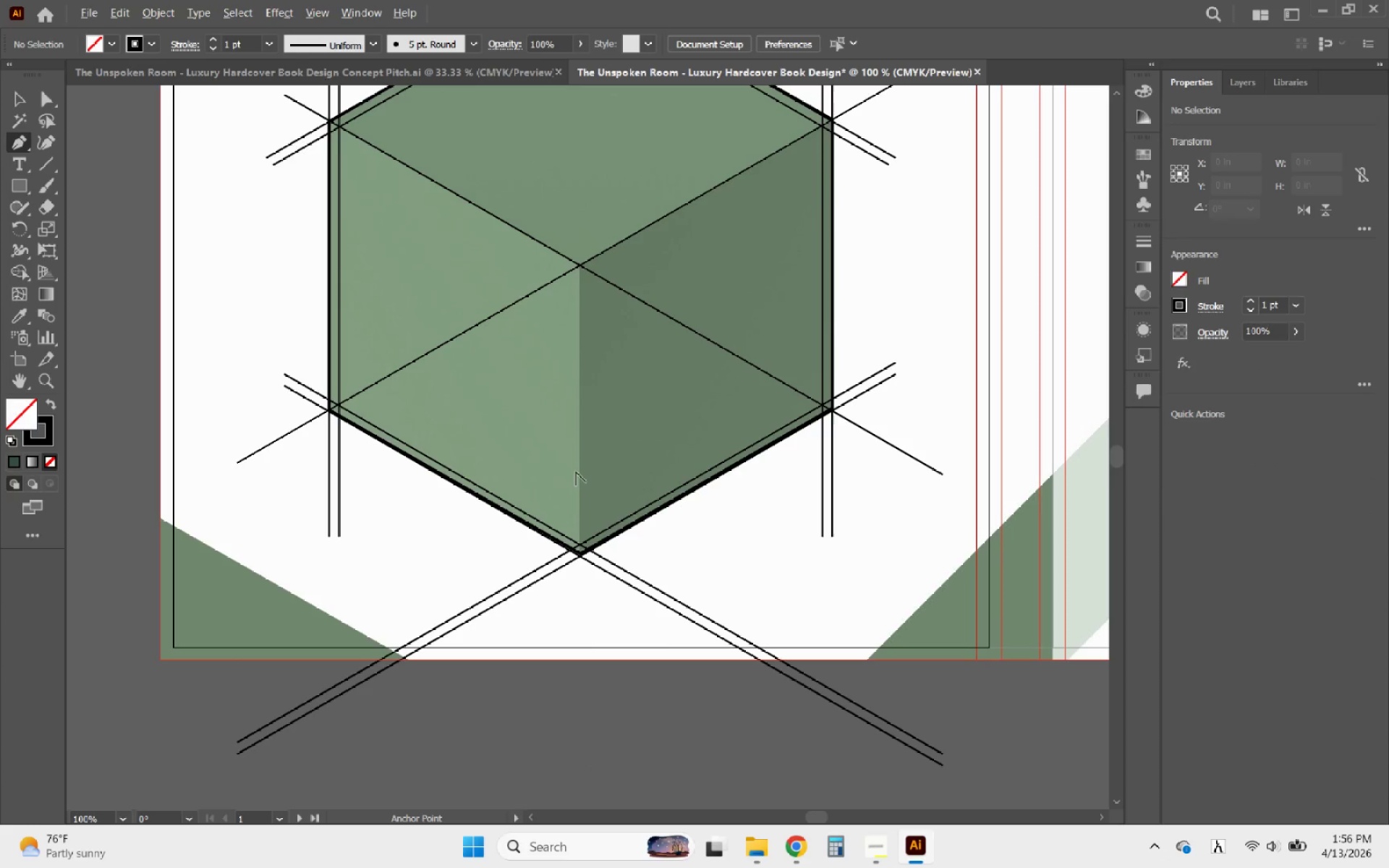 
hold_key(key=AltLeft, duration=1.38)
scroll: coordinate [613, 621], scroll_direction: up, amount: 6.0
 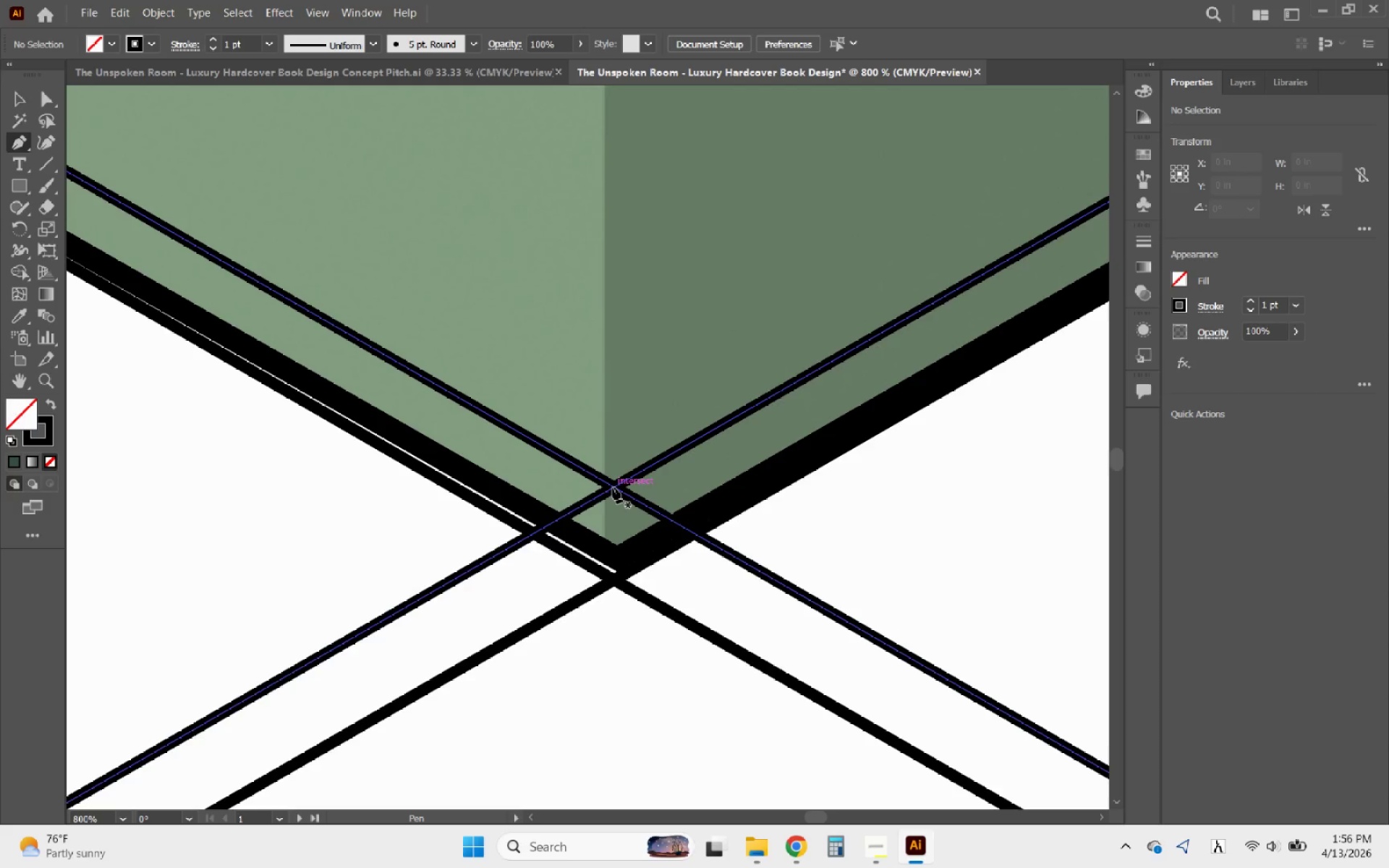 
wait(5.02)
 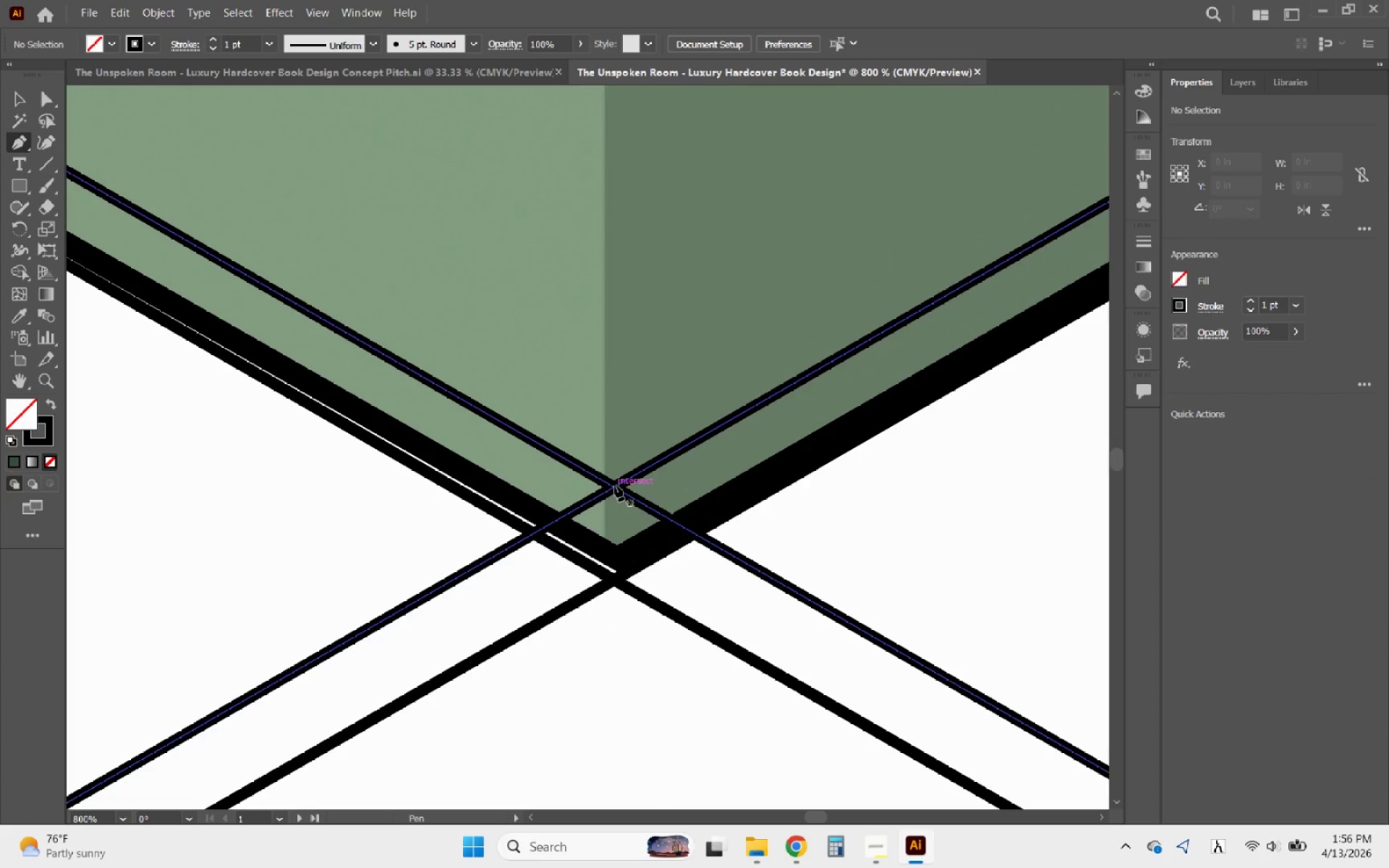 
left_click([614, 488])
 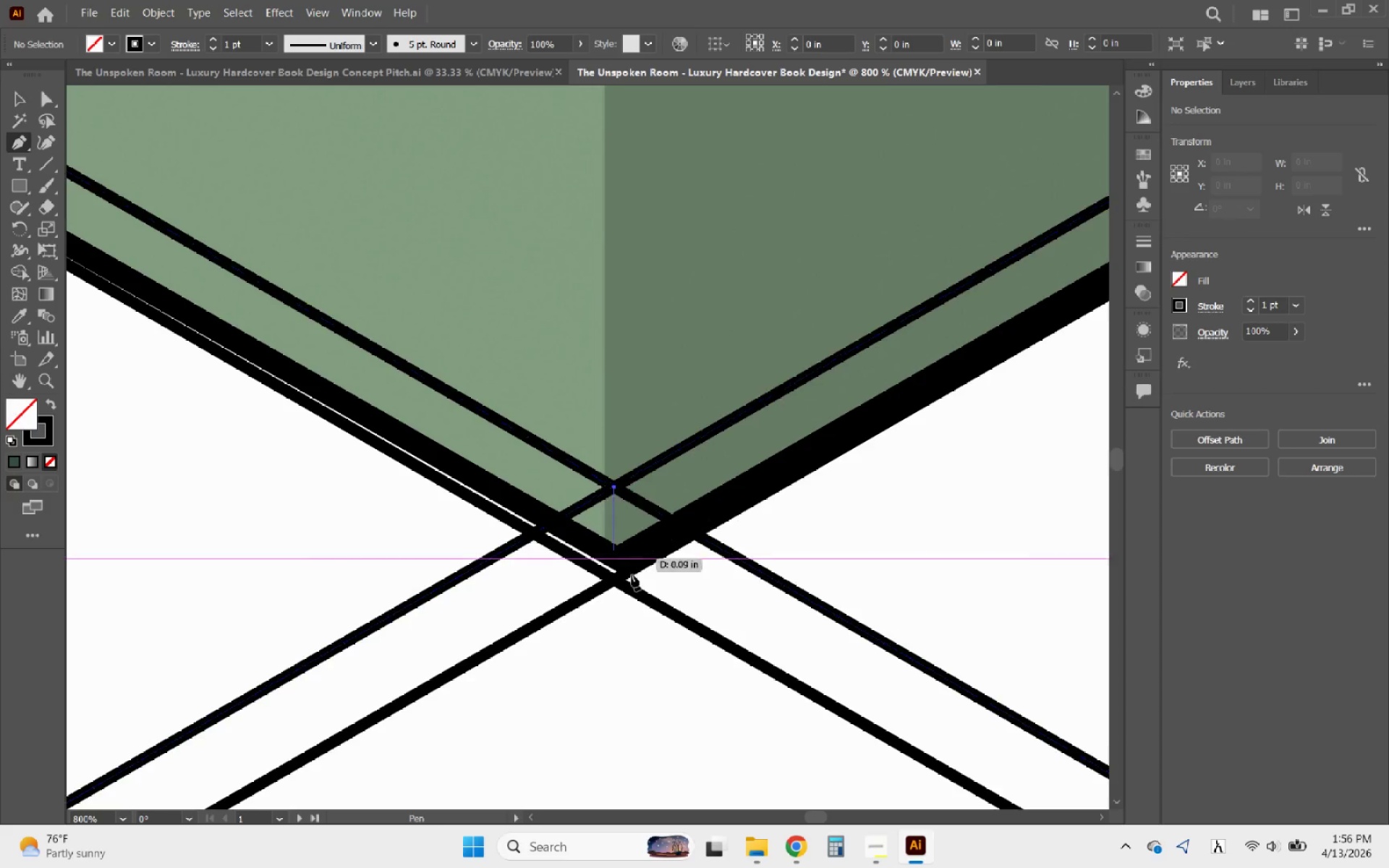 
hold_key(key=ShiftLeft, duration=1.0)
left_click([626, 706])
 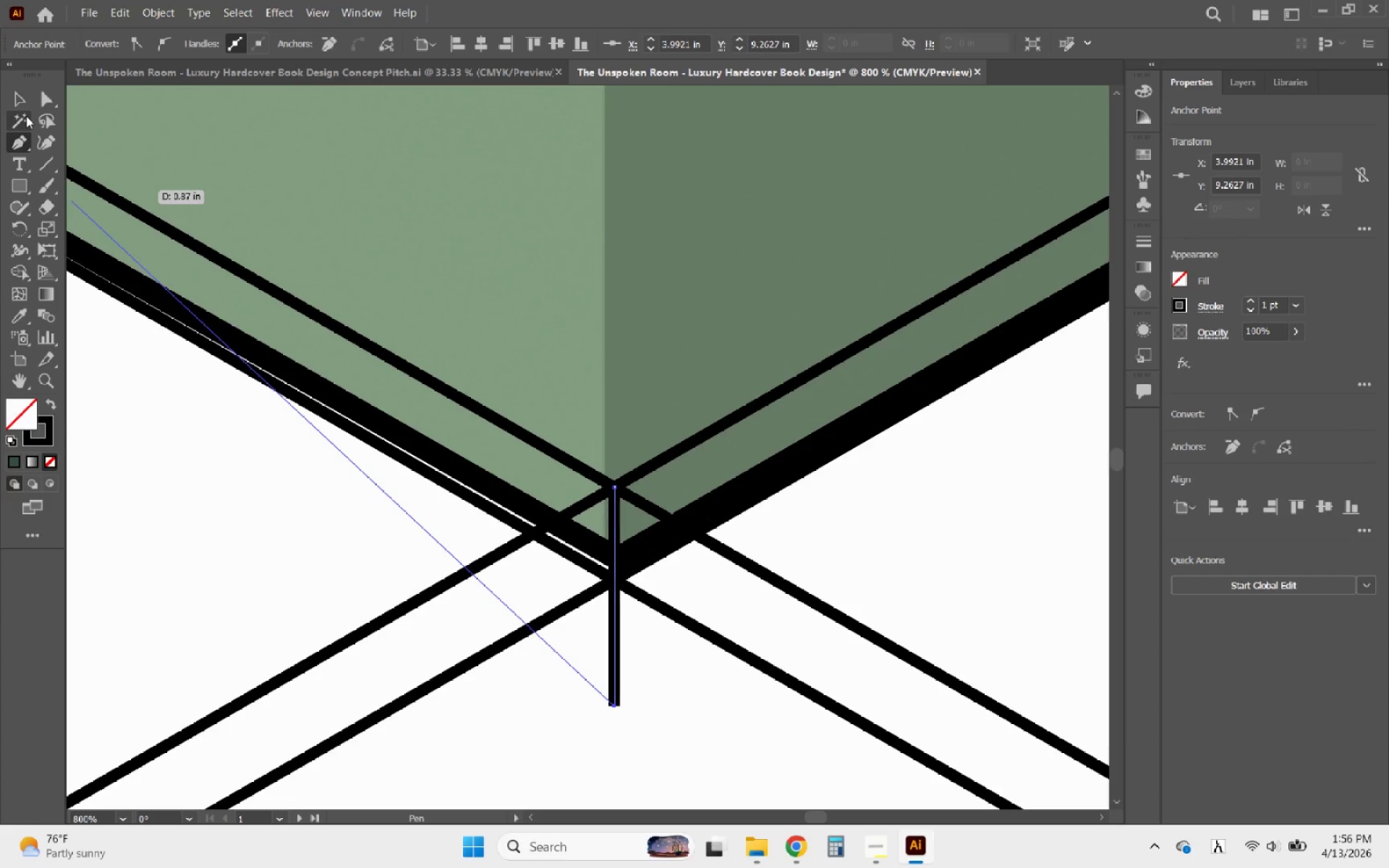 
left_click([17, 94])
 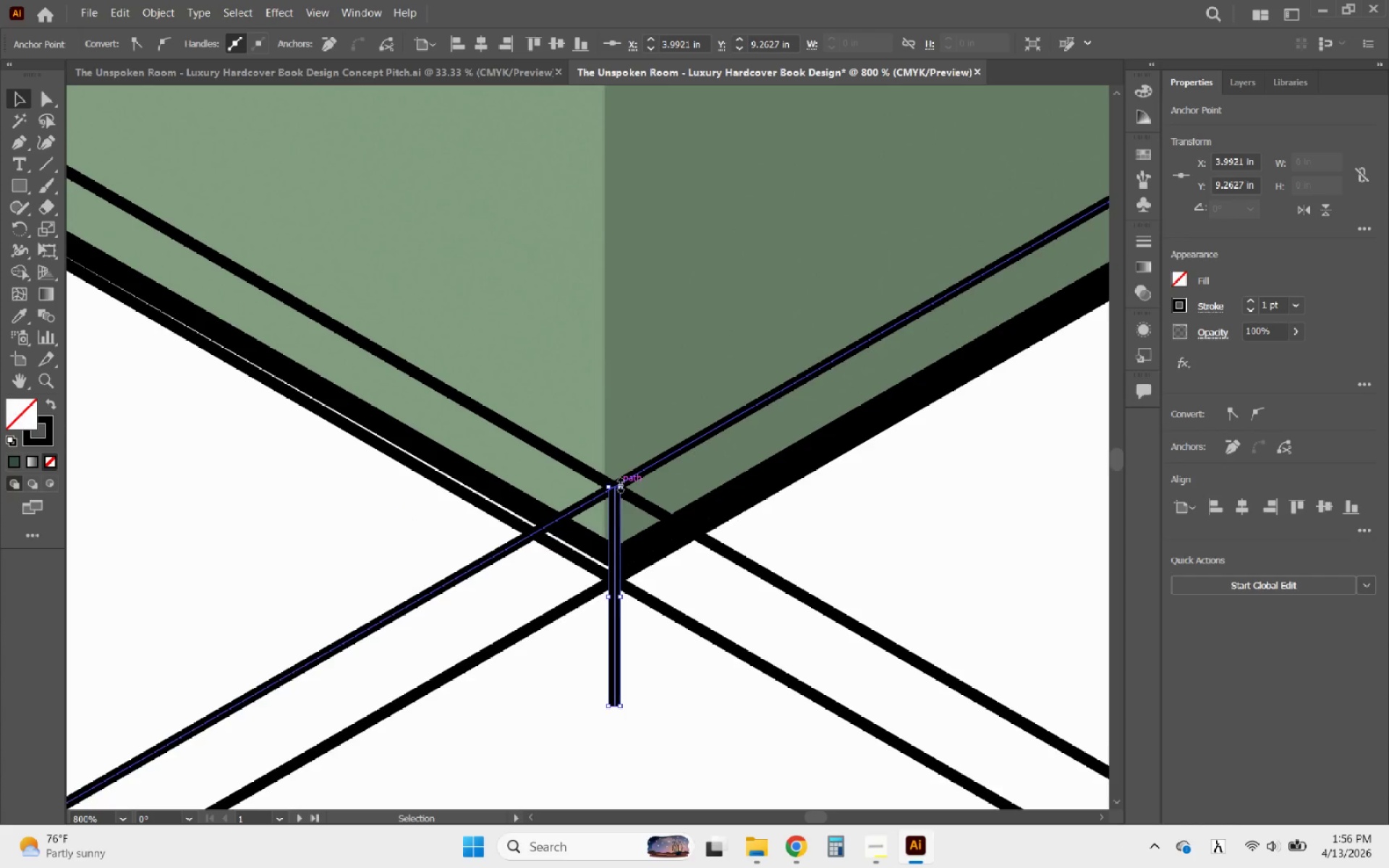 
left_click_drag(start_coordinate=[614, 484], to_coordinate=[613, 388])
 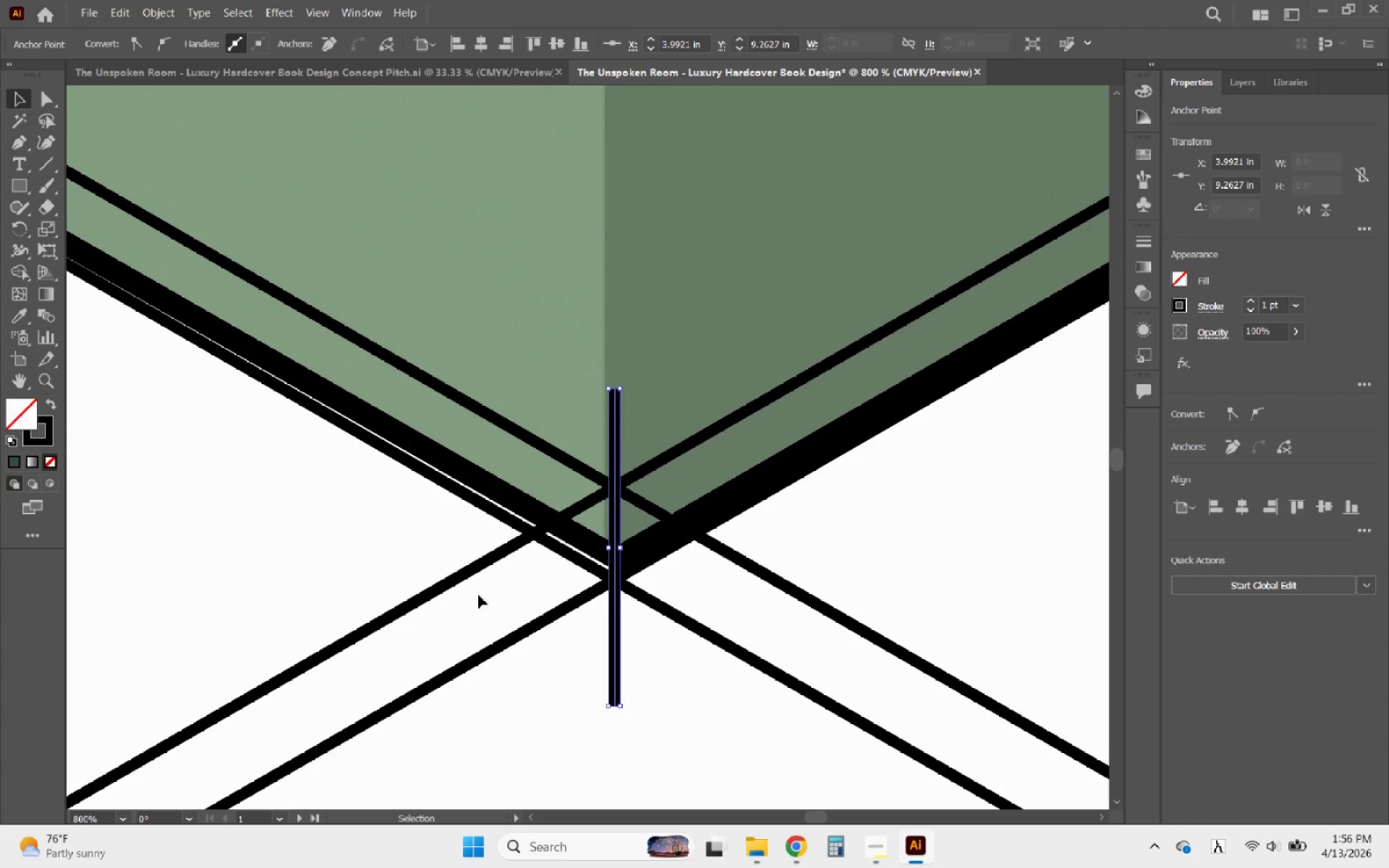 
hold_key(key=AltLeft, duration=2.25)
scroll: coordinate [727, 655], scroll_direction: down, amount: 7.0
 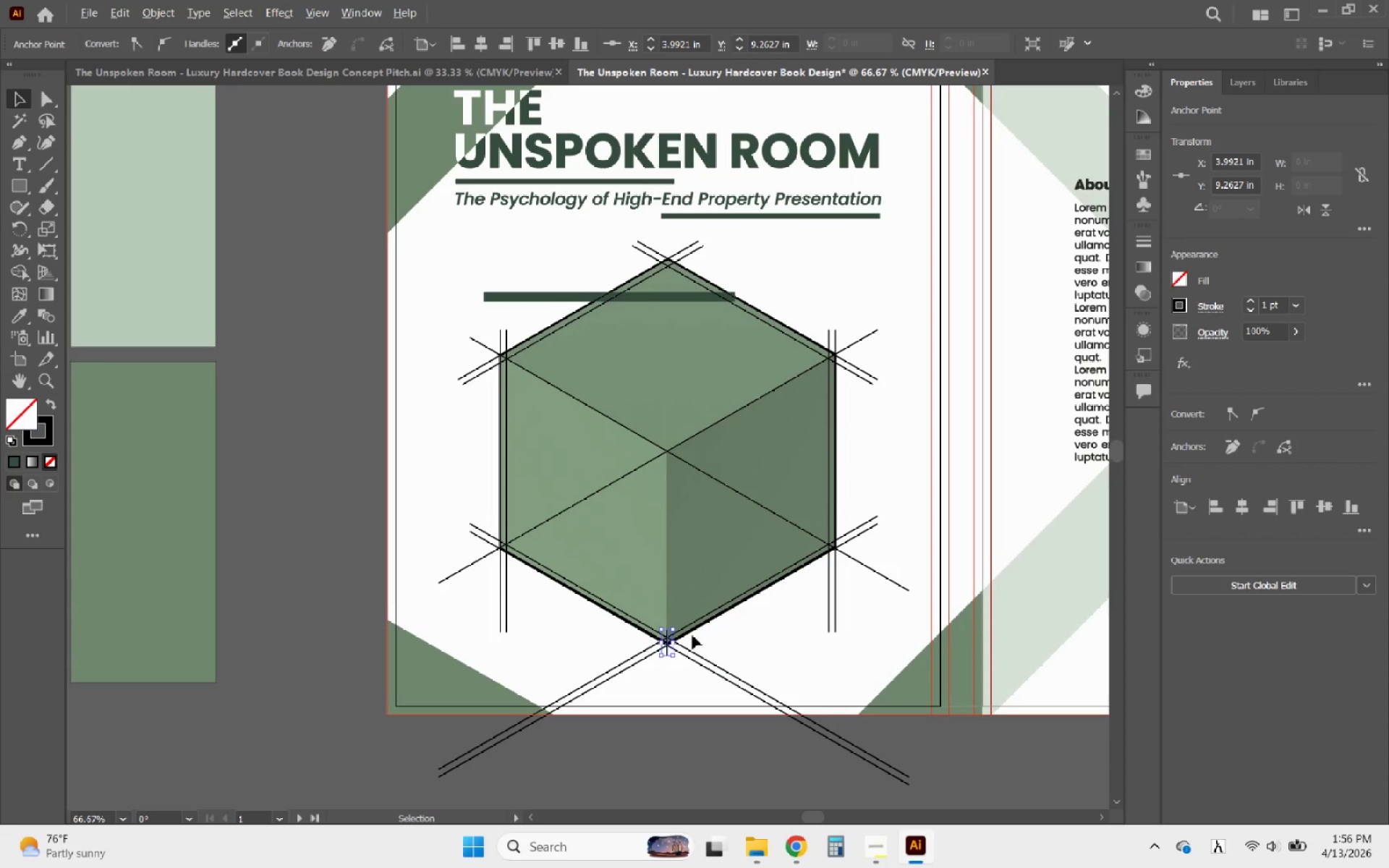 
scroll: coordinate [692, 635], scroll_direction: up, amount: 1.0
 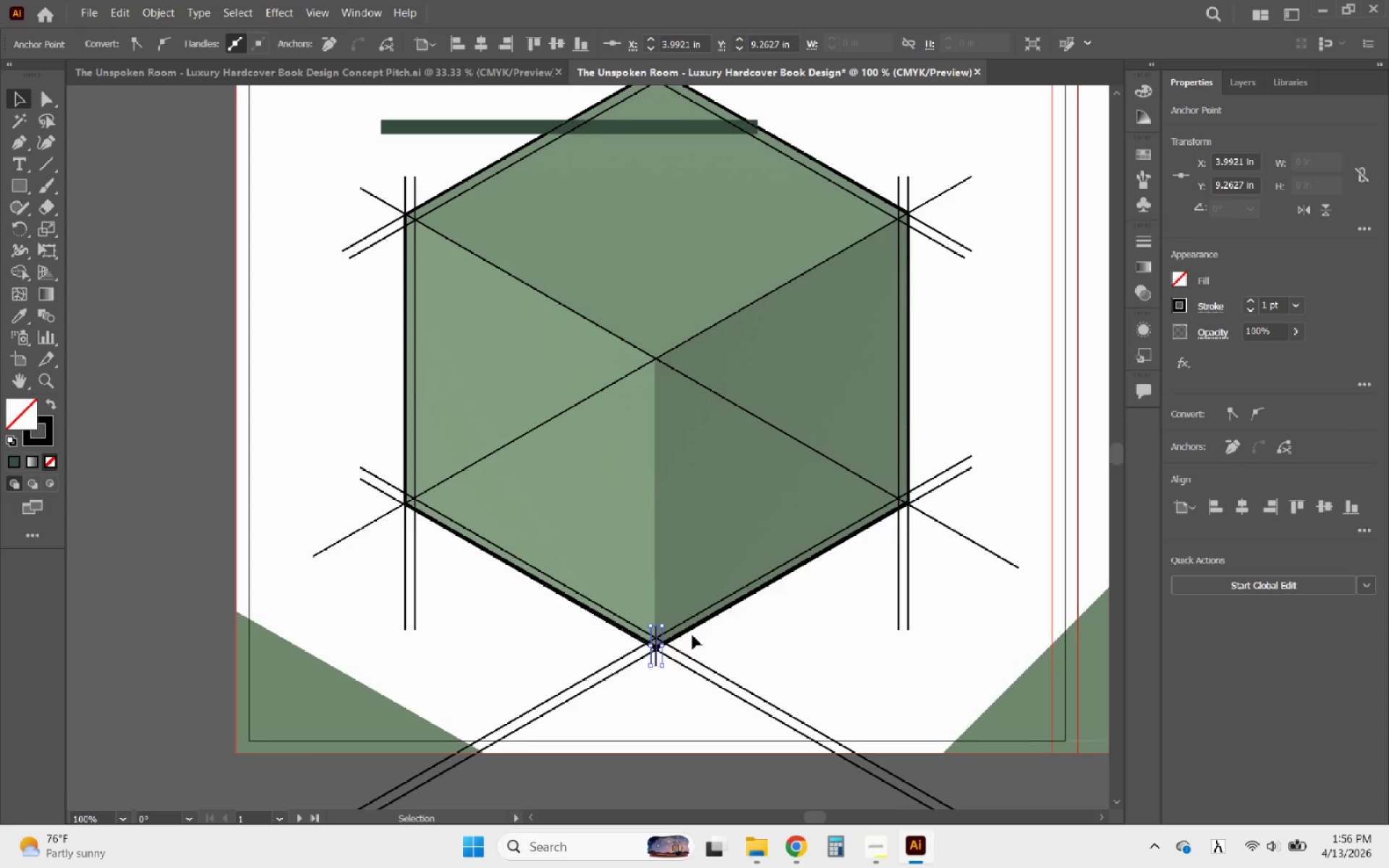 
left_click_drag(start_coordinate=[687, 709], to_coordinate=[603, 618])
 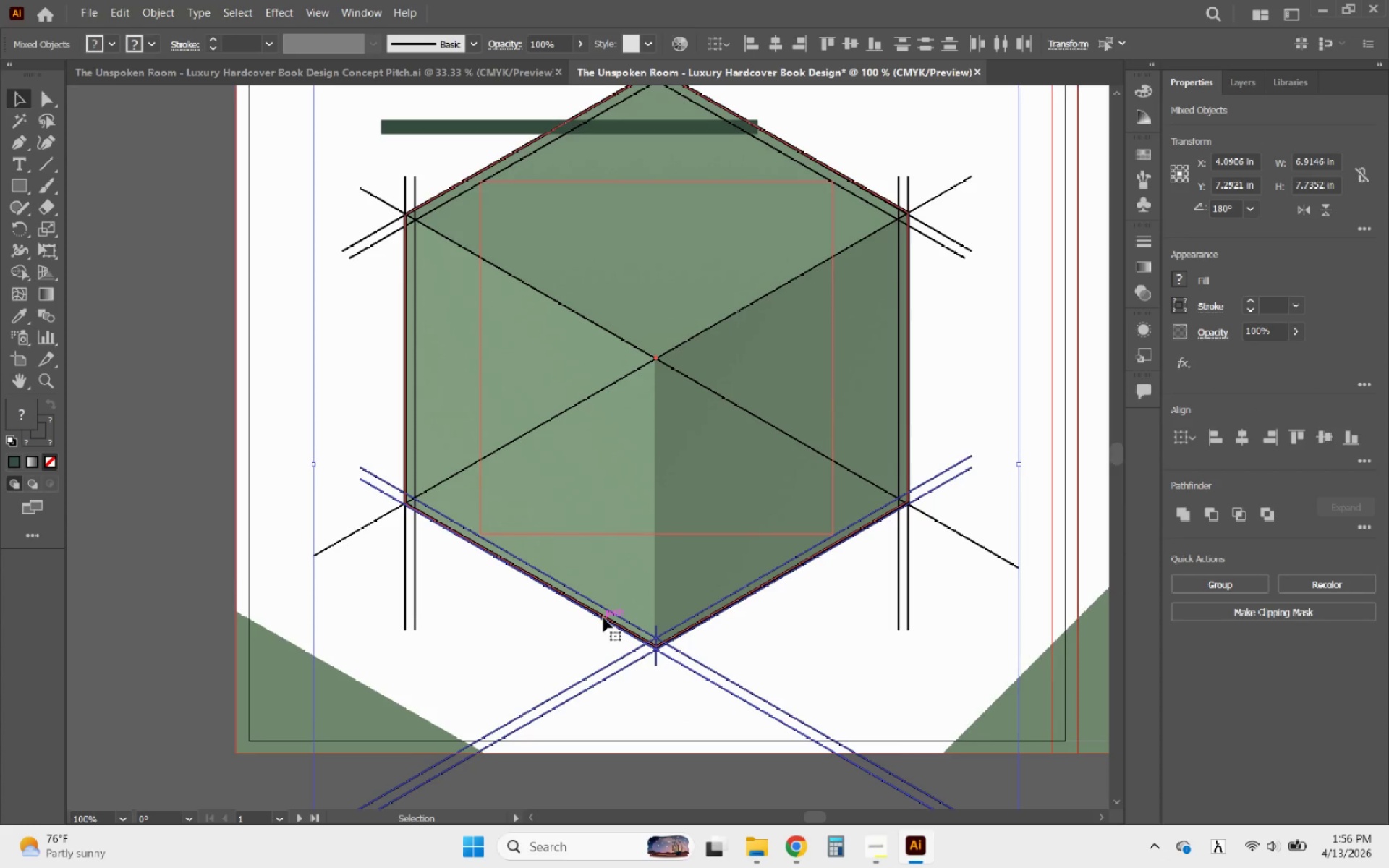 
hold_key(key=ShiftLeft, duration=7.58)
left_click([676, 535])
 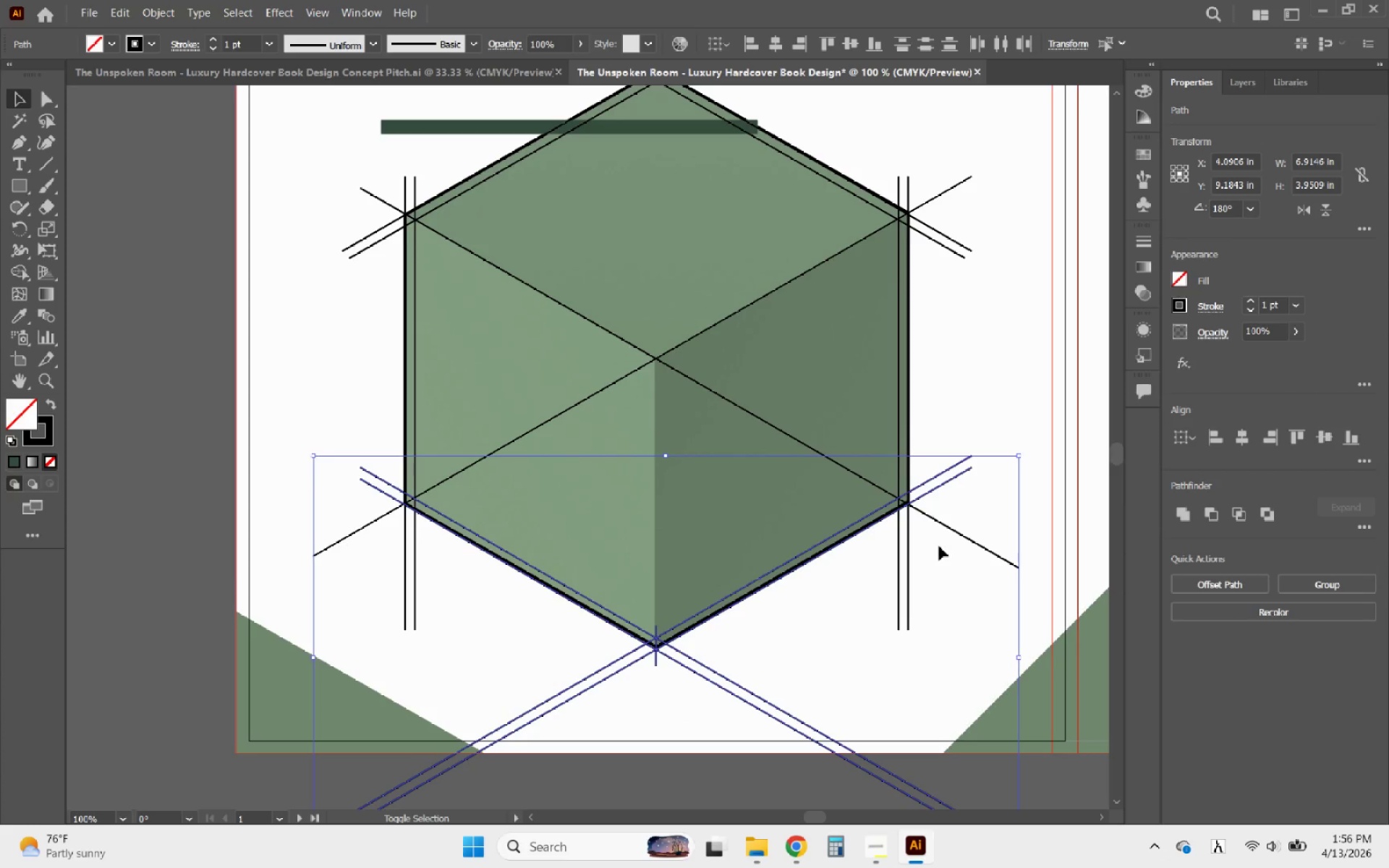 
left_click_drag(start_coordinate=[940, 623], to_coordinate=[846, 587])
 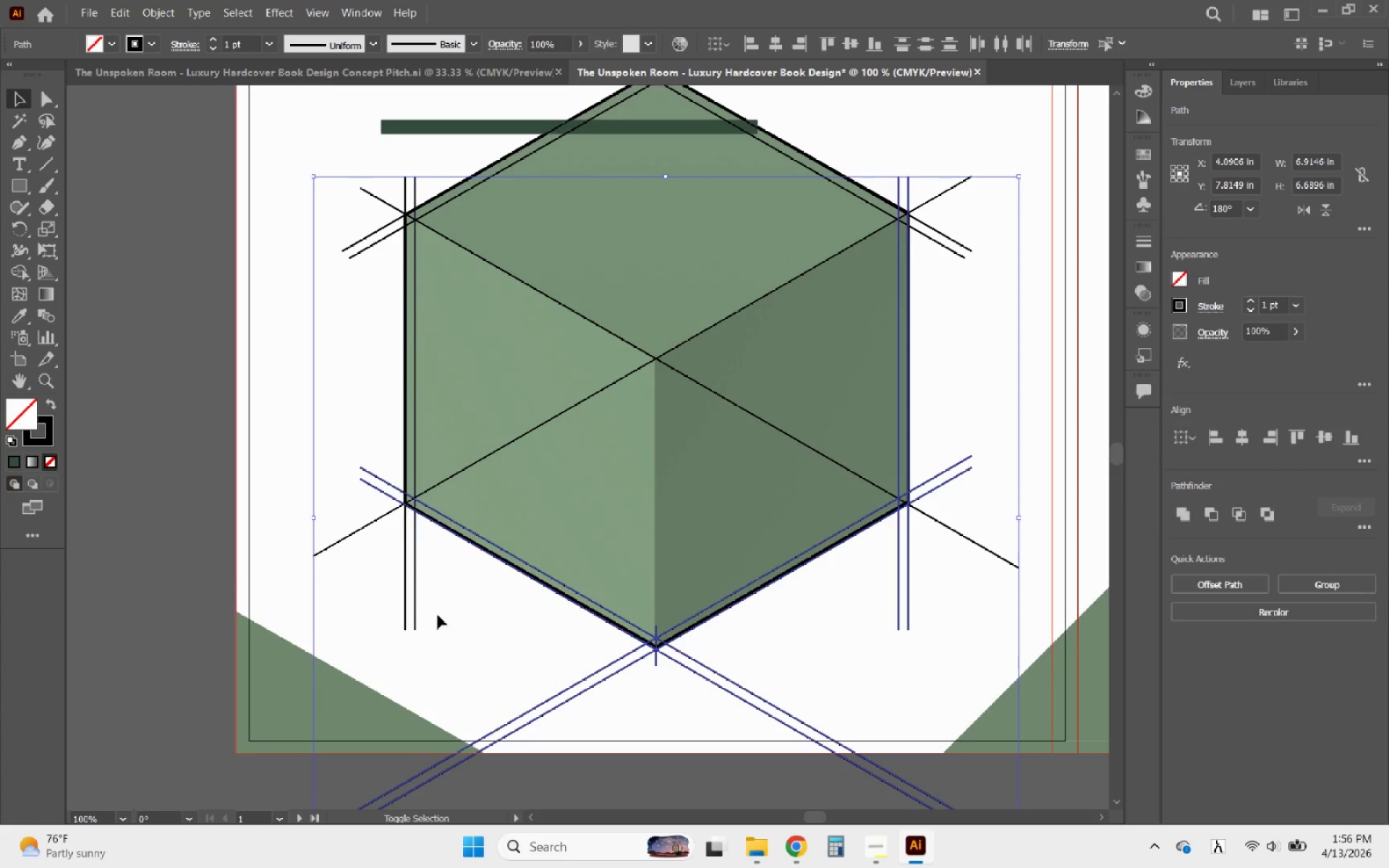 
left_click_drag(start_coordinate=[443, 622], to_coordinate=[352, 574])
 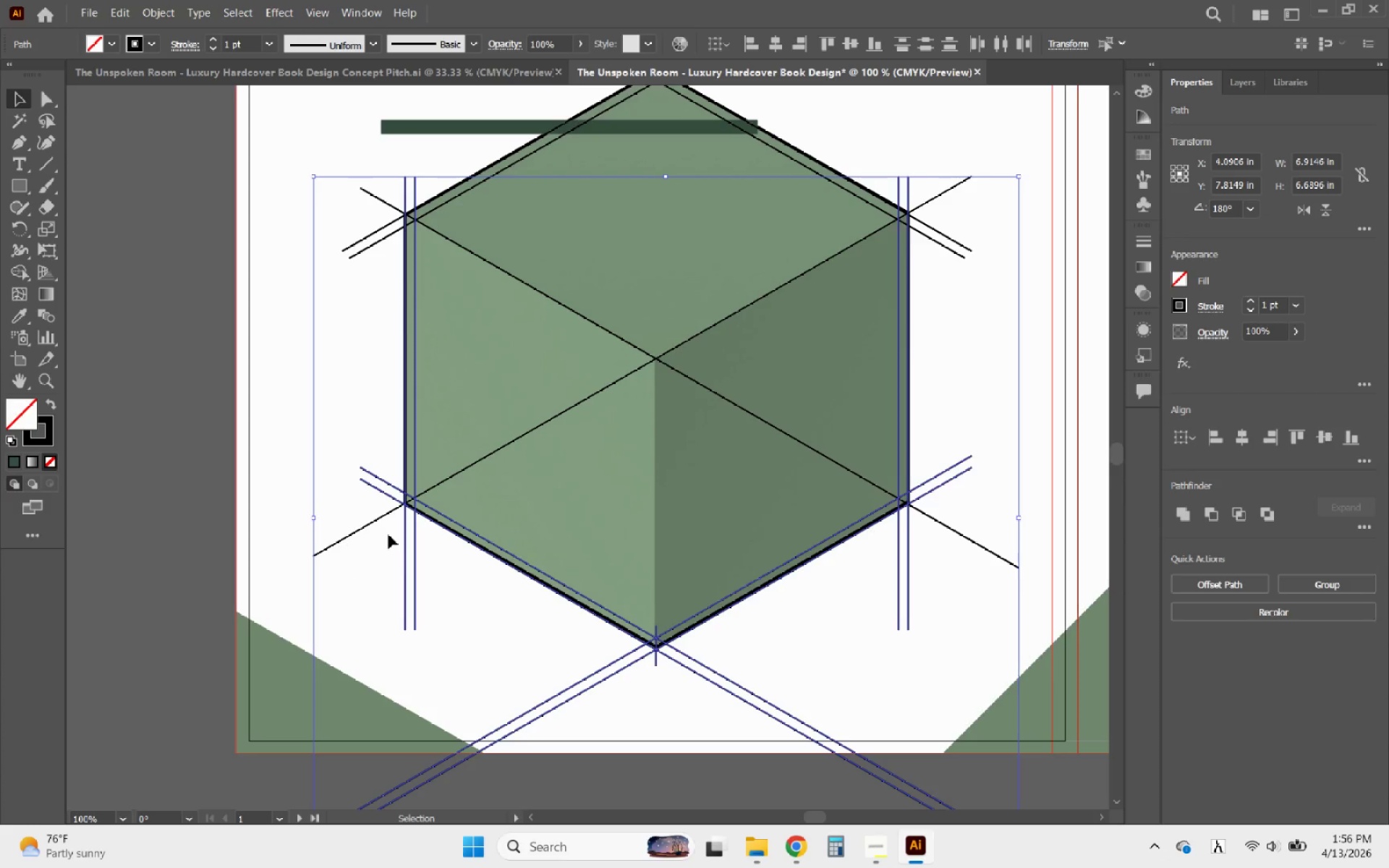 
left_click([14, 273])
 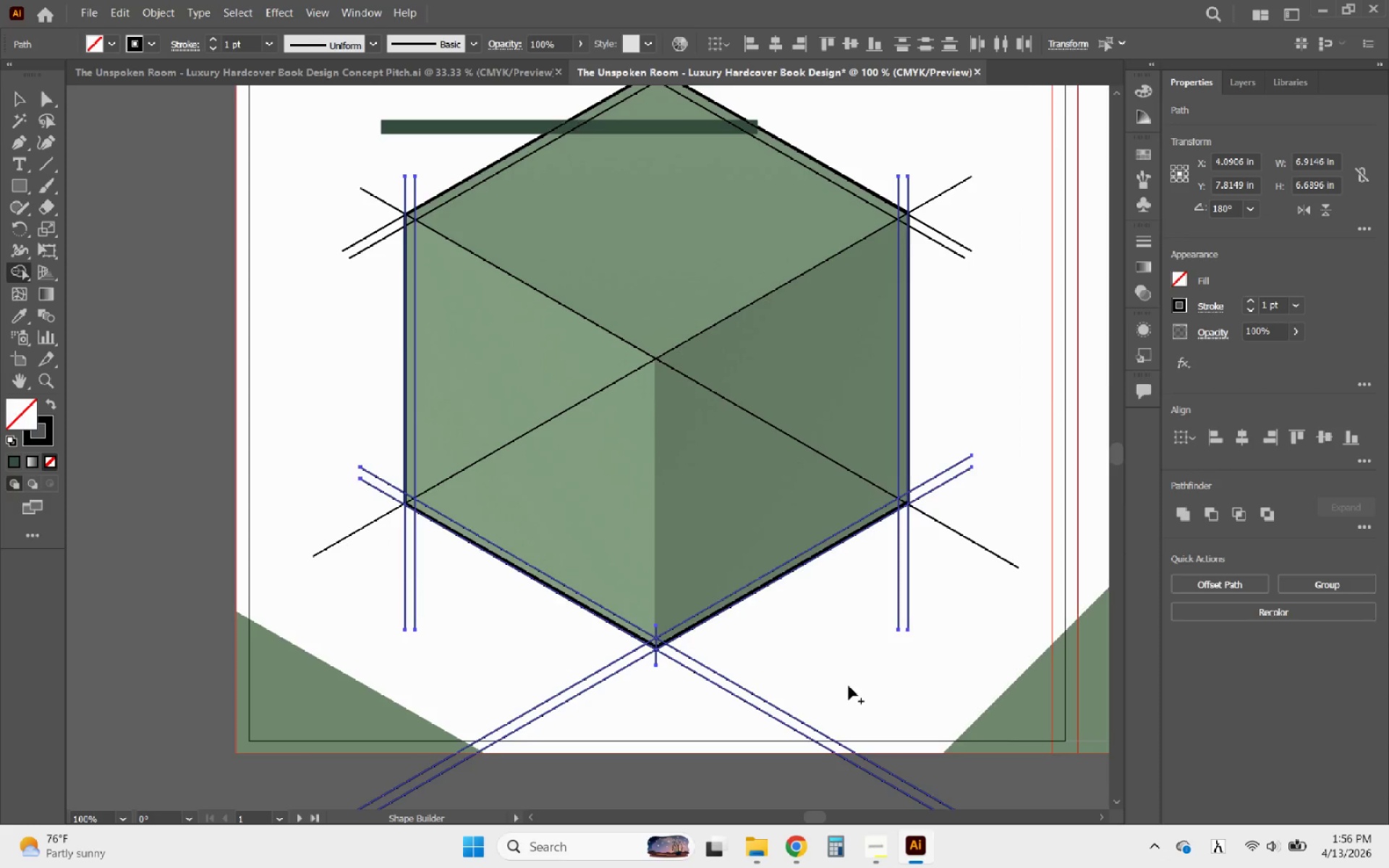 
hold_key(key=AltLeft, duration=0.5)
scroll: coordinate [646, 661], scroll_direction: up, amount: 5.0
 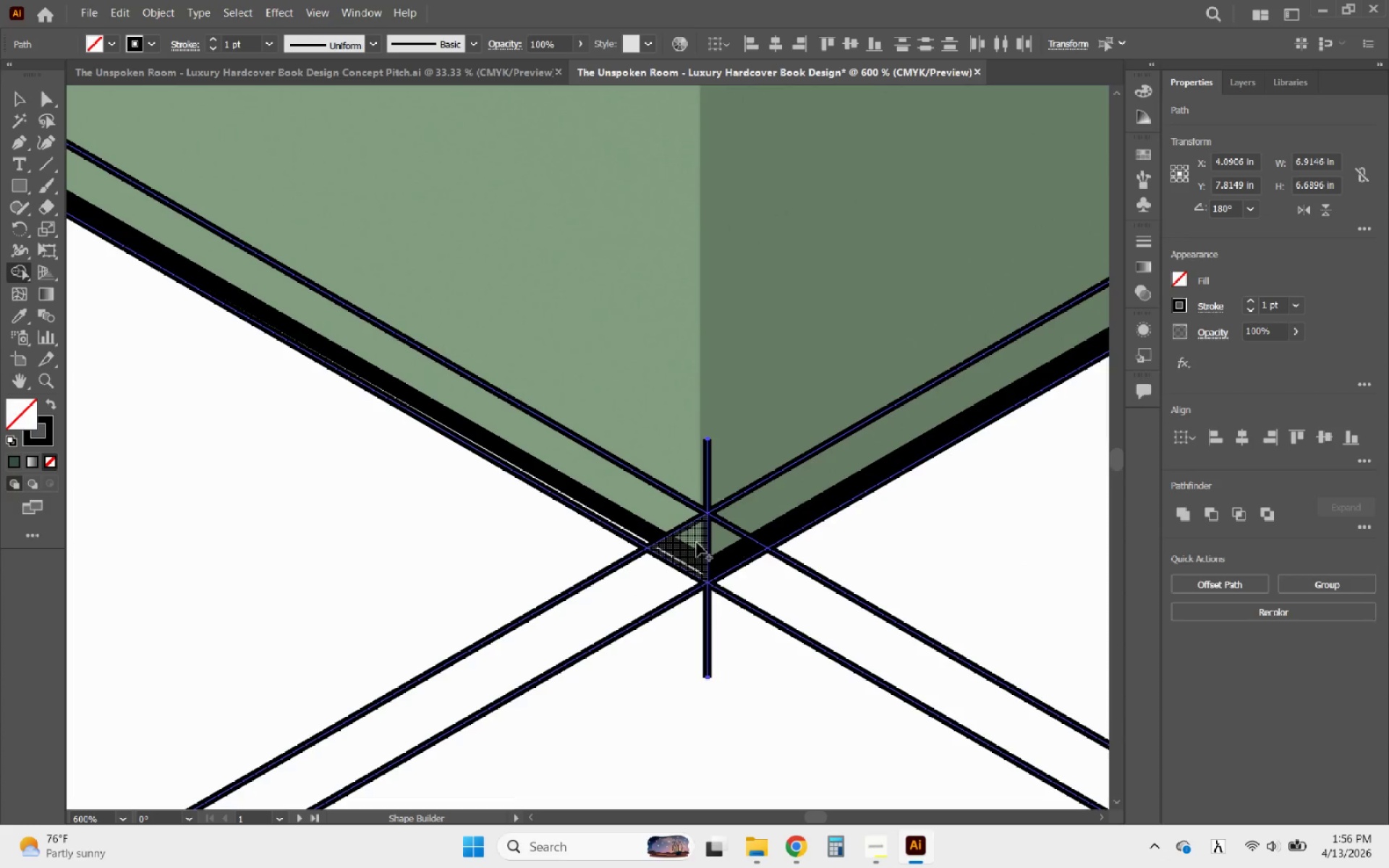 
left_click_drag(start_coordinate=[697, 542], to_coordinate=[723, 542])
 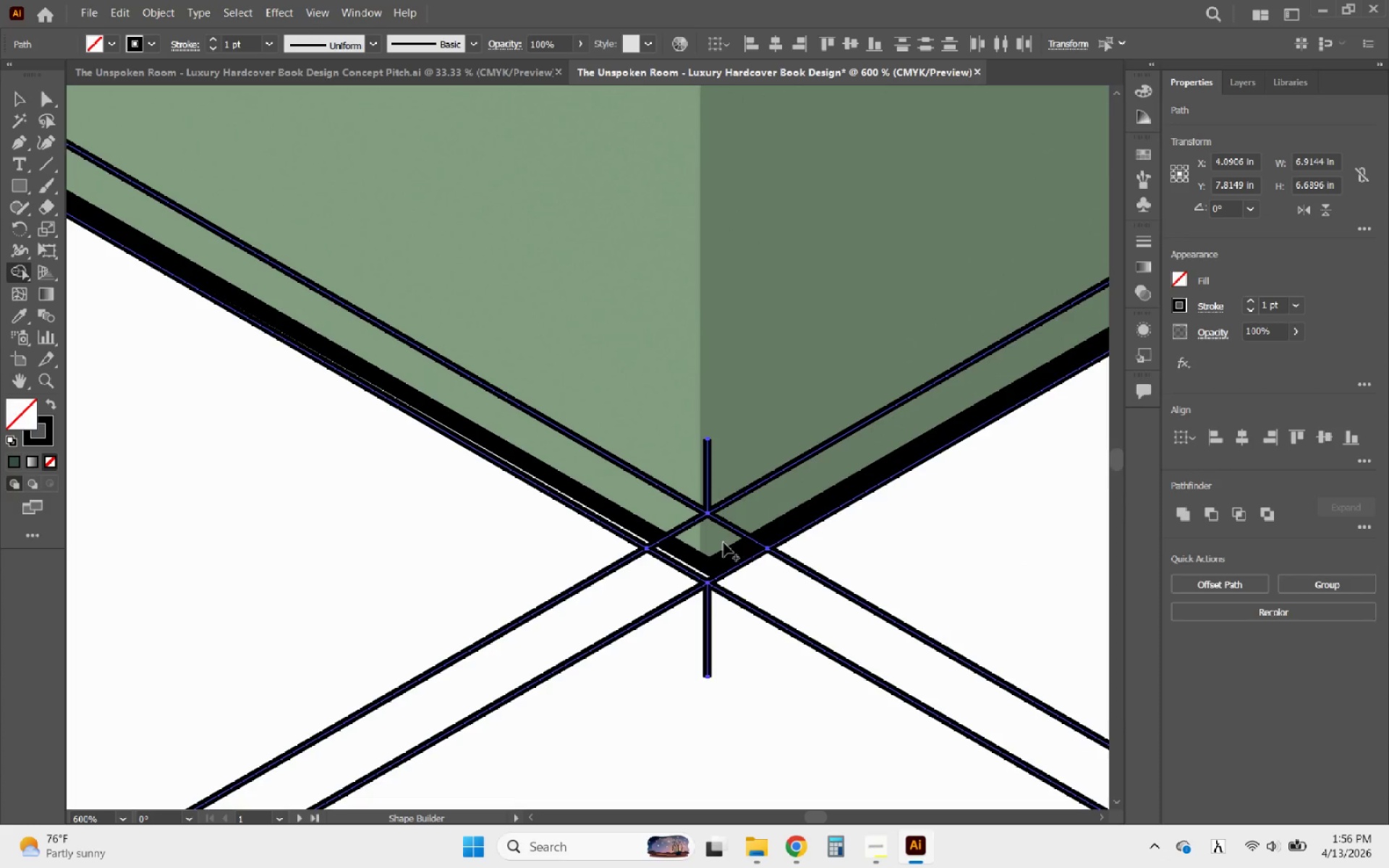 
key(Control+ControlLeft)
 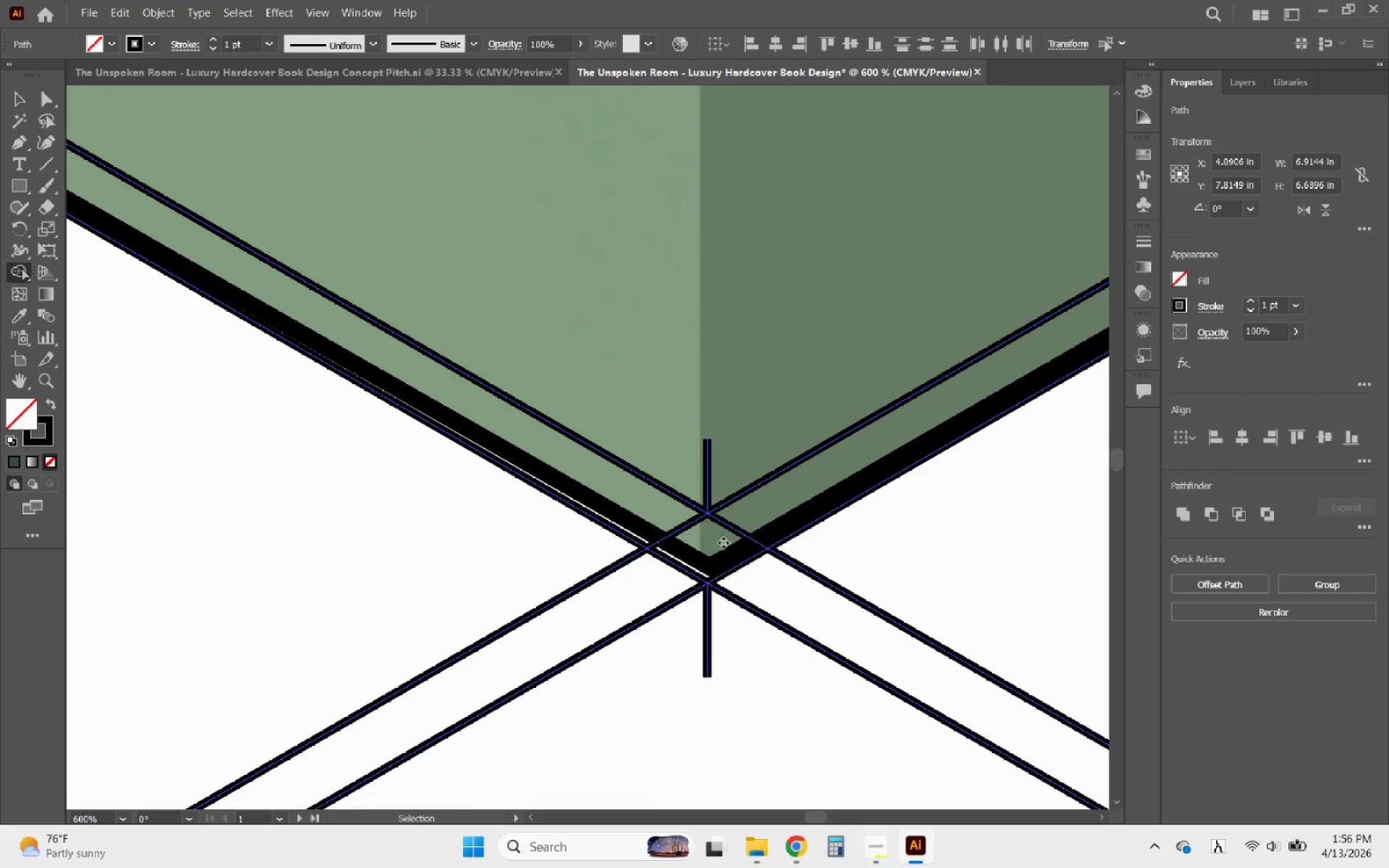 
key(Control+Z)
 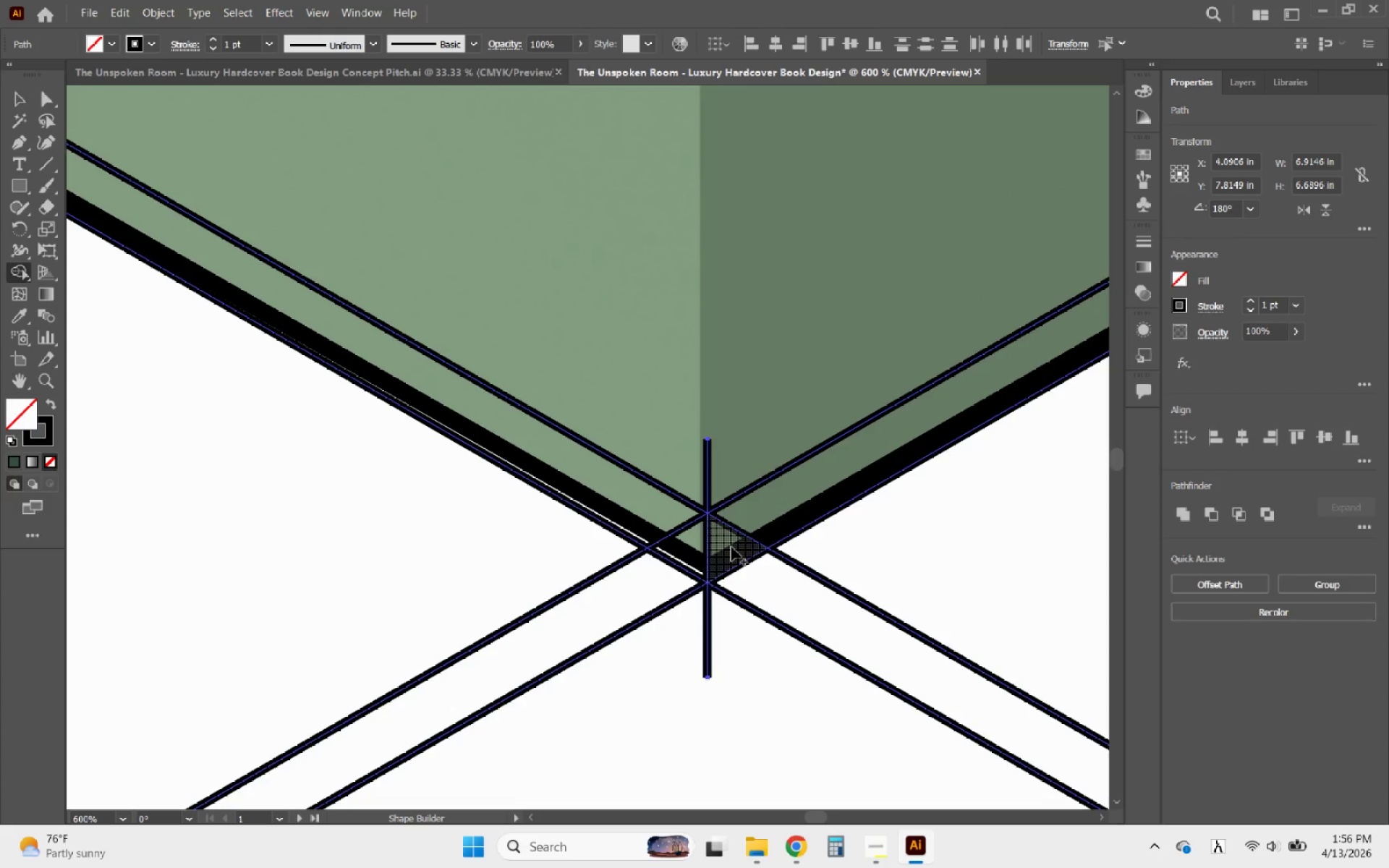 
left_click_drag(start_coordinate=[731, 547], to_coordinate=[783, 502])
 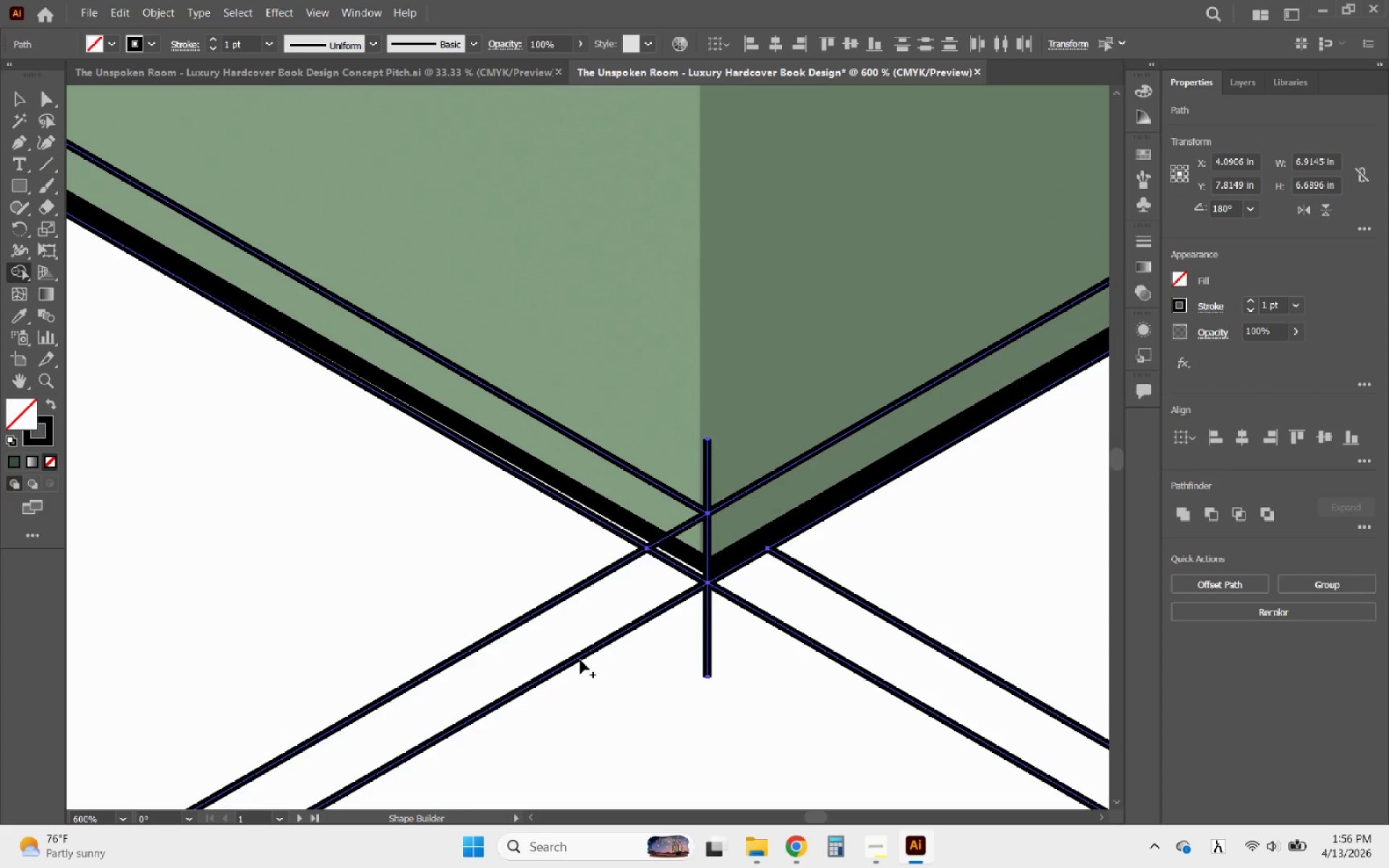 
hold_key(key=AltLeft, duration=1.45)
scroll: coordinate [422, 708], scroll_direction: down, amount: 5.0
 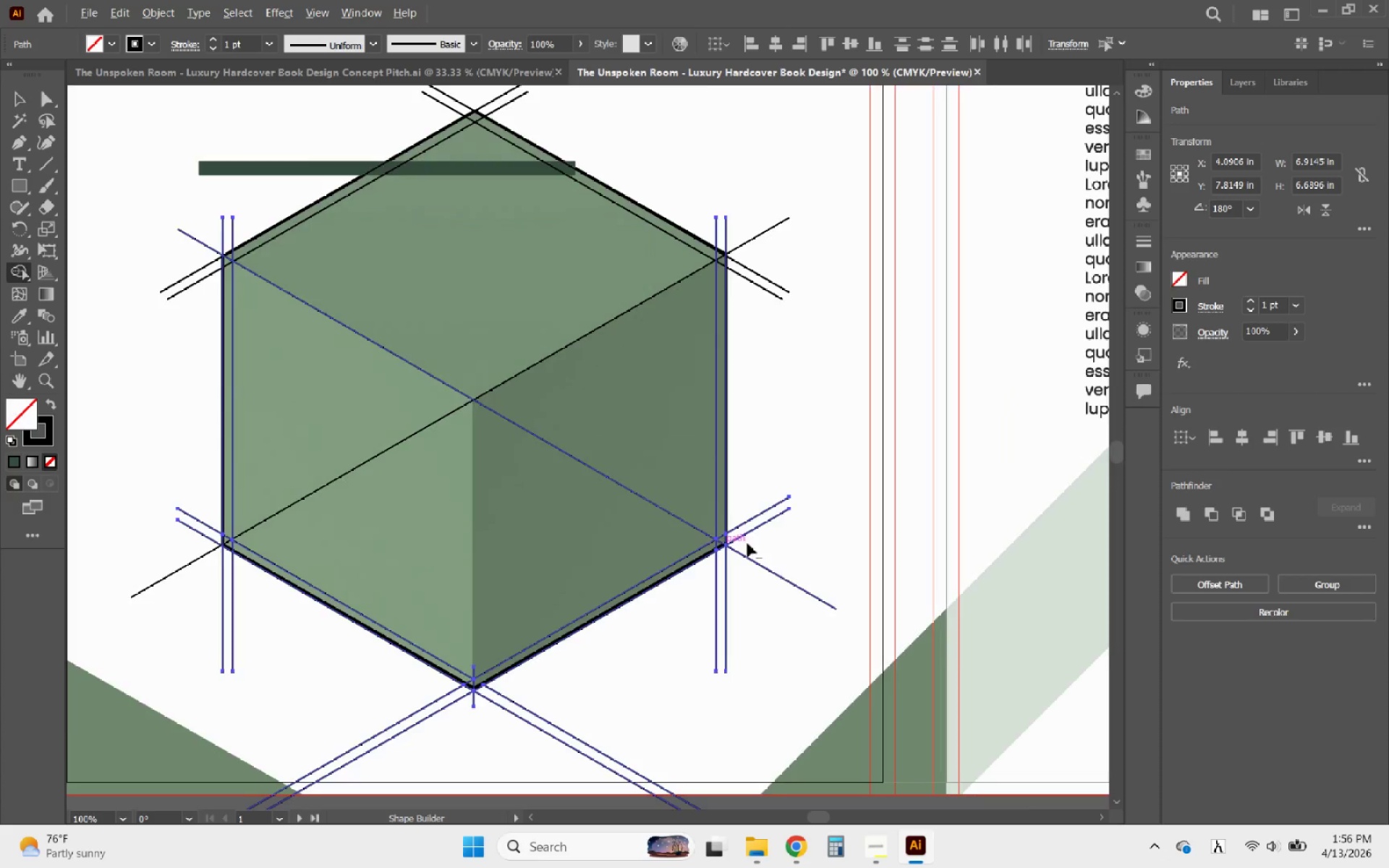 
scroll: coordinate [741, 535], scroll_direction: up, amount: 5.0
 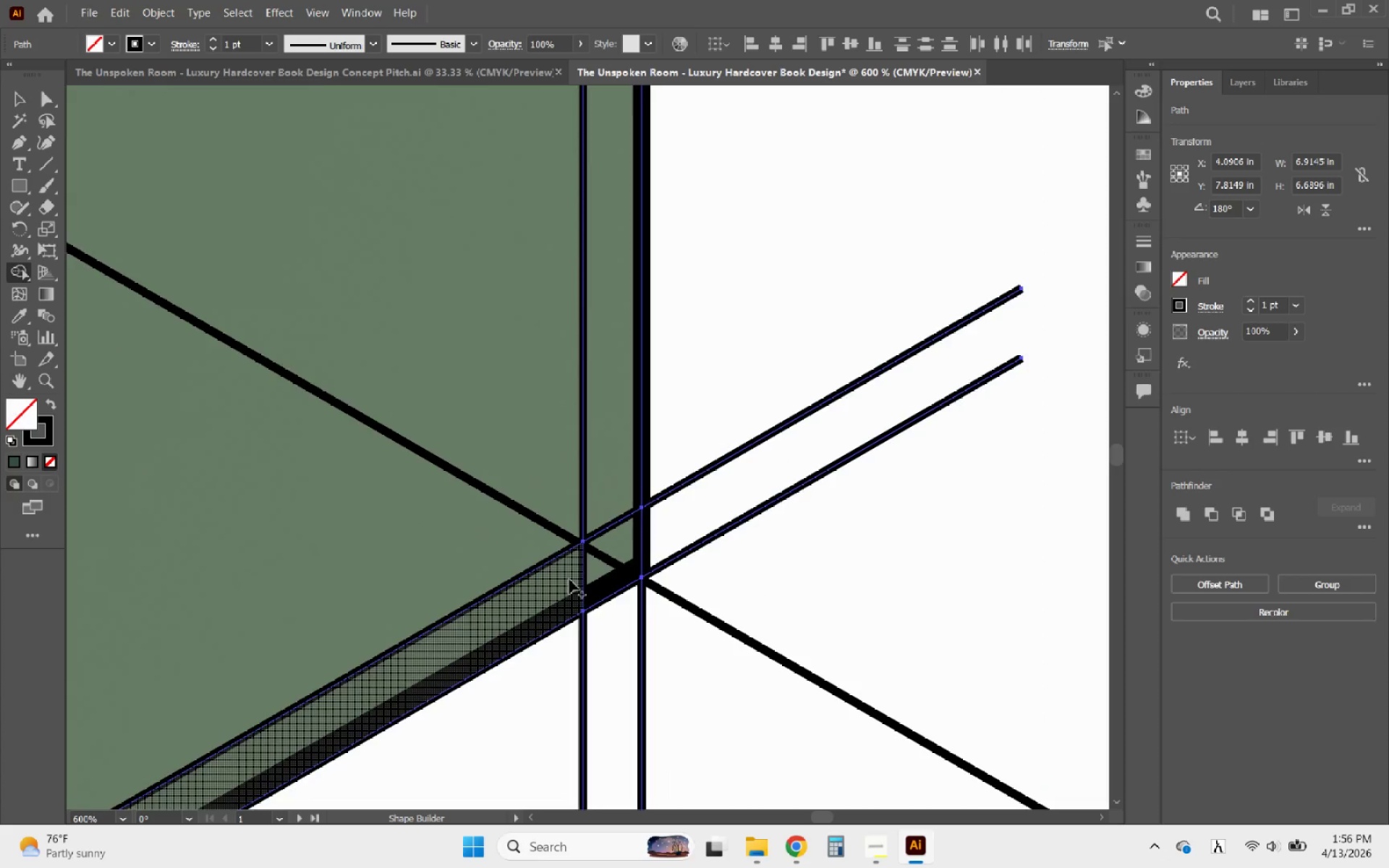 
left_click_drag(start_coordinate=[560, 579], to_coordinate=[601, 495])
 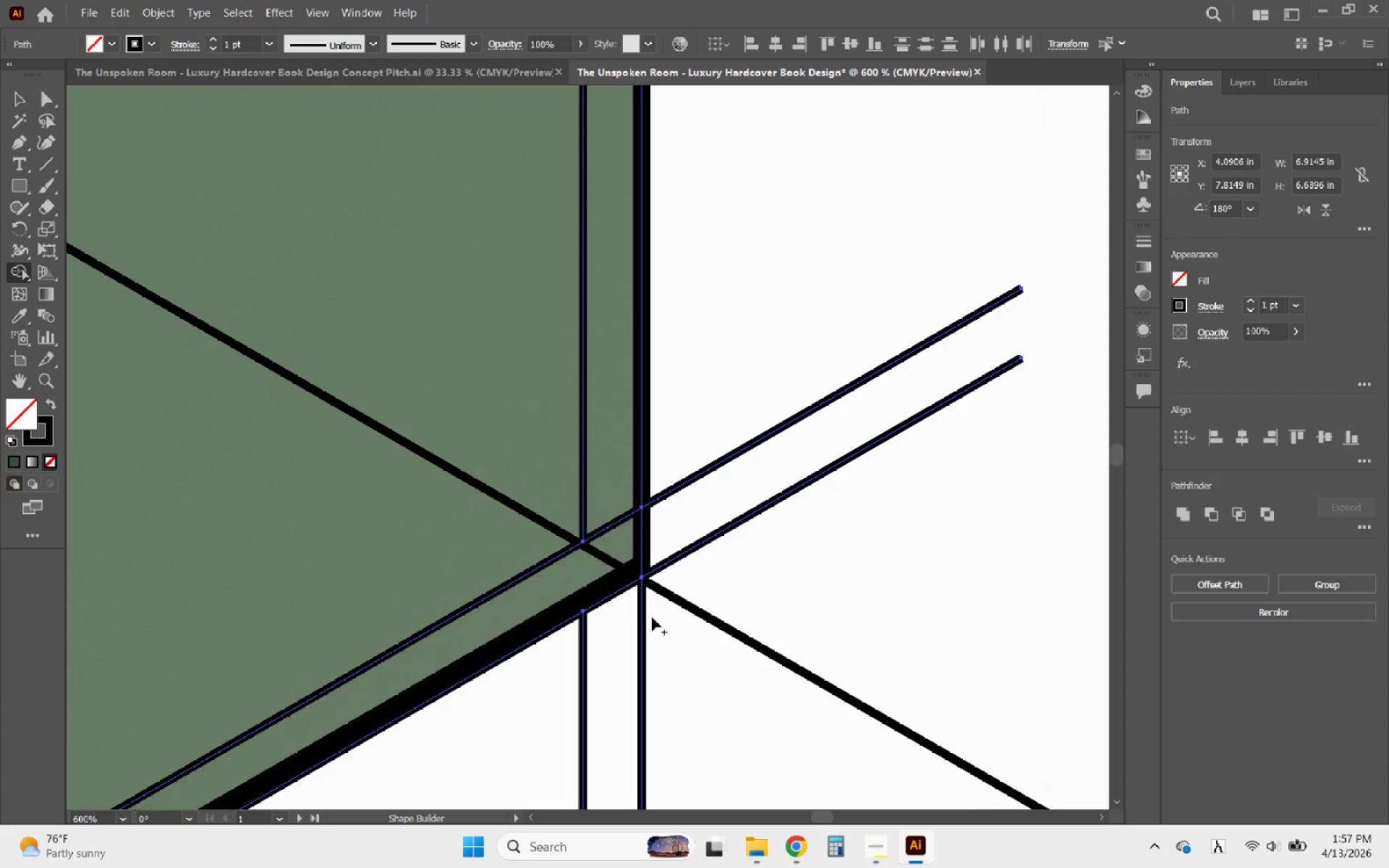 
hold_key(key=AltLeft, duration=0.78)
scroll: coordinate [664, 647], scroll_direction: down, amount: 4.0
 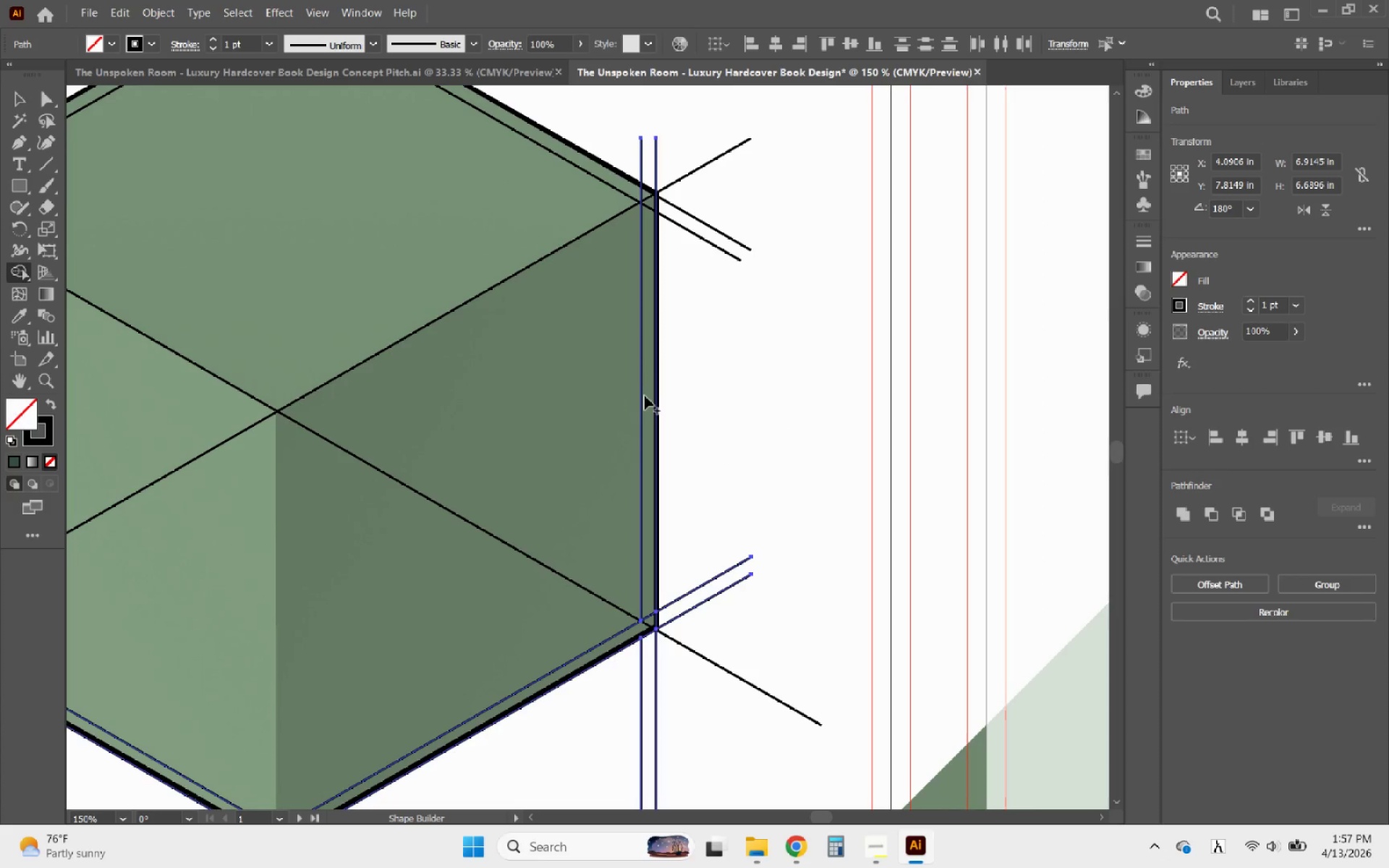 
hold_key(key=AltLeft, duration=1.28)
scroll: coordinate [818, 467], scroll_direction: down, amount: 3.0
 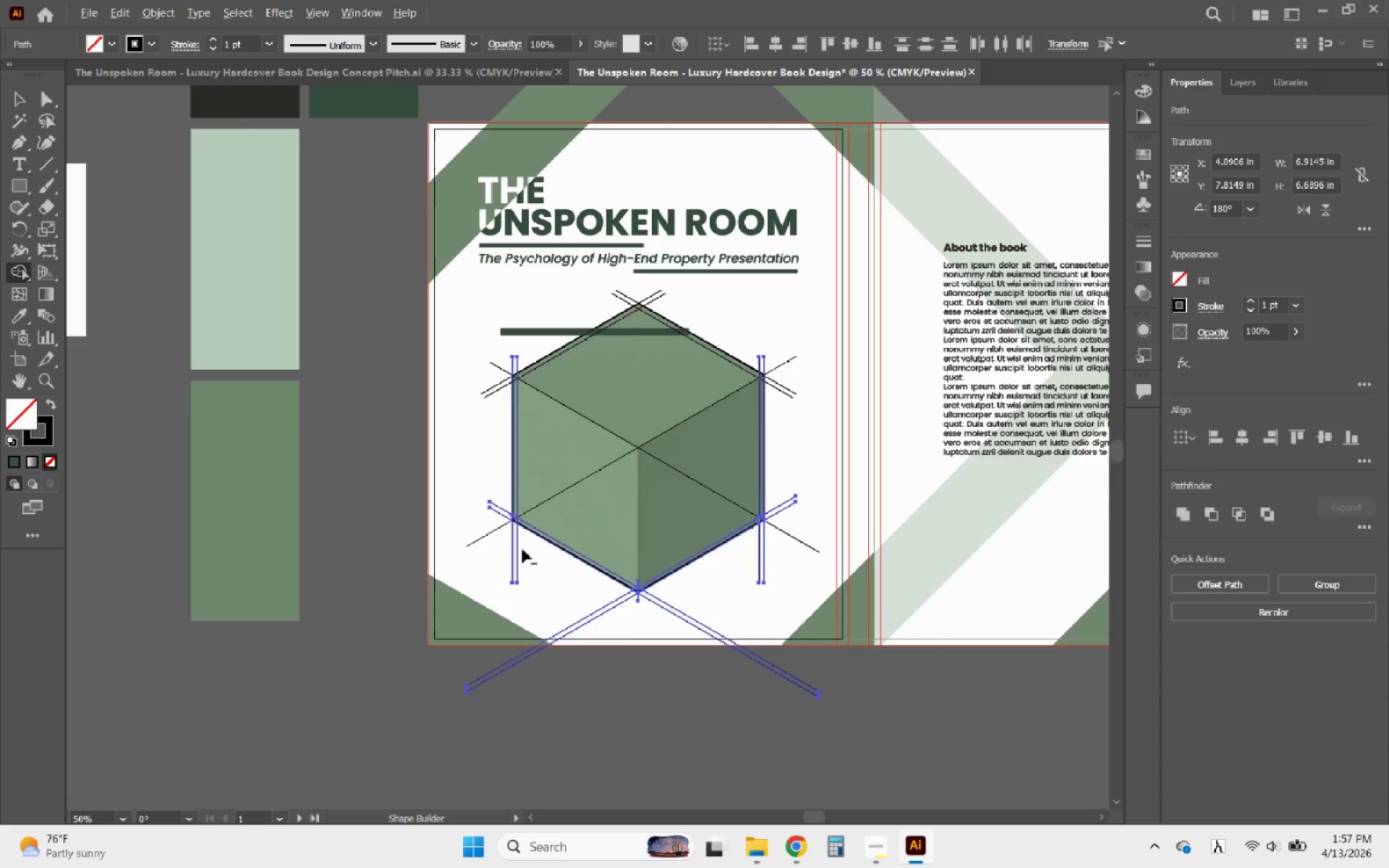 
scroll: coordinate [521, 548], scroll_direction: up, amount: 4.0
 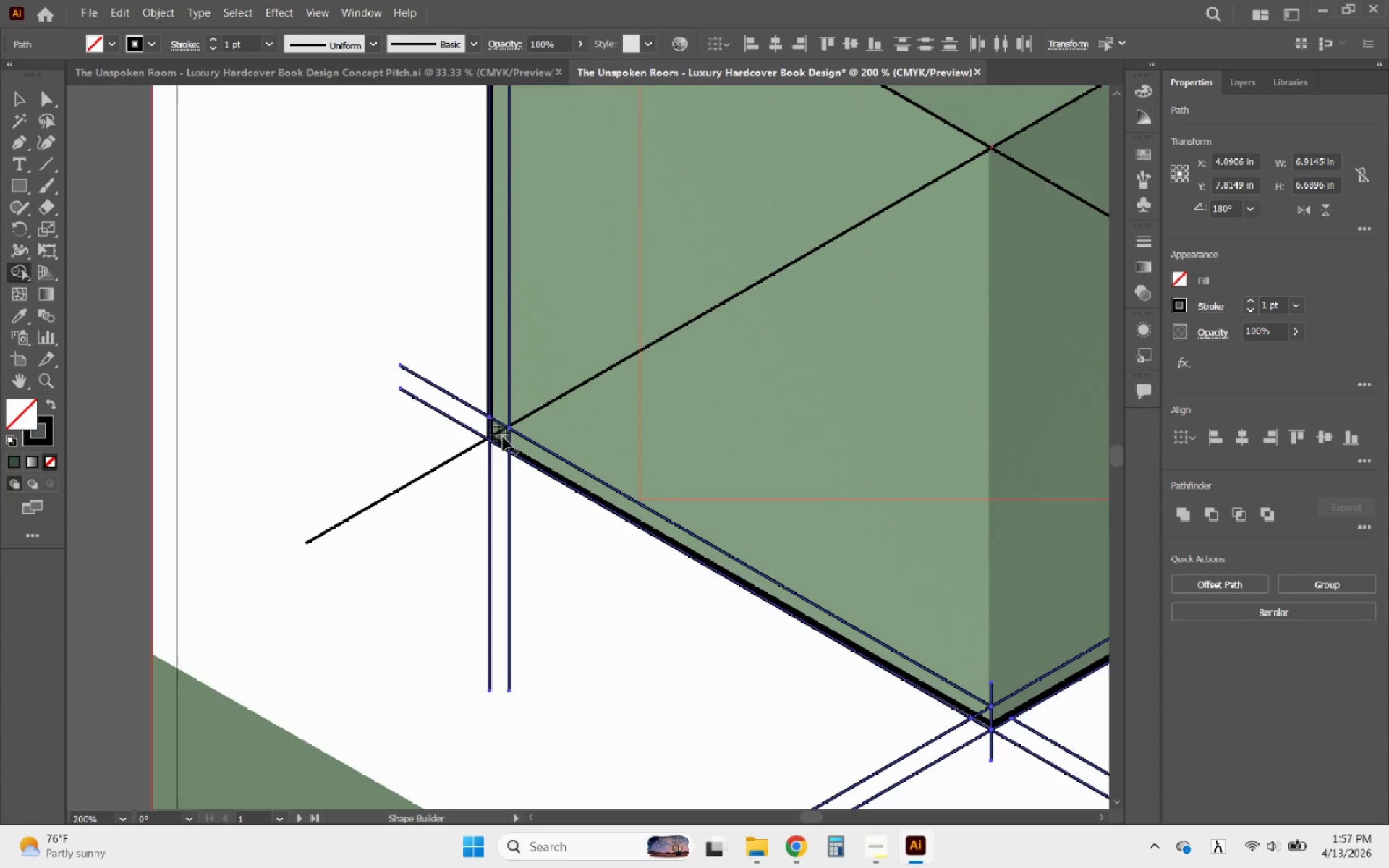 
left_click_drag(start_coordinate=[503, 437], to_coordinate=[522, 450])
 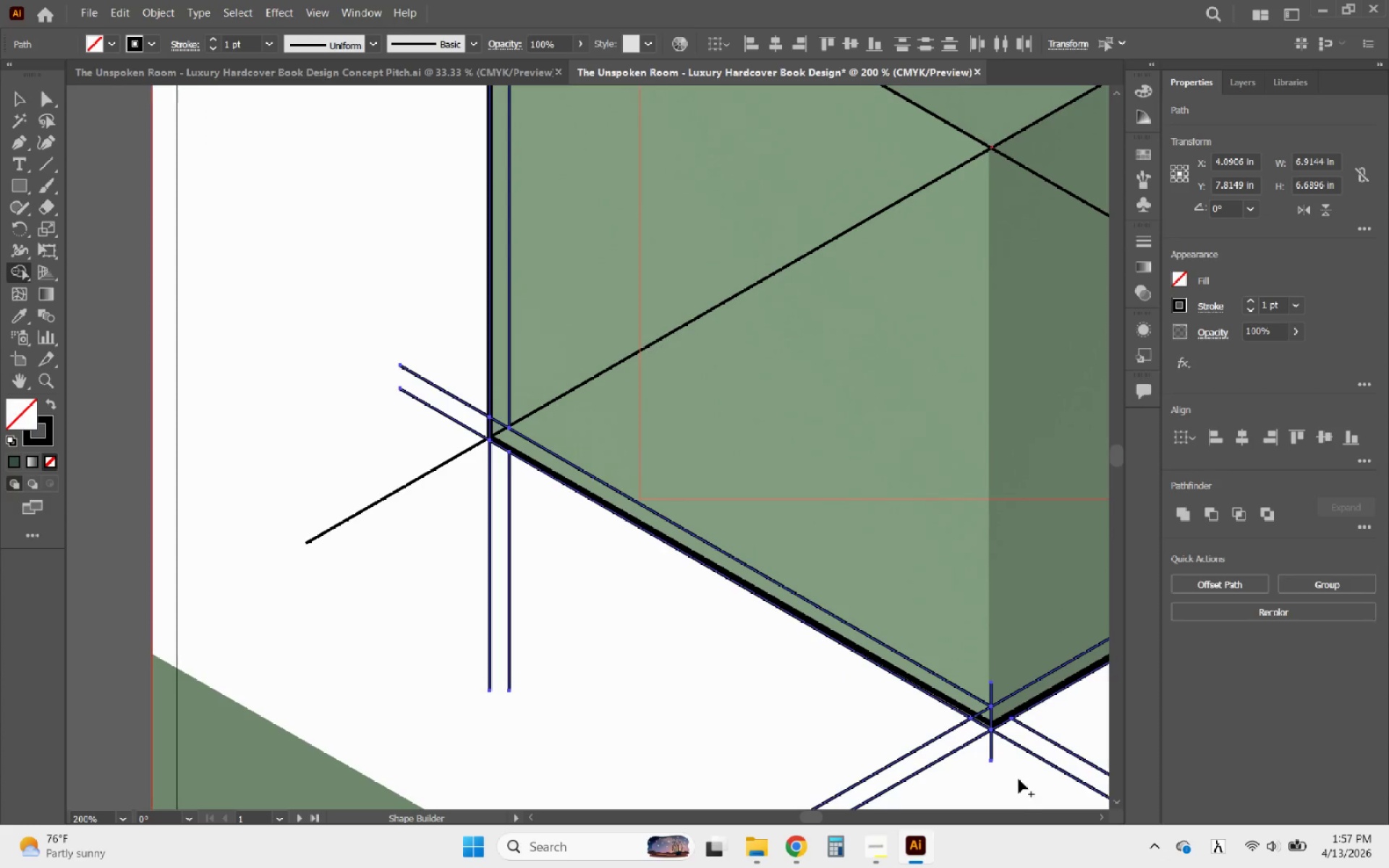 
hold_key(key=AltLeft, duration=0.59)
scroll: coordinate [1012, 741], scroll_direction: up, amount: 4.0
 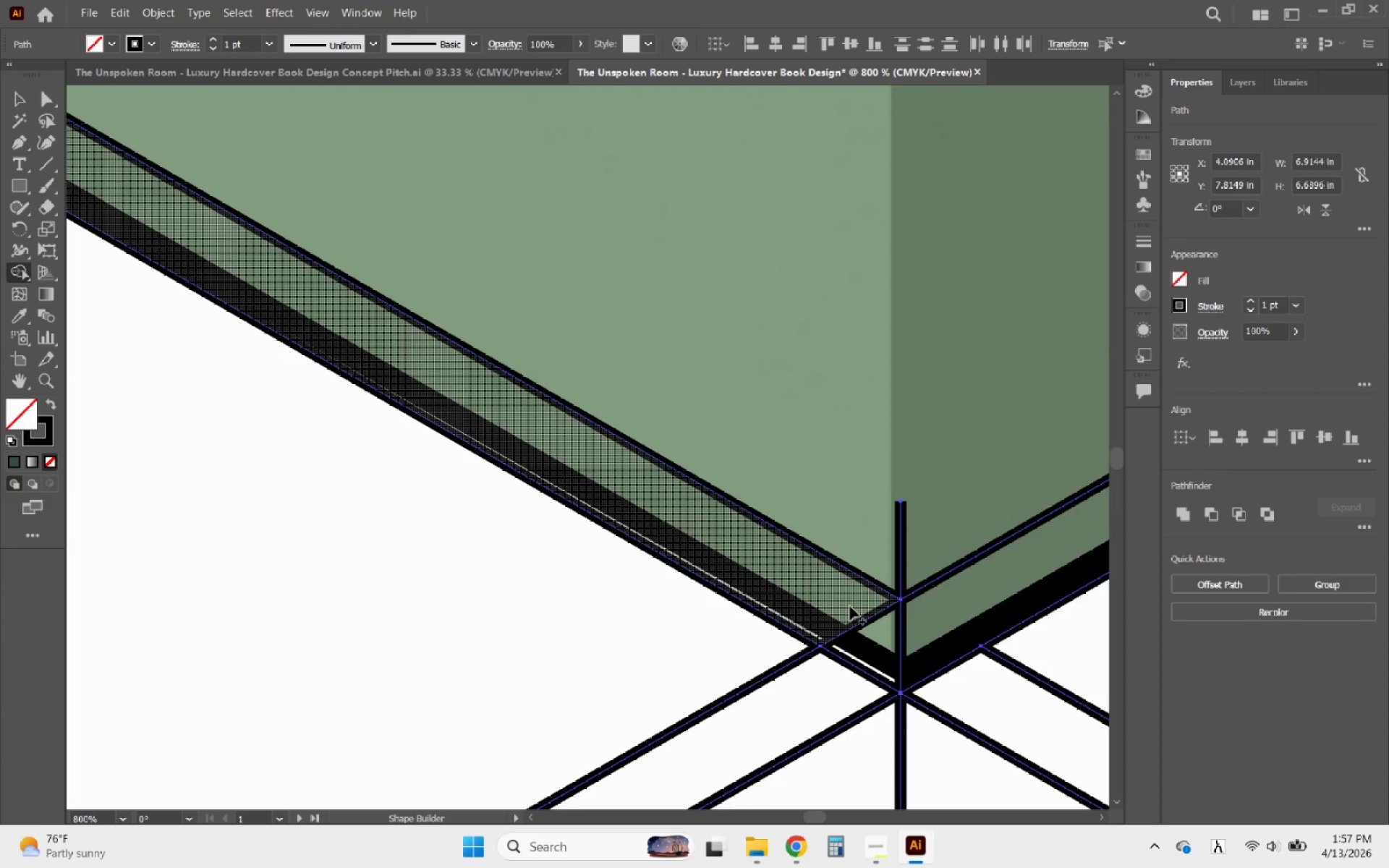 
left_click_drag(start_coordinate=[850, 606], to_coordinate=[885, 652])
 